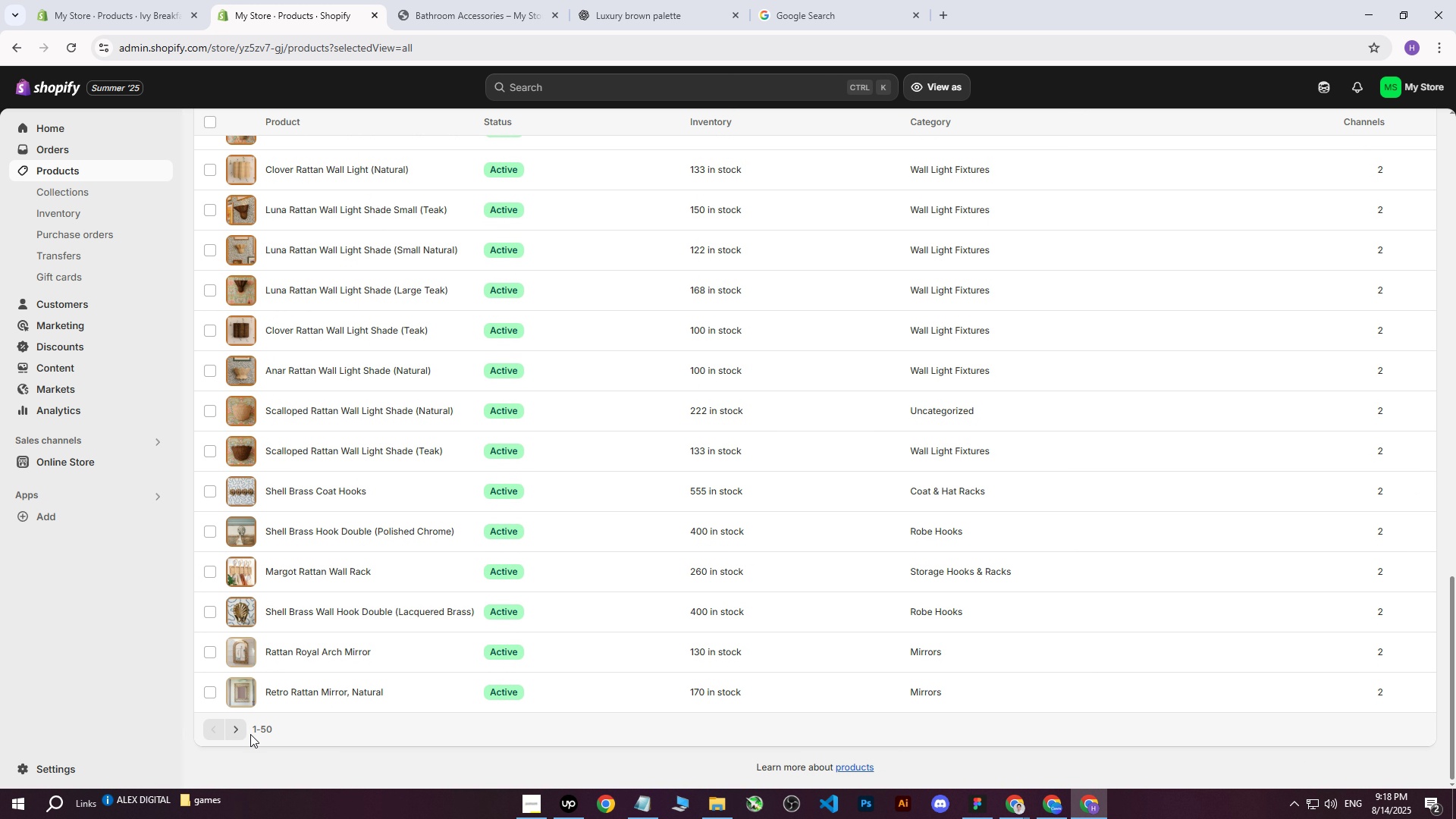 
left_click([239, 737])
 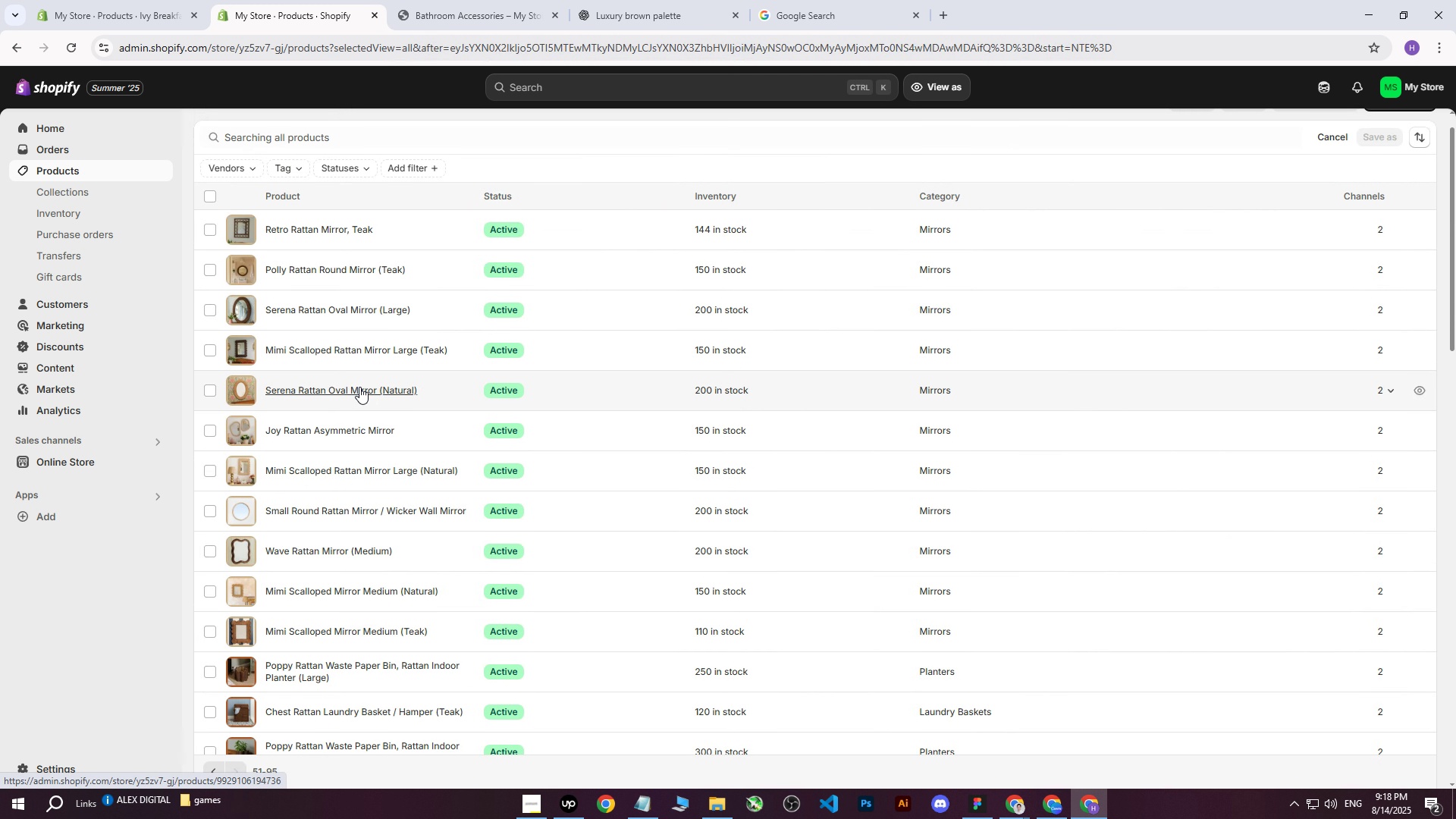 
scroll: coordinate [359, 374], scroll_direction: down, amount: 2.0
 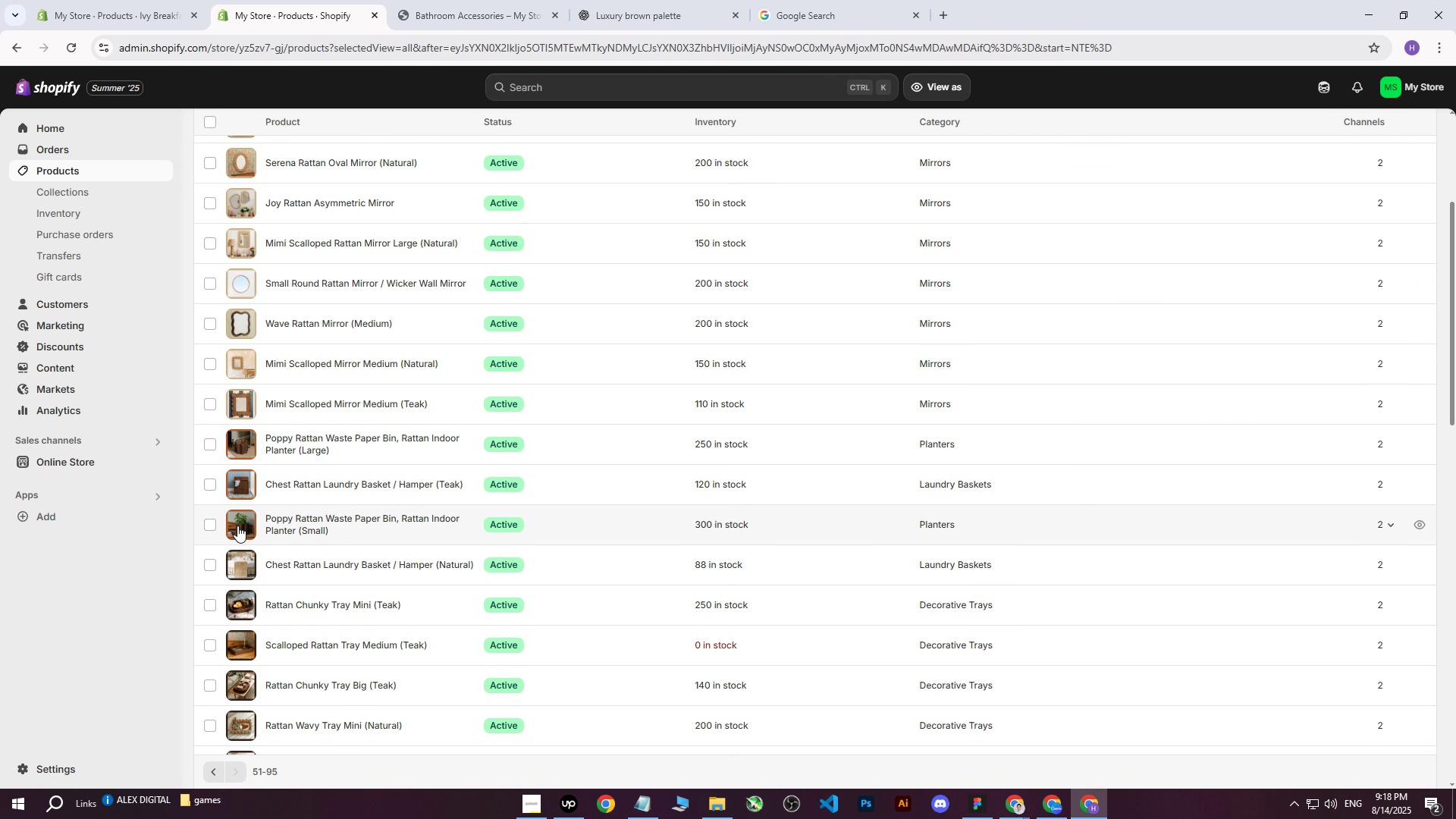 
left_click([284, 522])
 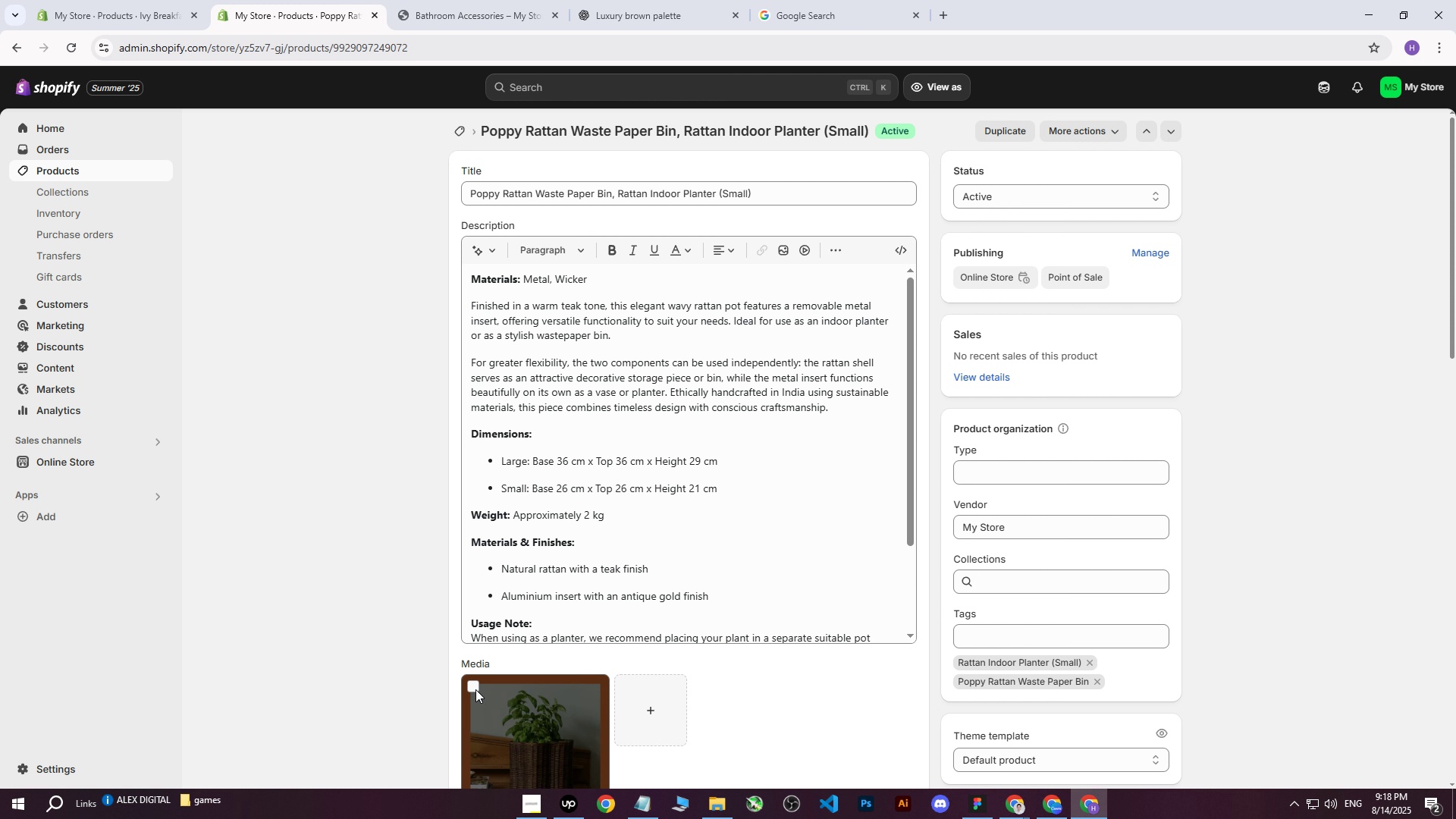 
double_click([908, 657])
 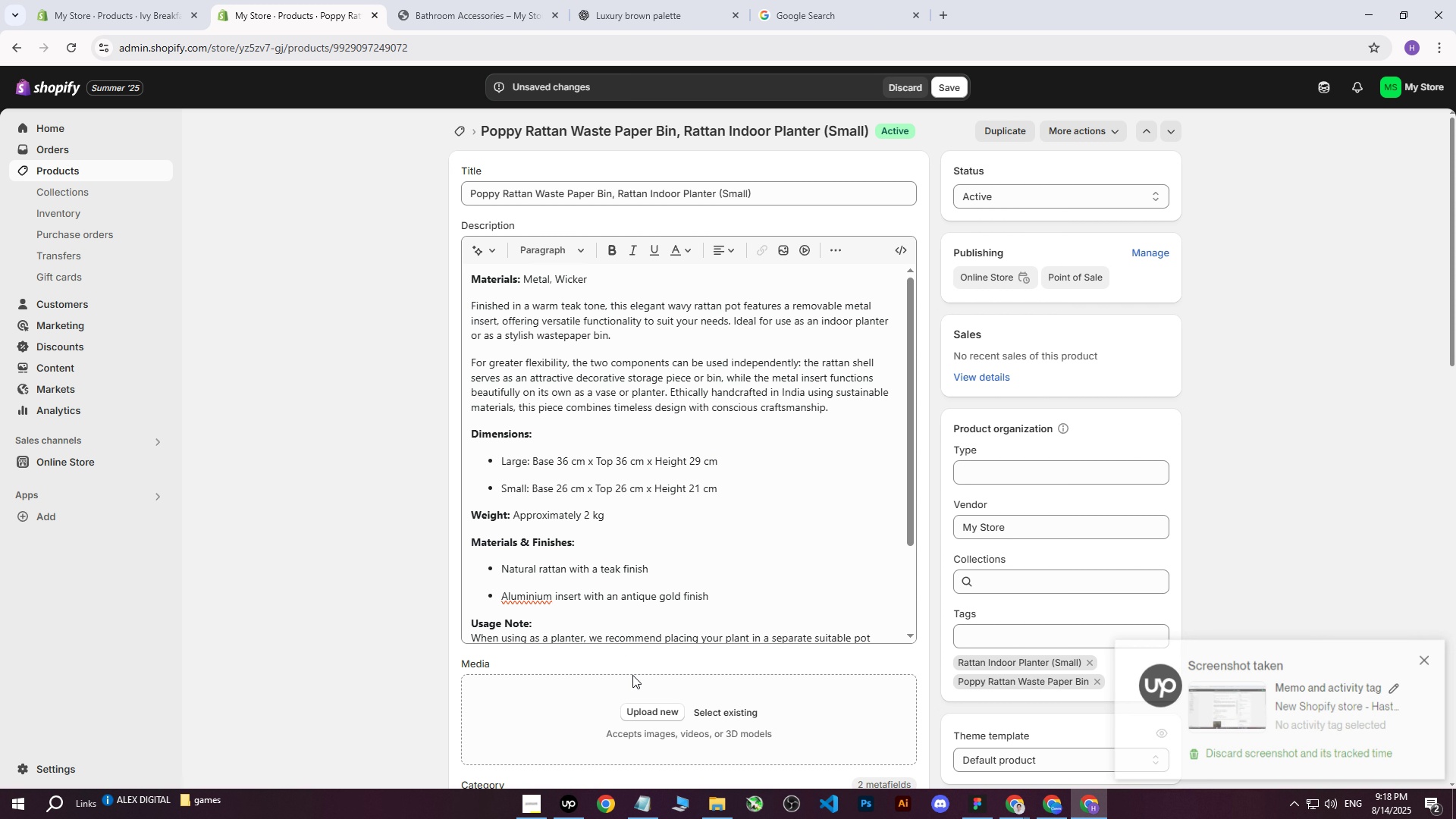 
left_click([639, 695])
 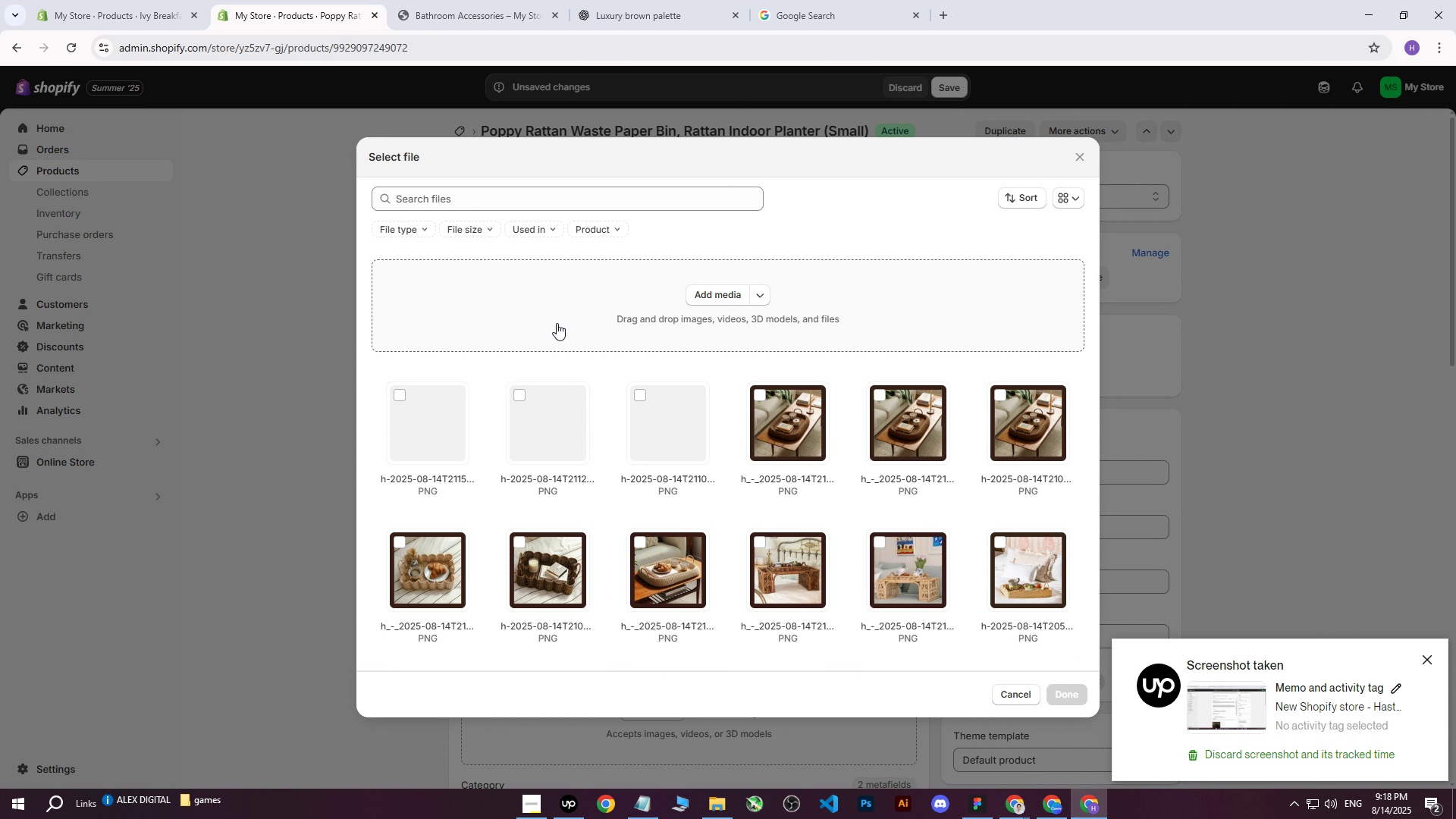 
left_click([698, 293])
 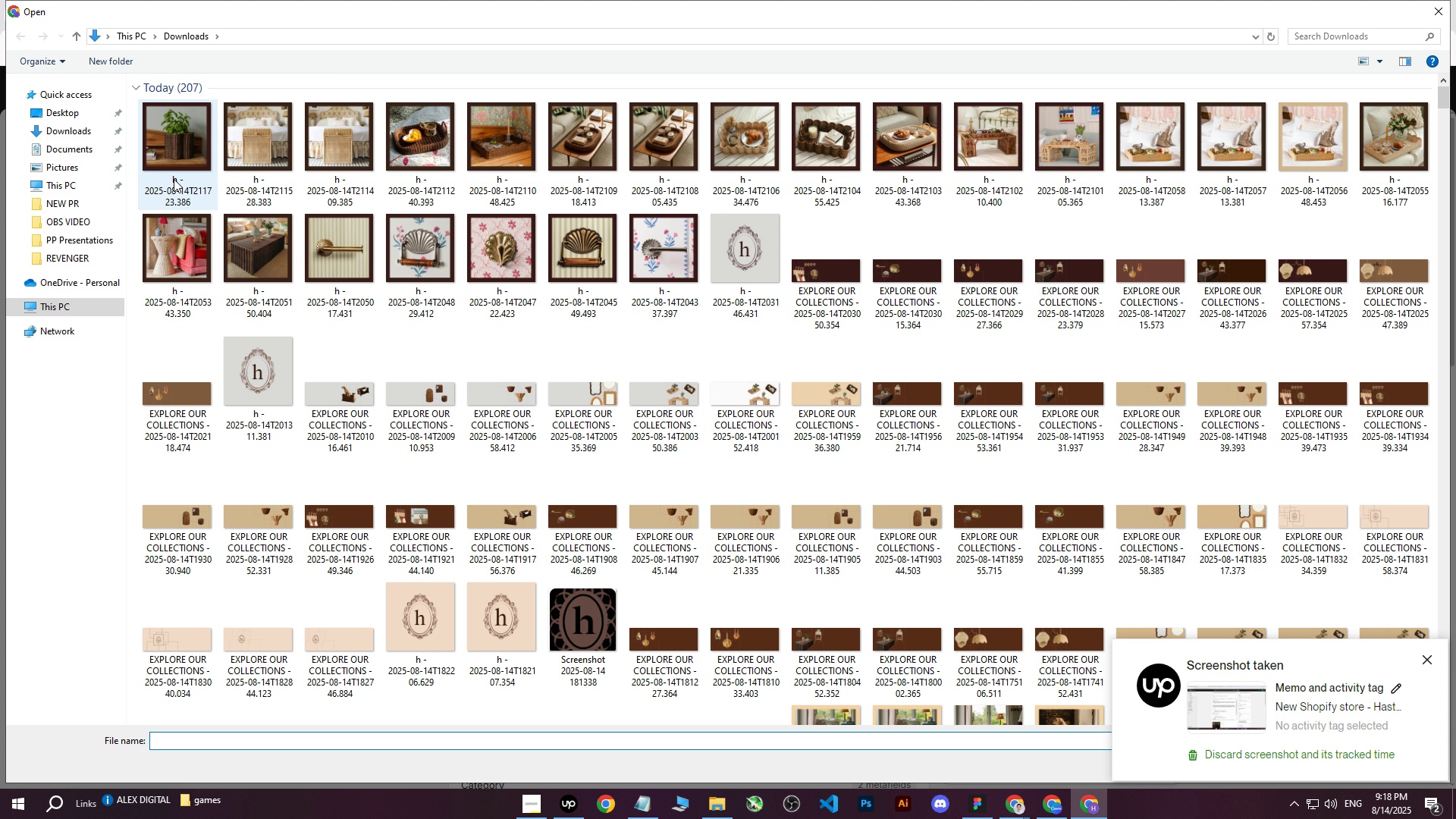 
left_click([190, 158])
 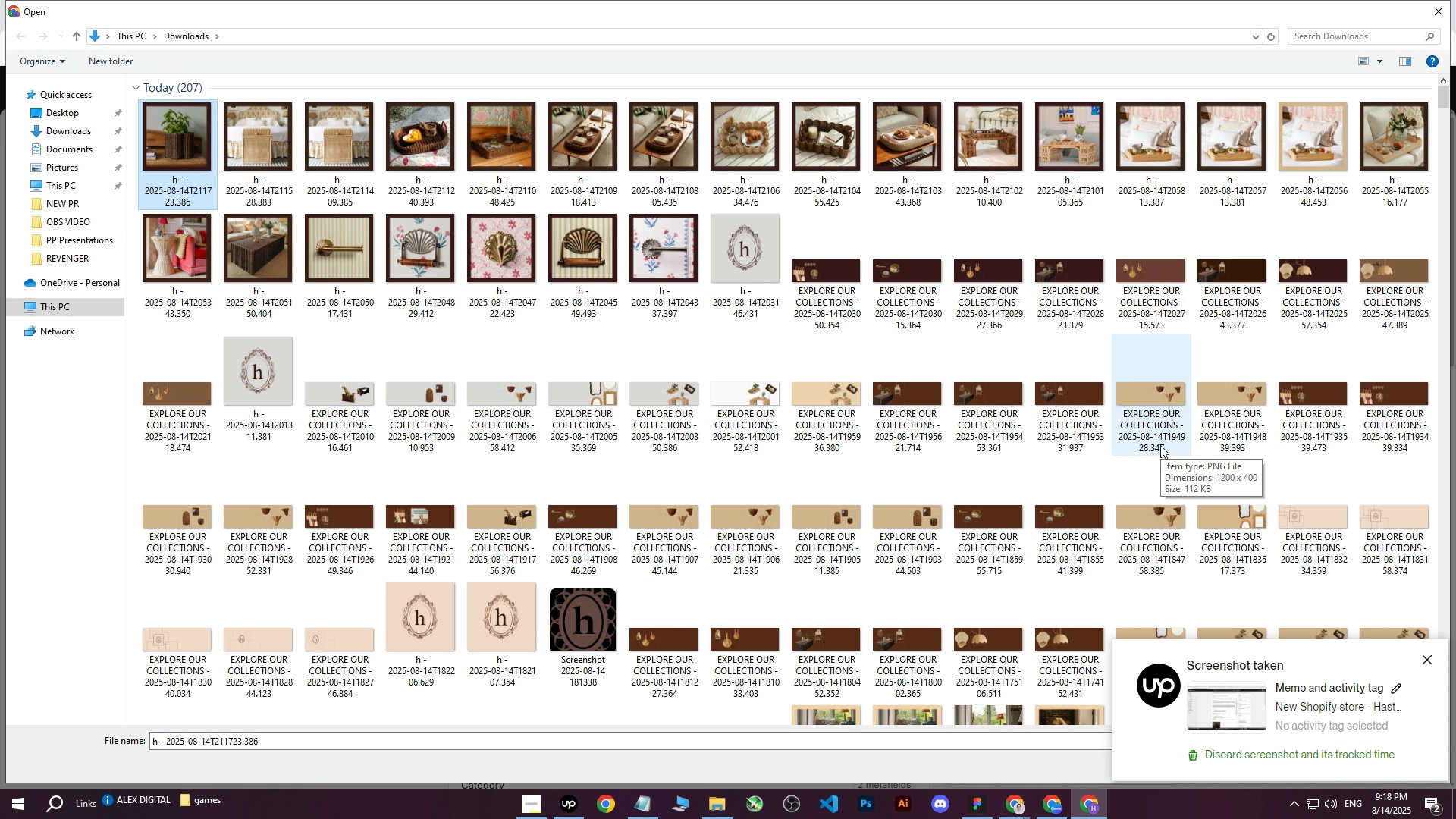 
wait(8.21)
 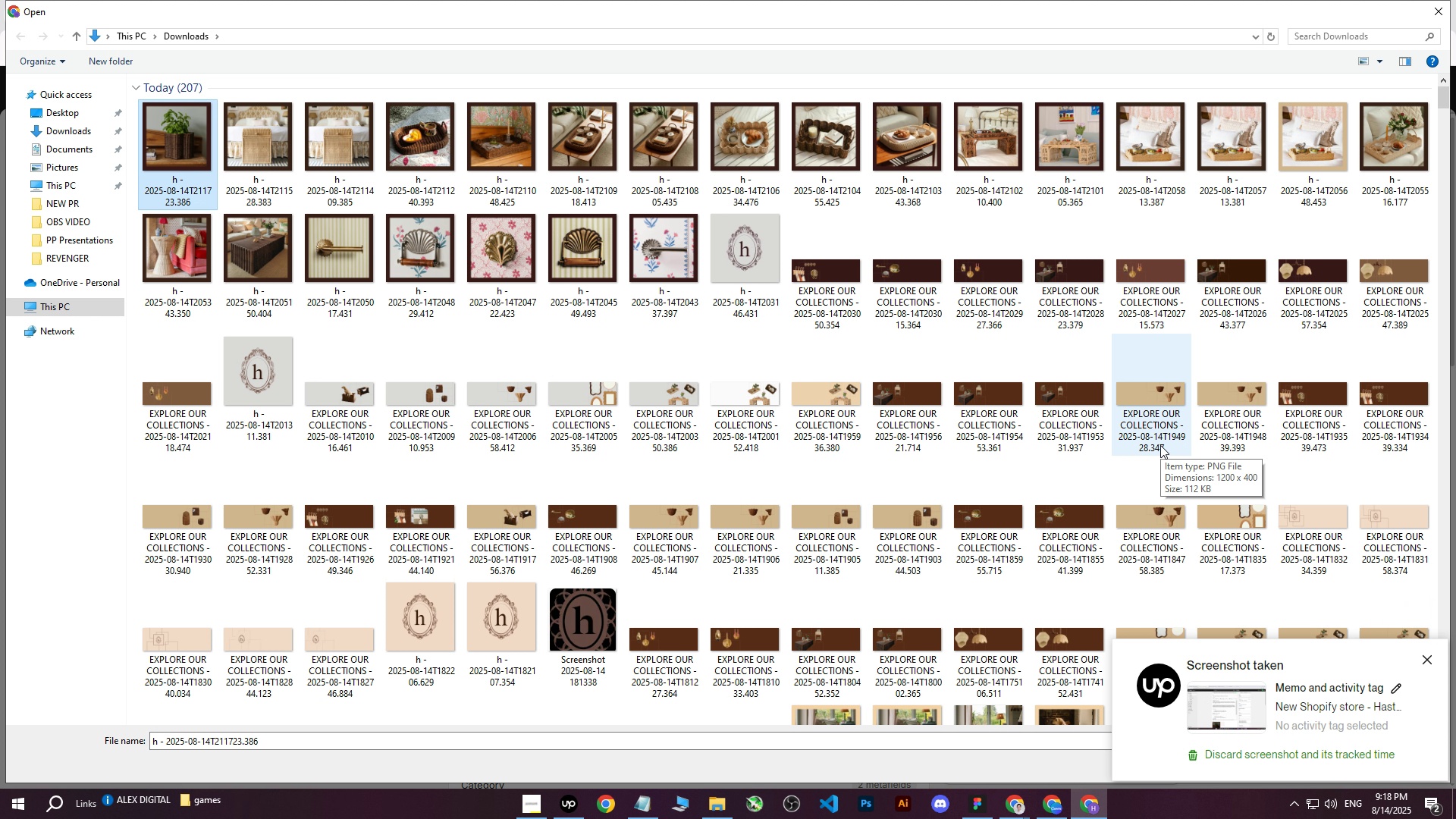 
left_click([1338, 758])
 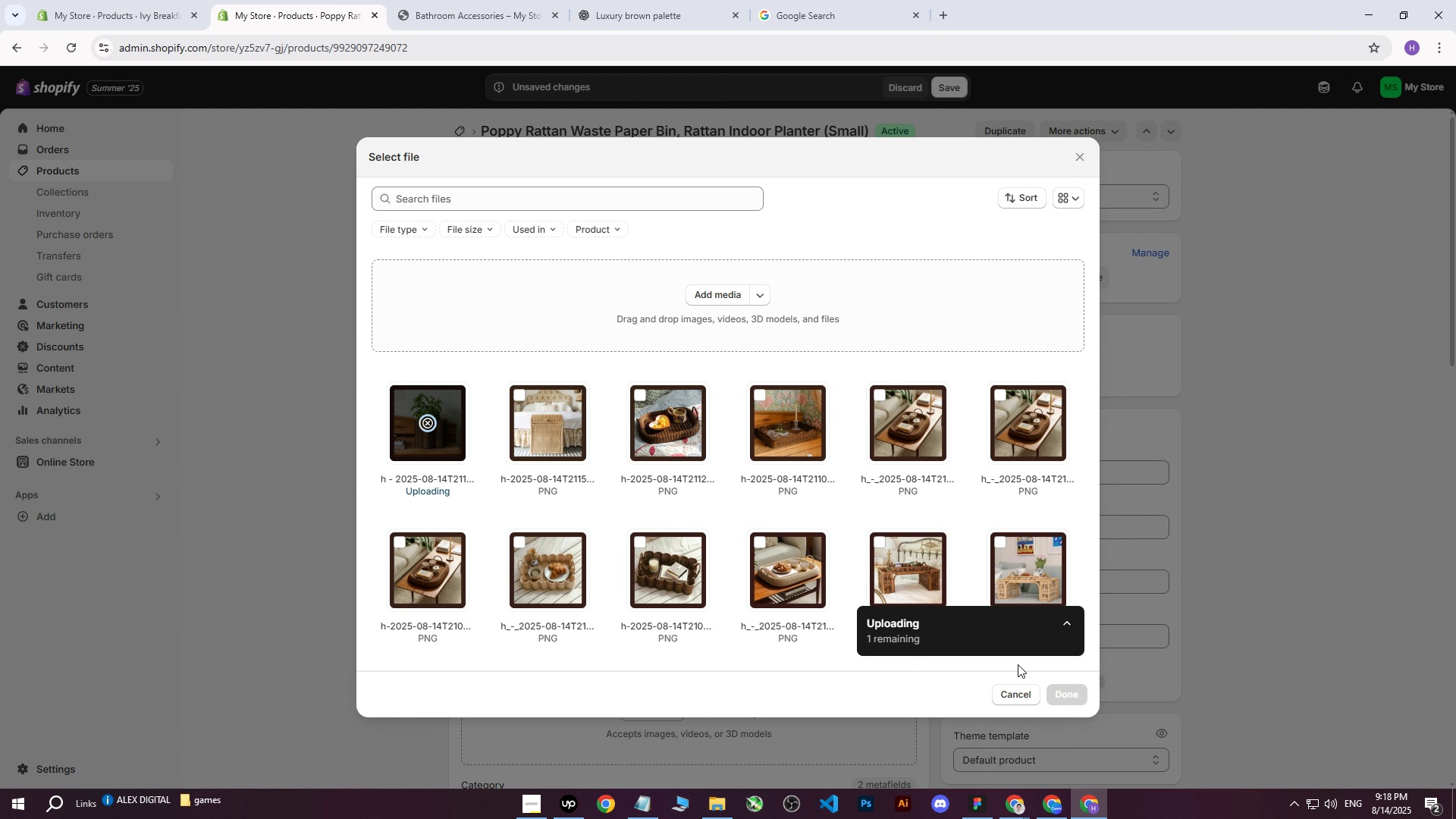 
mouse_move([752, 393])
 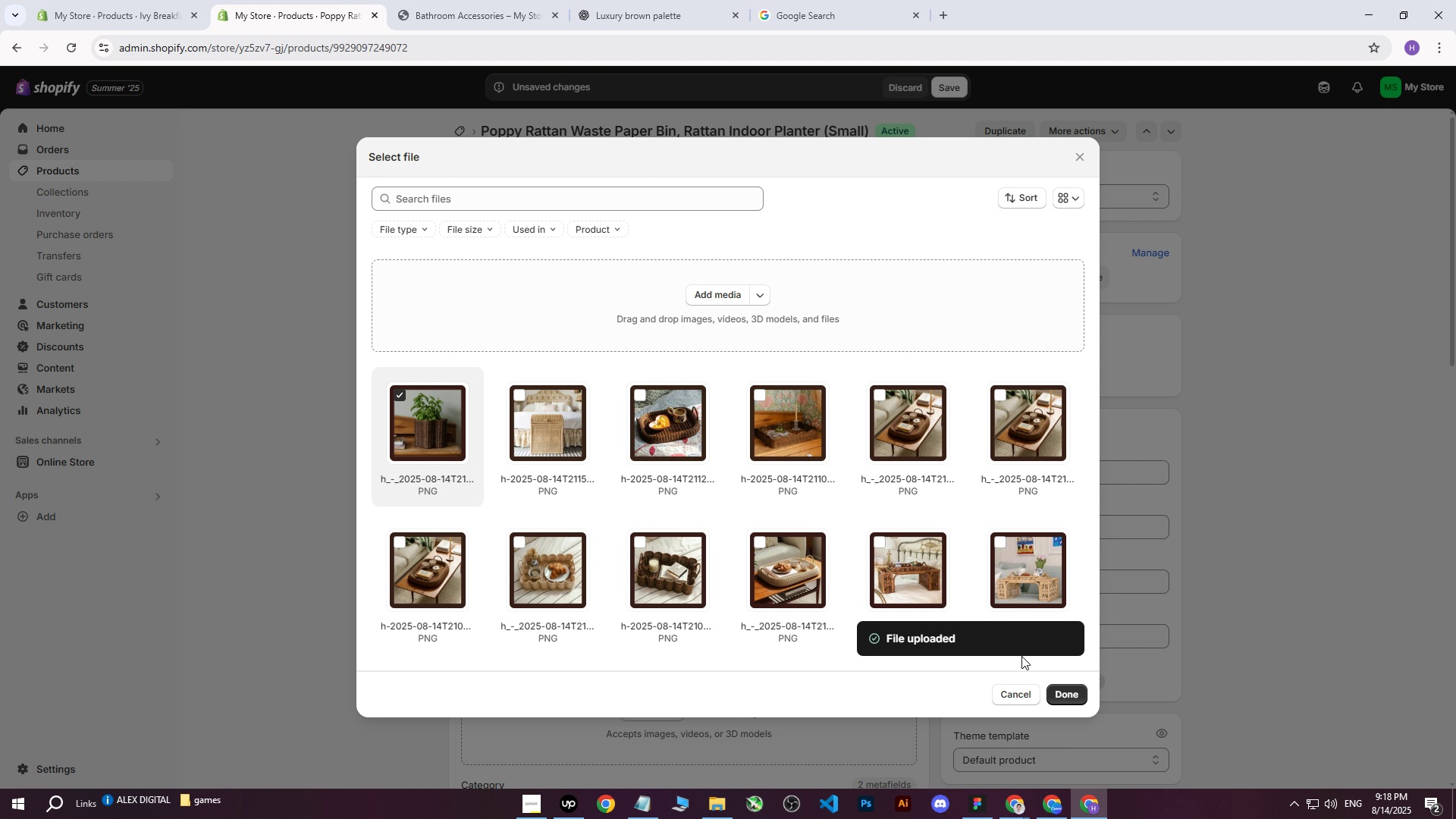 
left_click([1071, 701])
 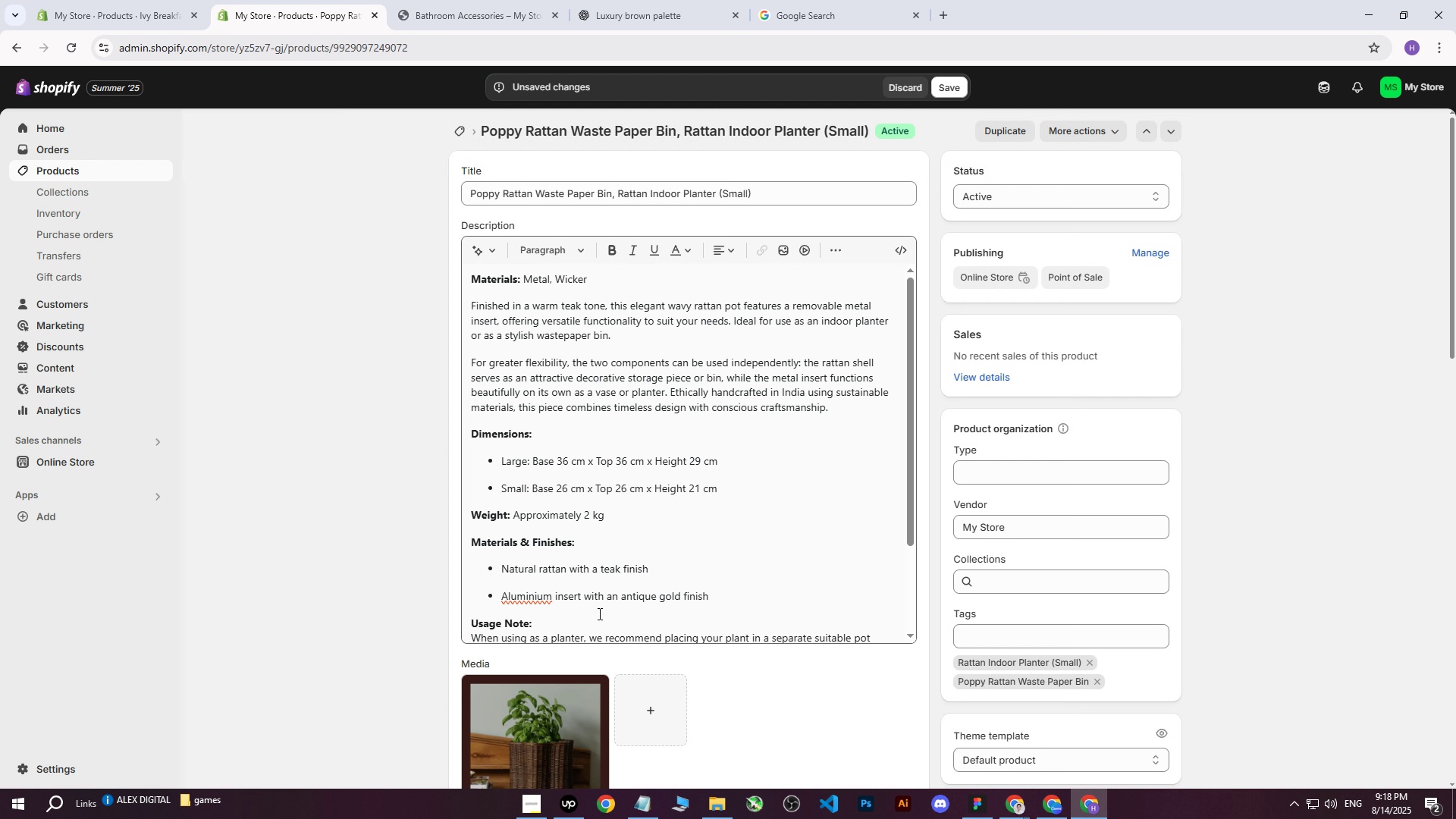 
scroll: coordinate [730, 644], scroll_direction: down, amount: 3.0
 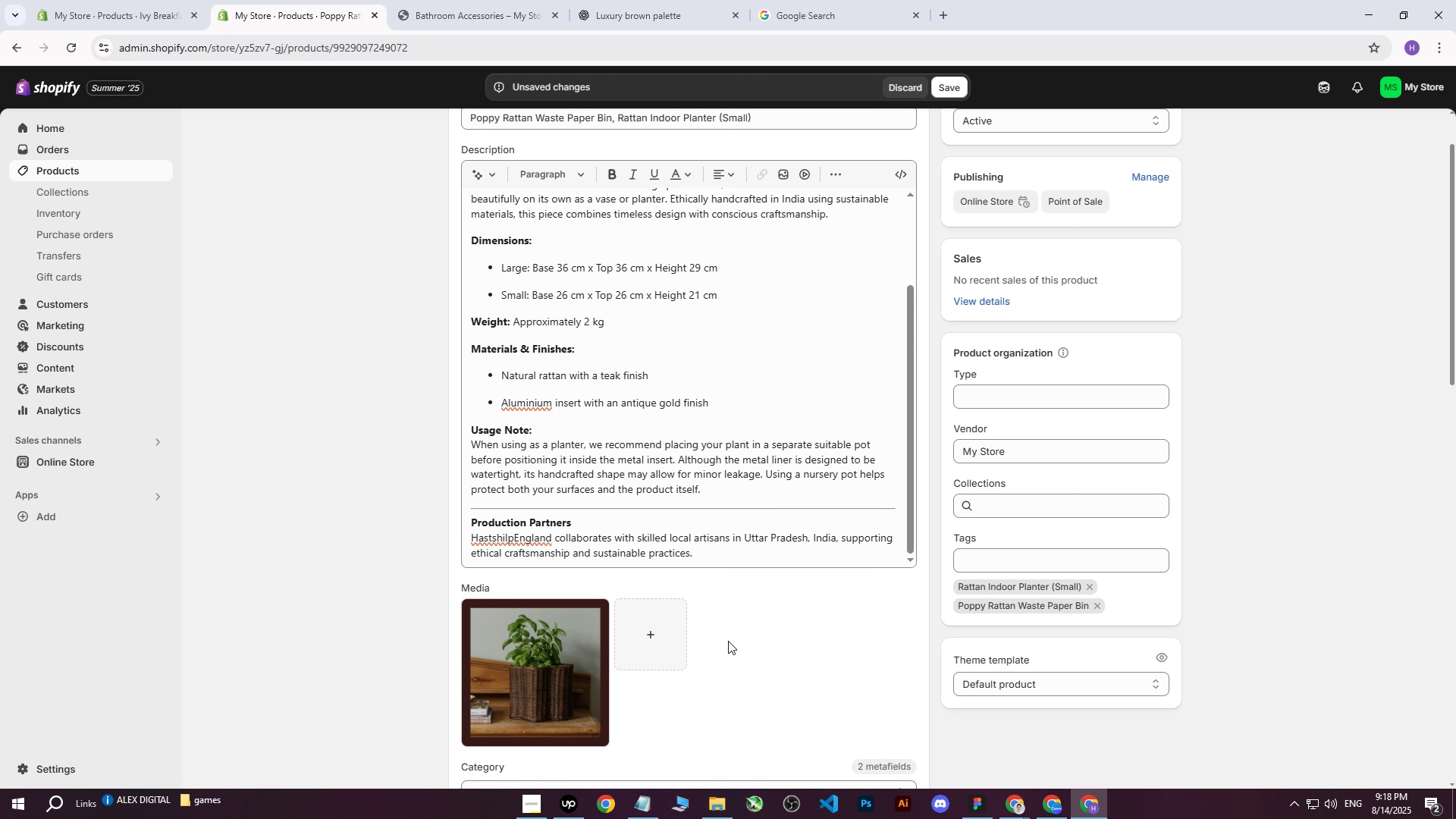 
scroll: coordinate [651, 309], scroll_direction: up, amount: 5.0
 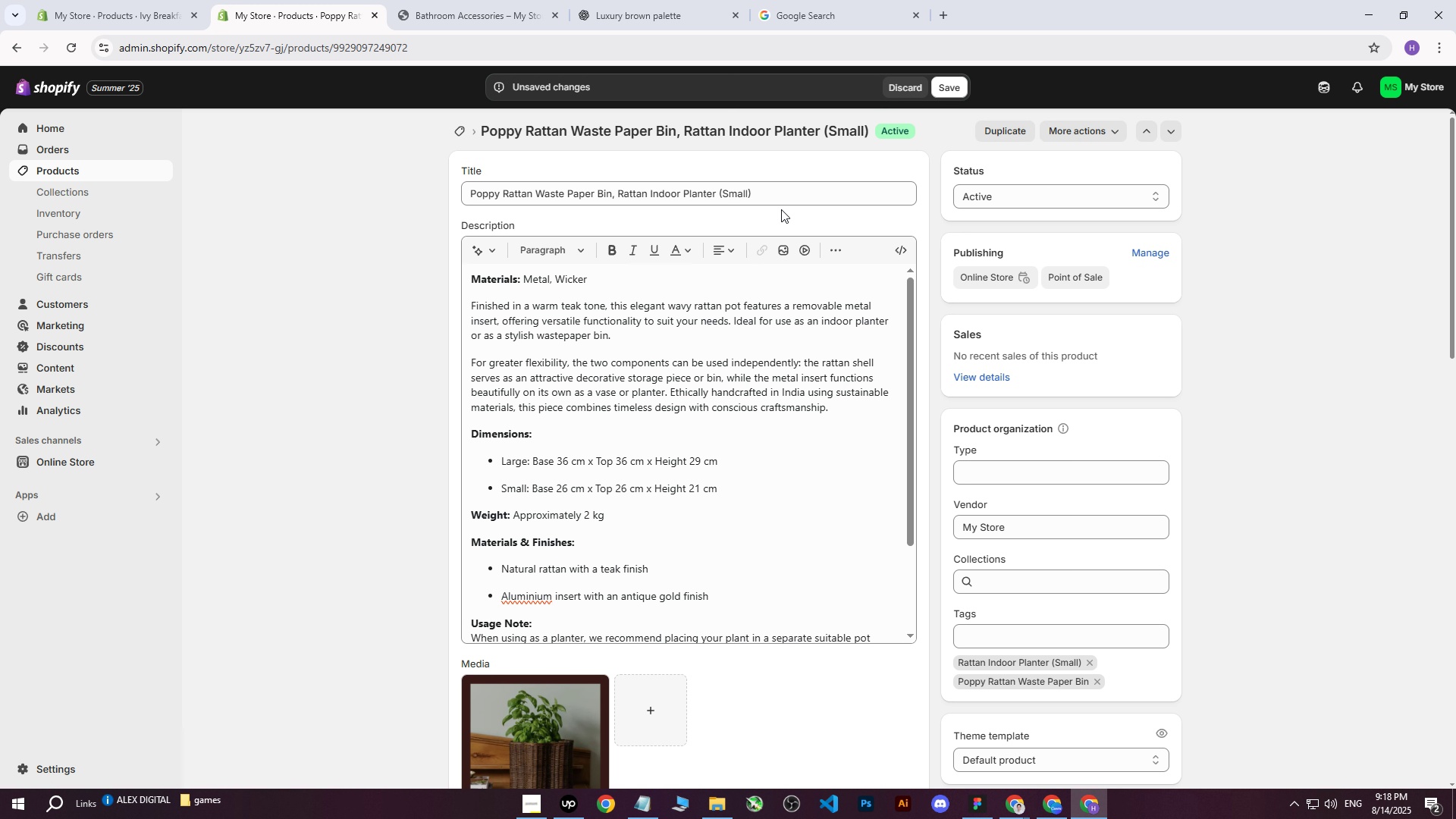 
left_click_drag(start_coordinate=[789, 200], to_coordinate=[413, 194])
 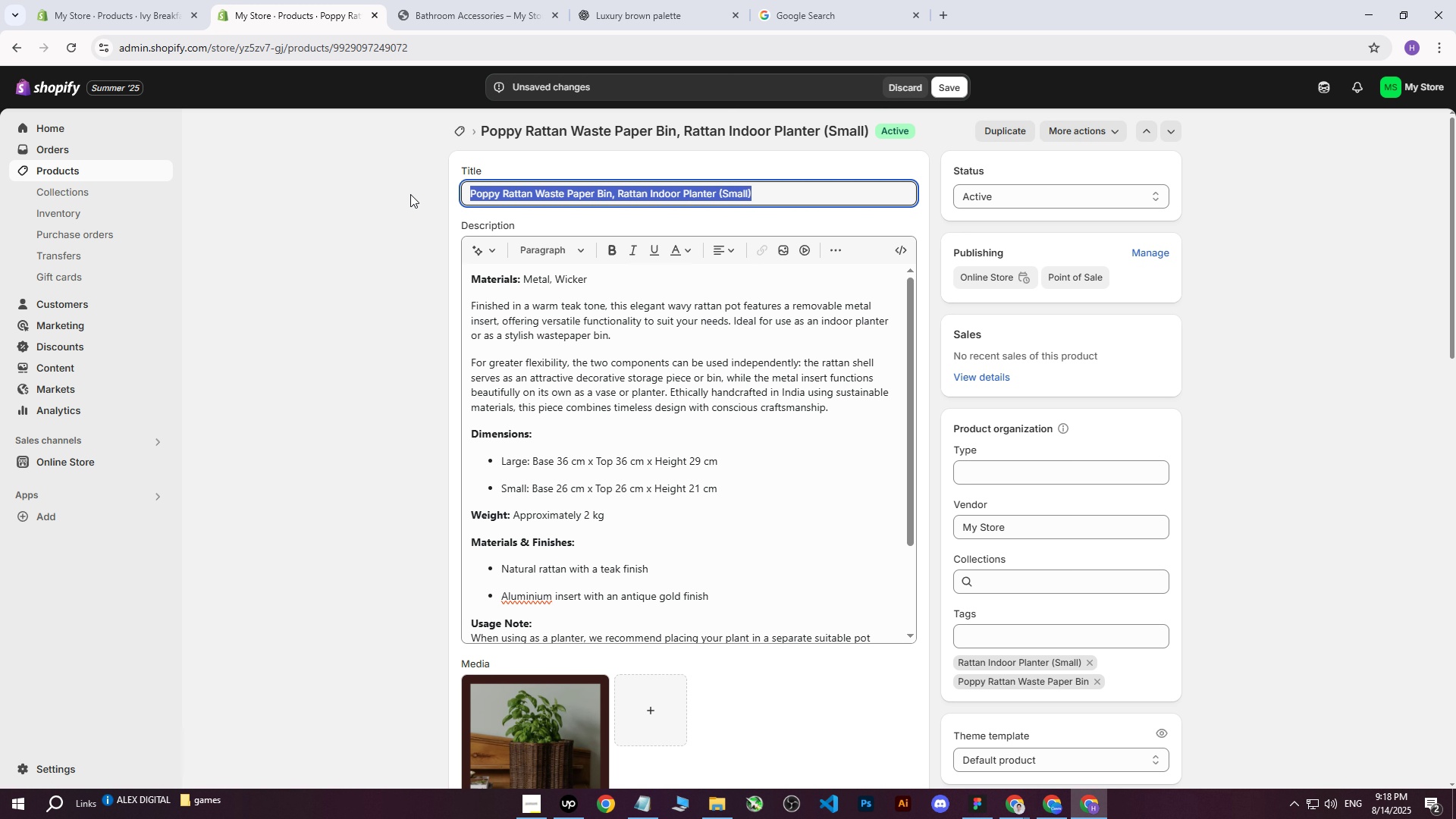 
key(Control+ControlLeft)
 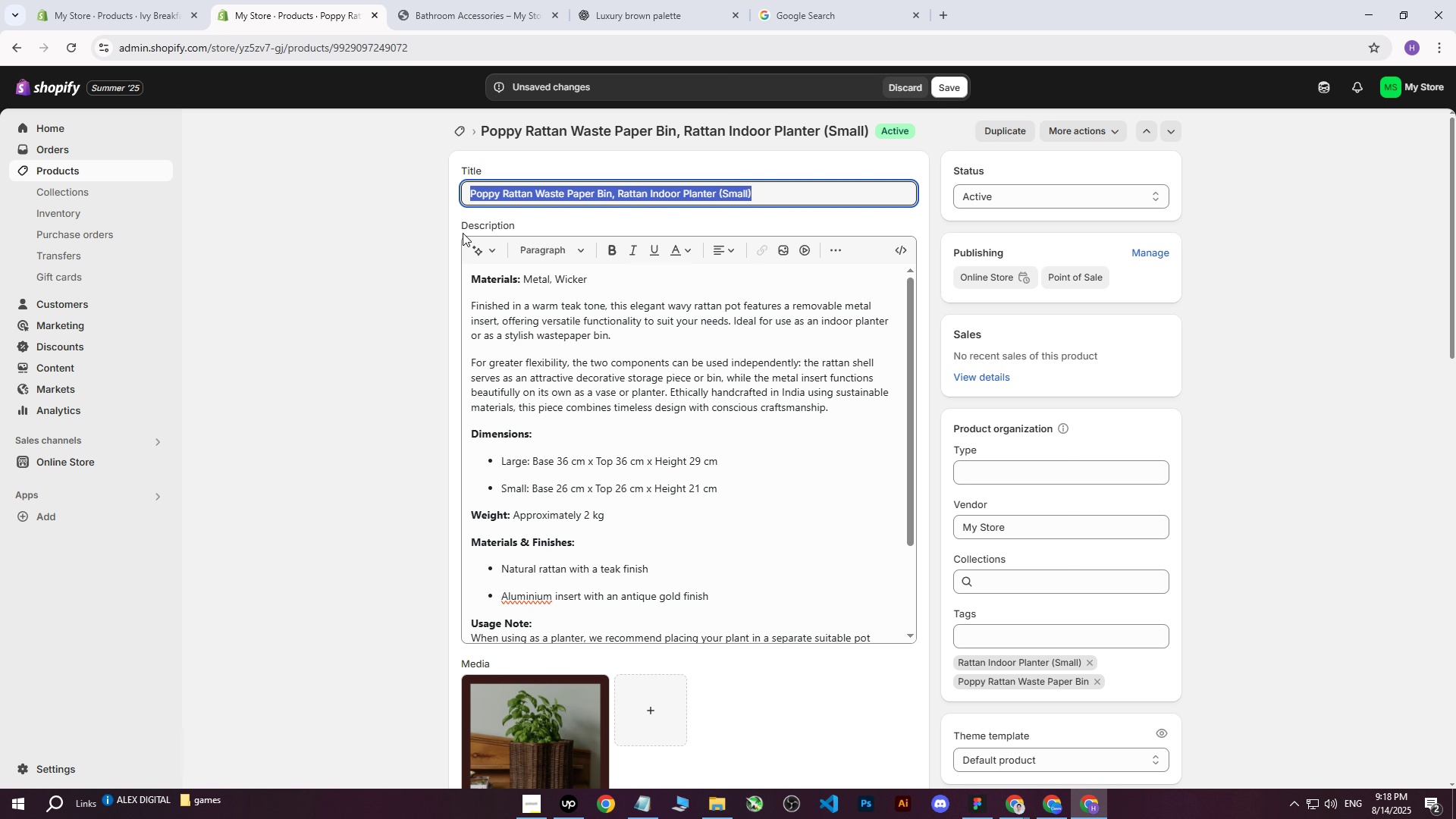 
key(Control+C)
 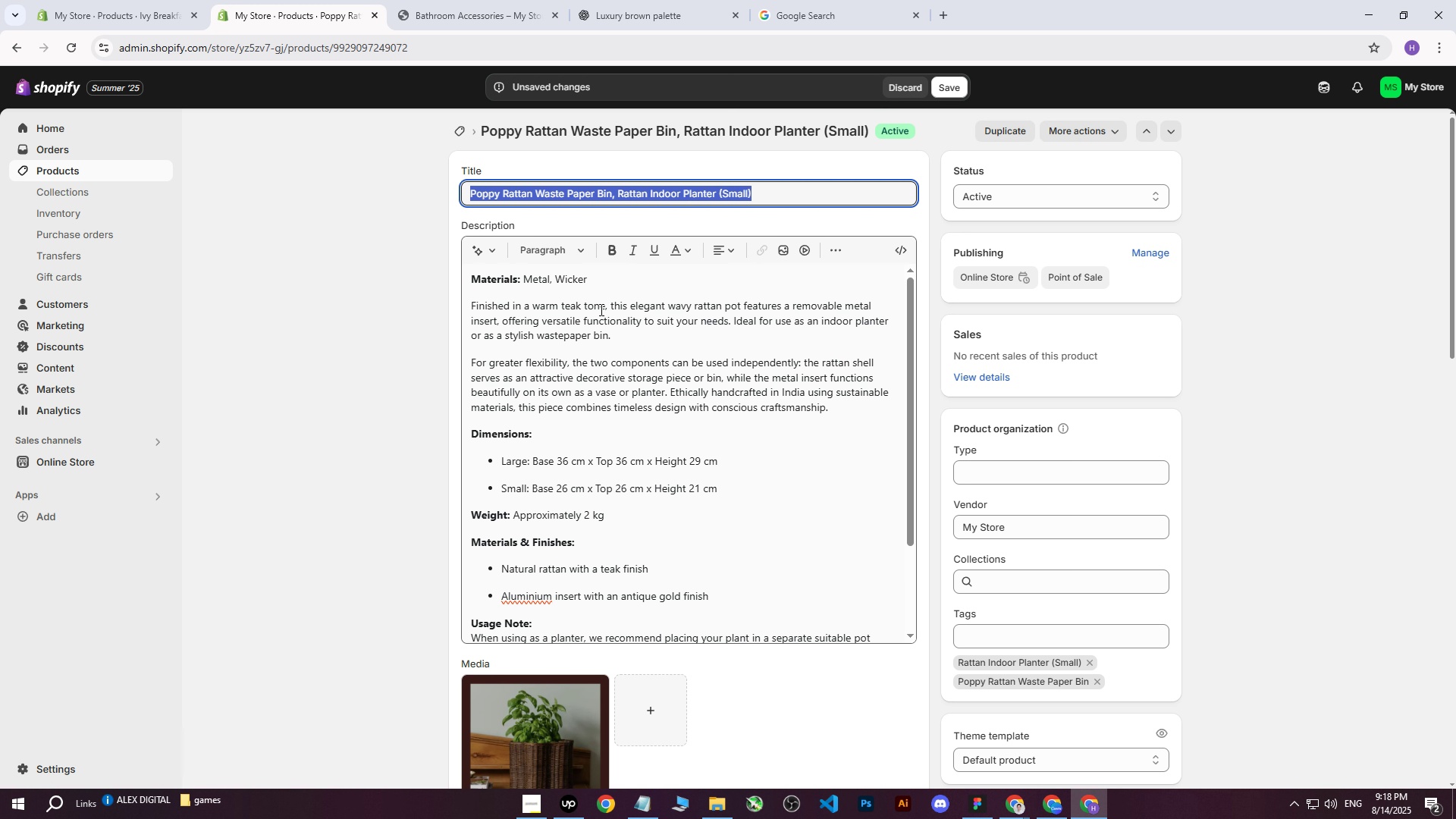 
scroll: coordinate [685, 618], scroll_direction: down, amount: 6.0
 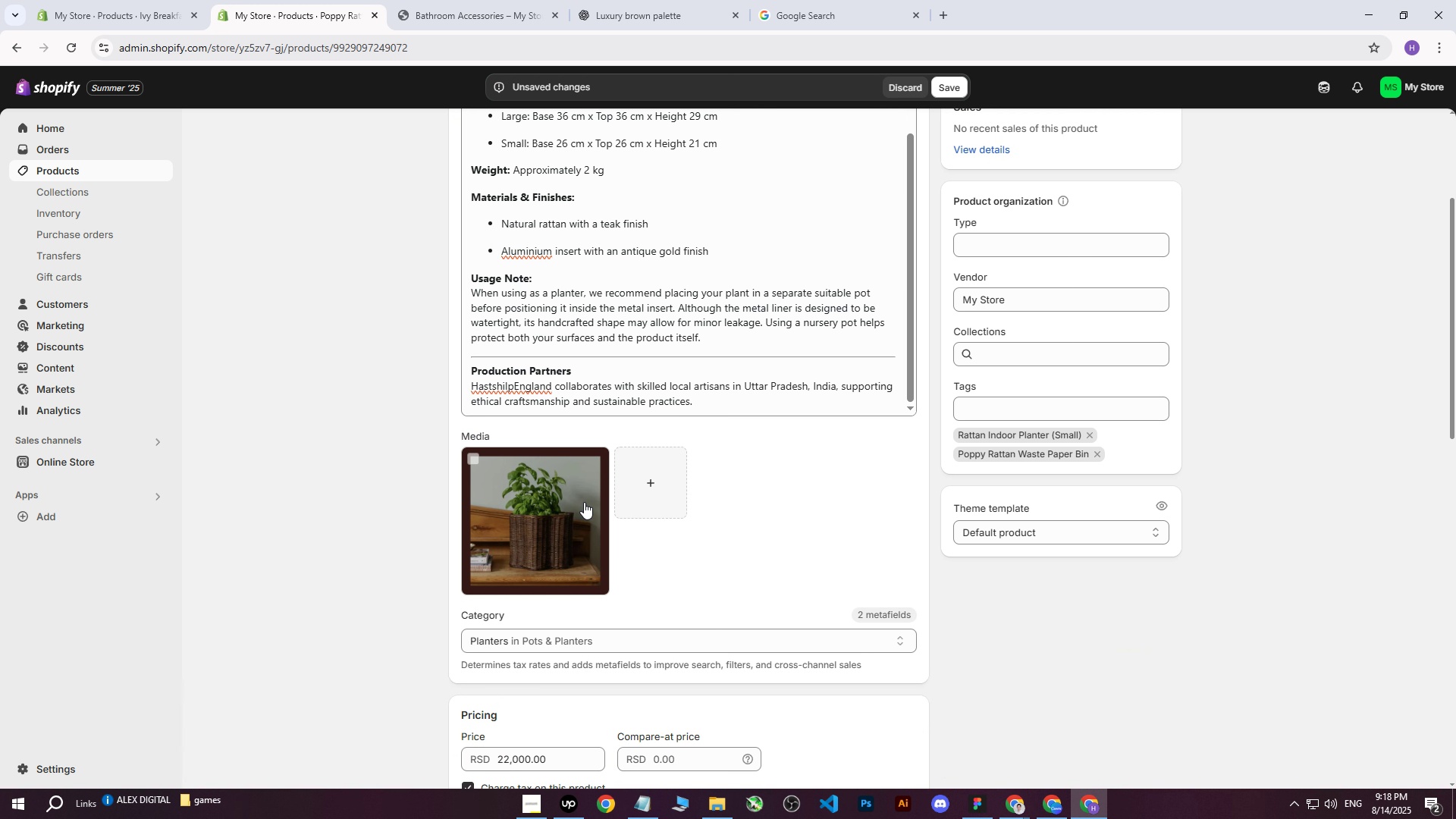 
left_click([546, 519])
 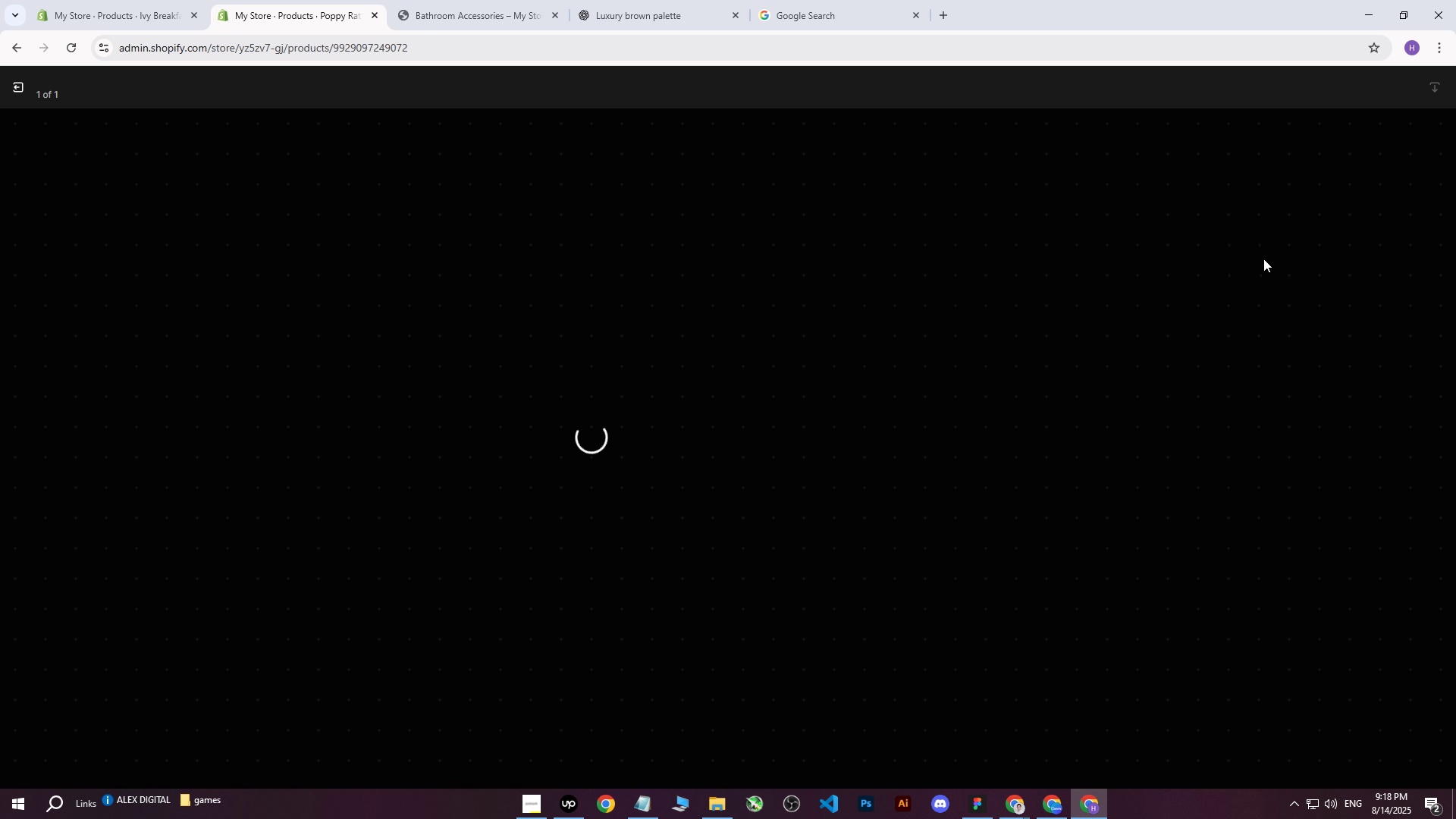 
left_click([1266, 259])
 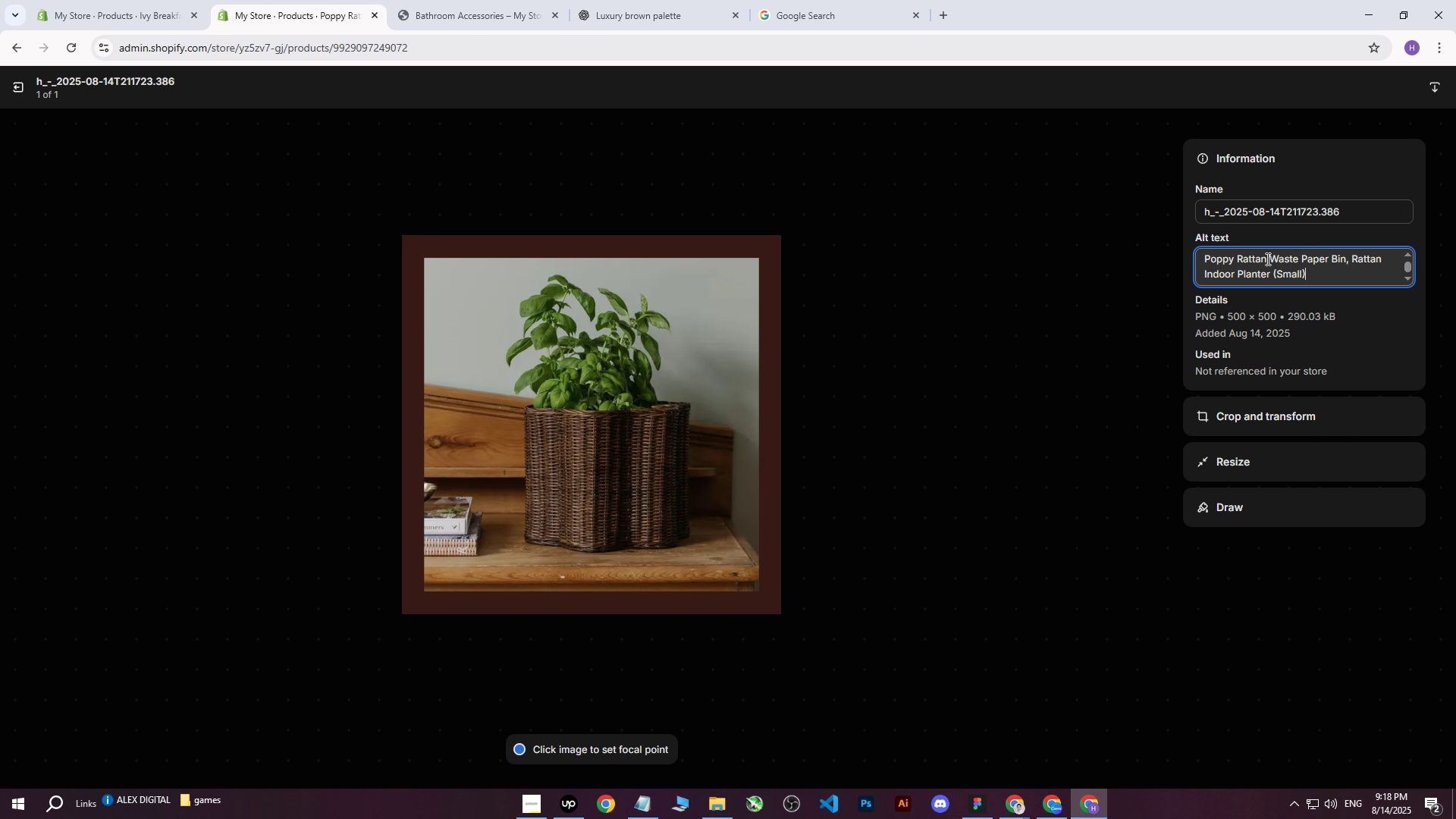 
key(Control+V)
 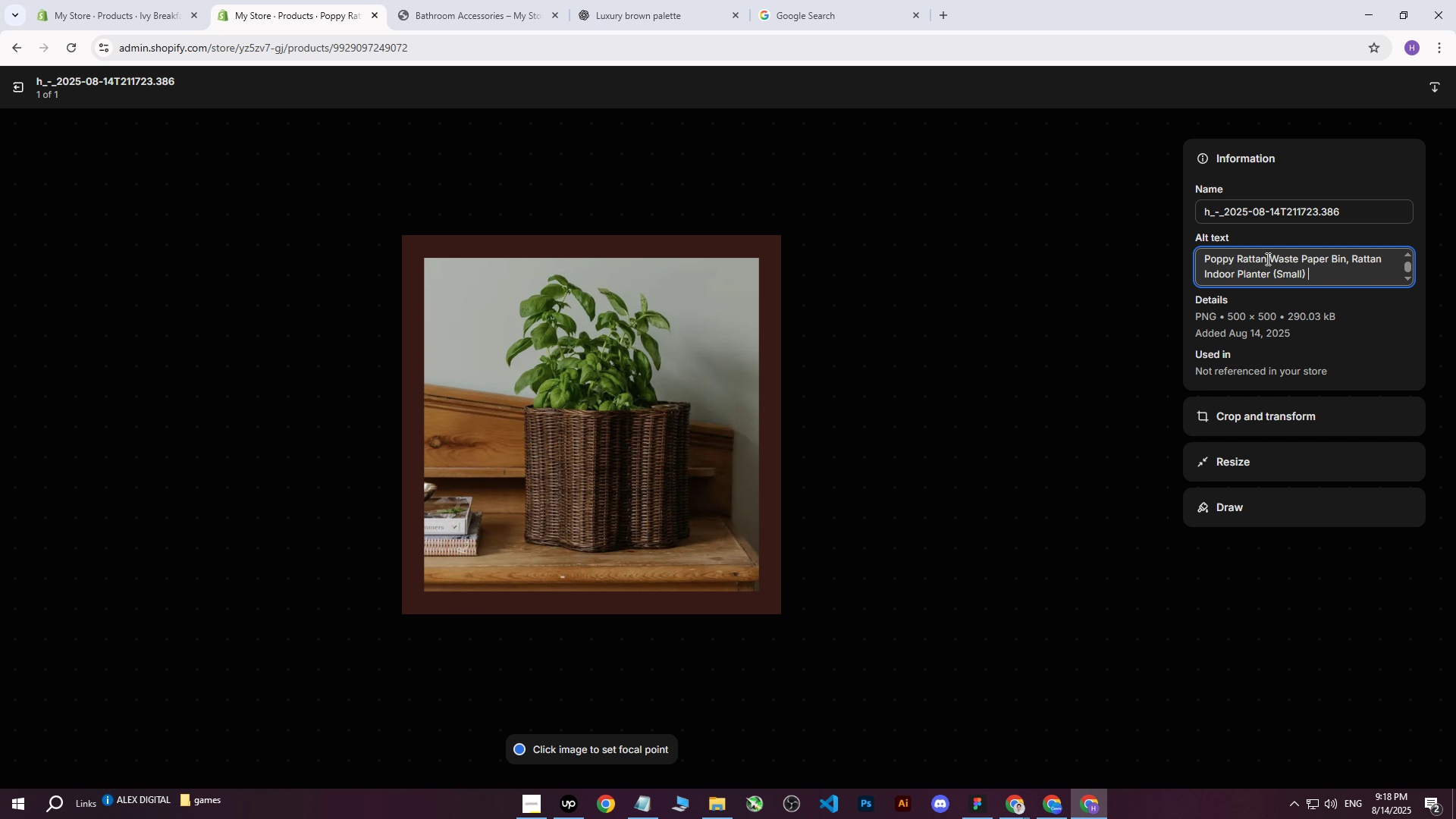 
type( standing on table )
key(Backspace)
key(Backspace)
key(Backspace)
key(Backspace)
key(Backspace)
type(w)
key(Backspace)
key(Backspace)
type(wooden table with )
 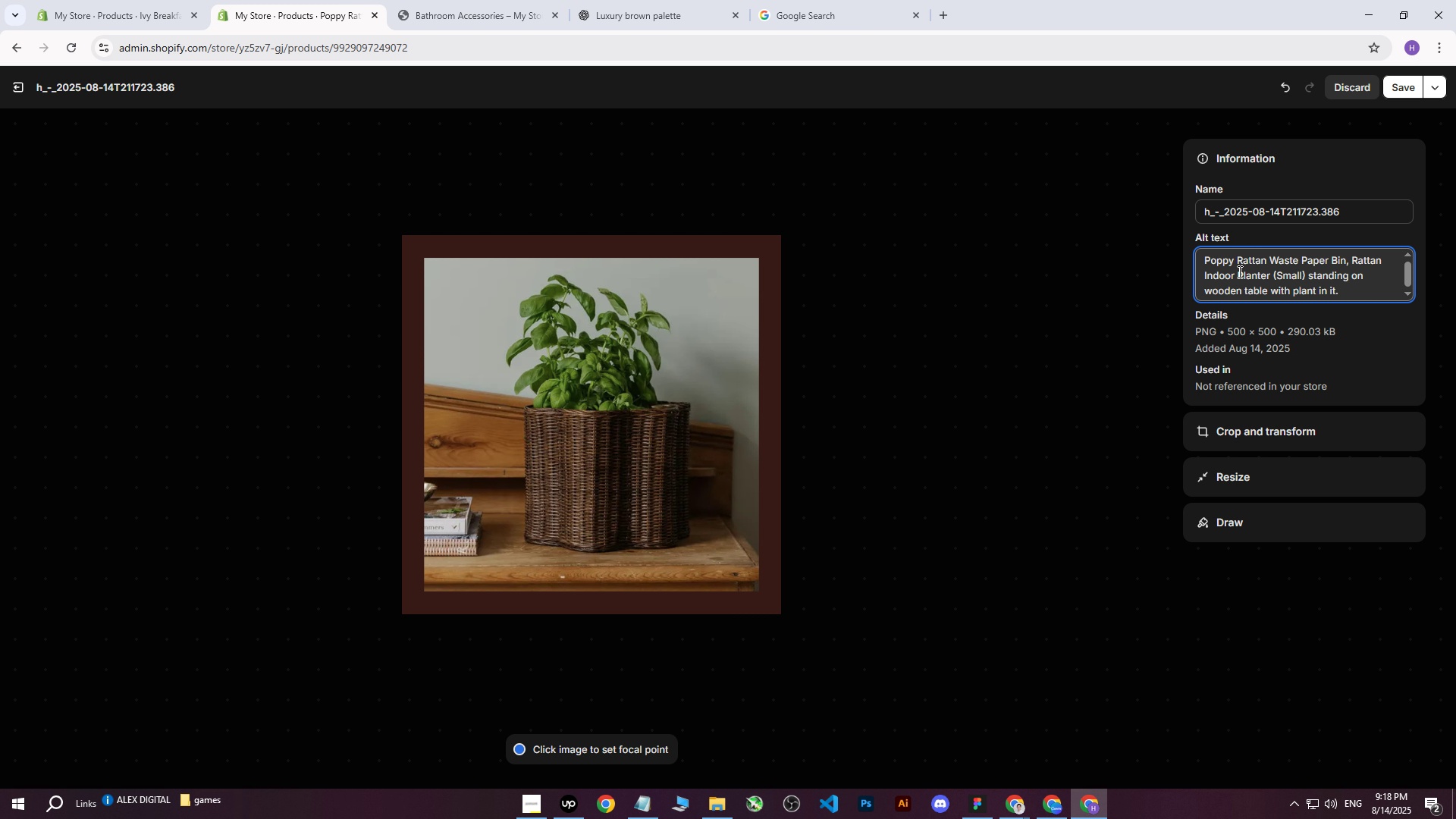 
type(plant in it.)
 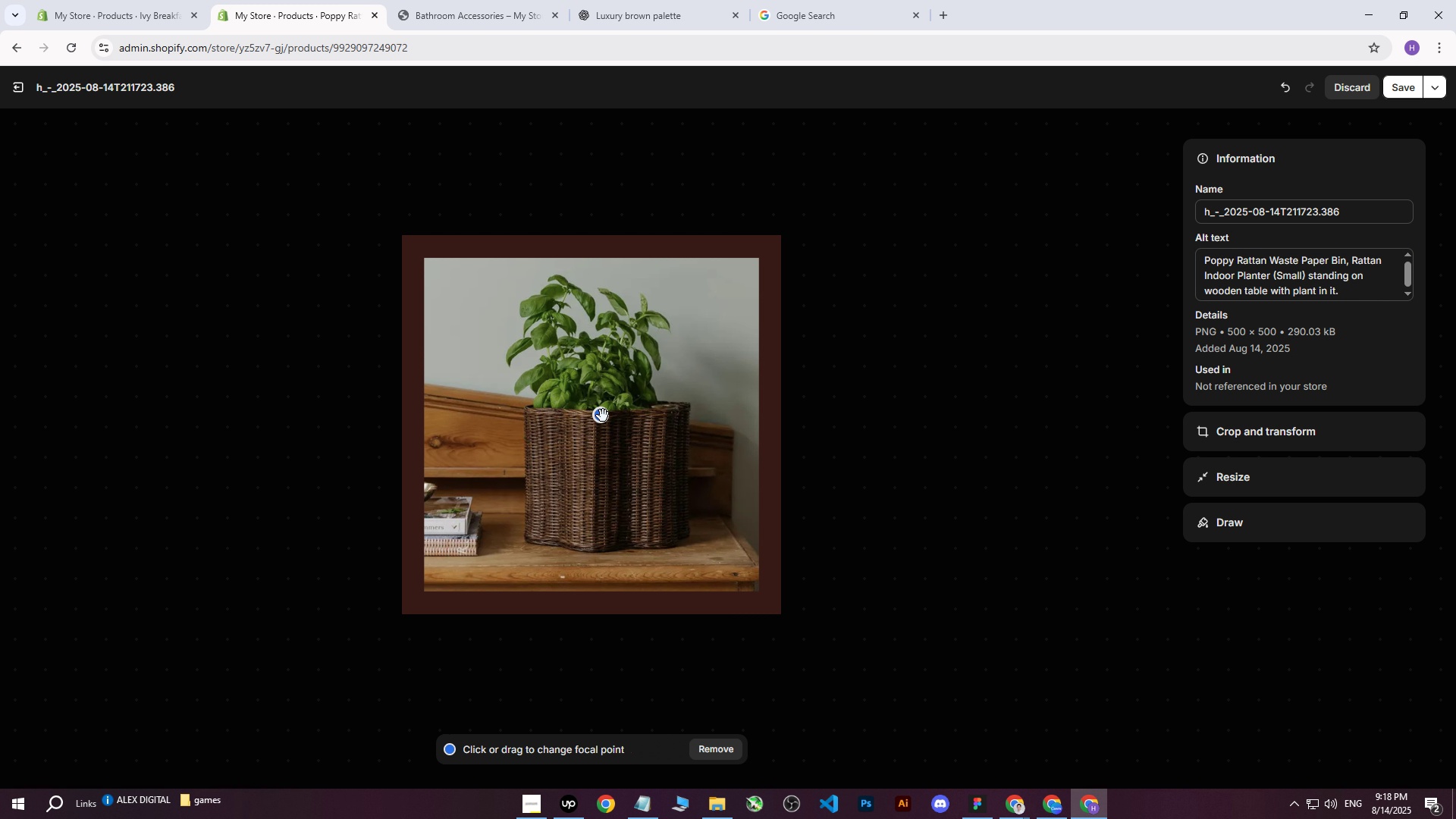 
left_click([1421, 81])
 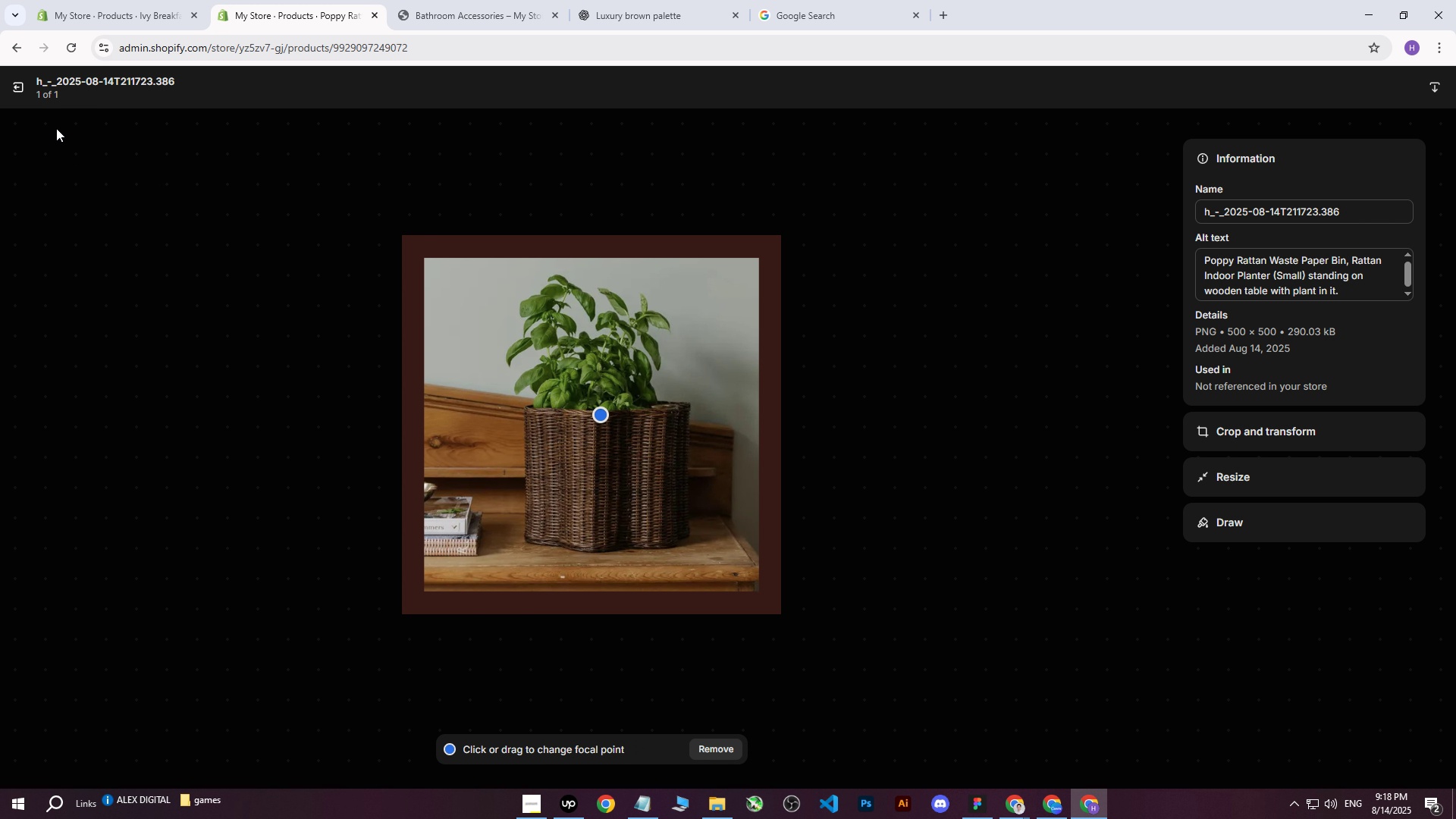 
left_click([20, 90])
 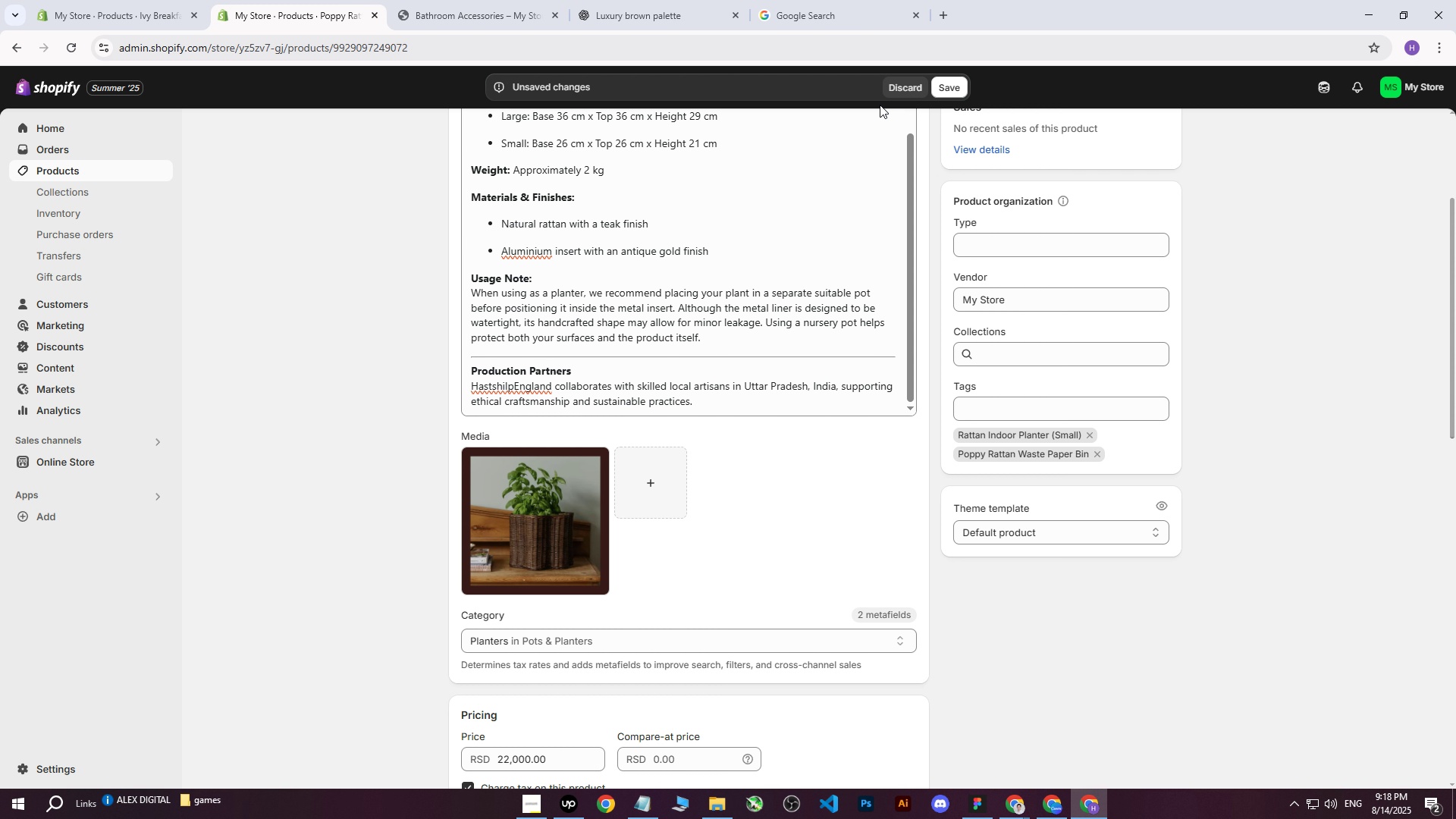 
left_click([947, 88])
 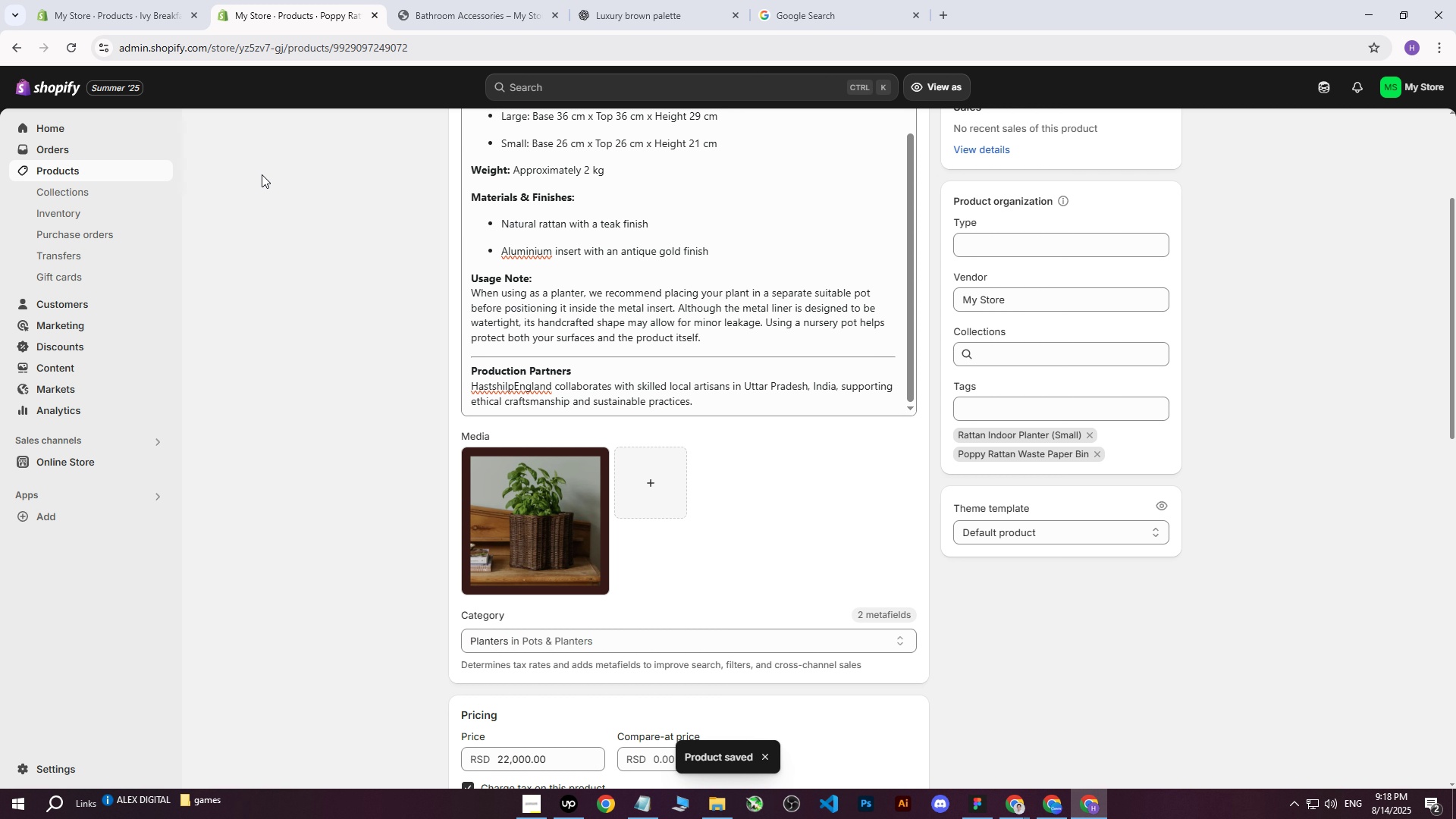 
wait(5.95)
 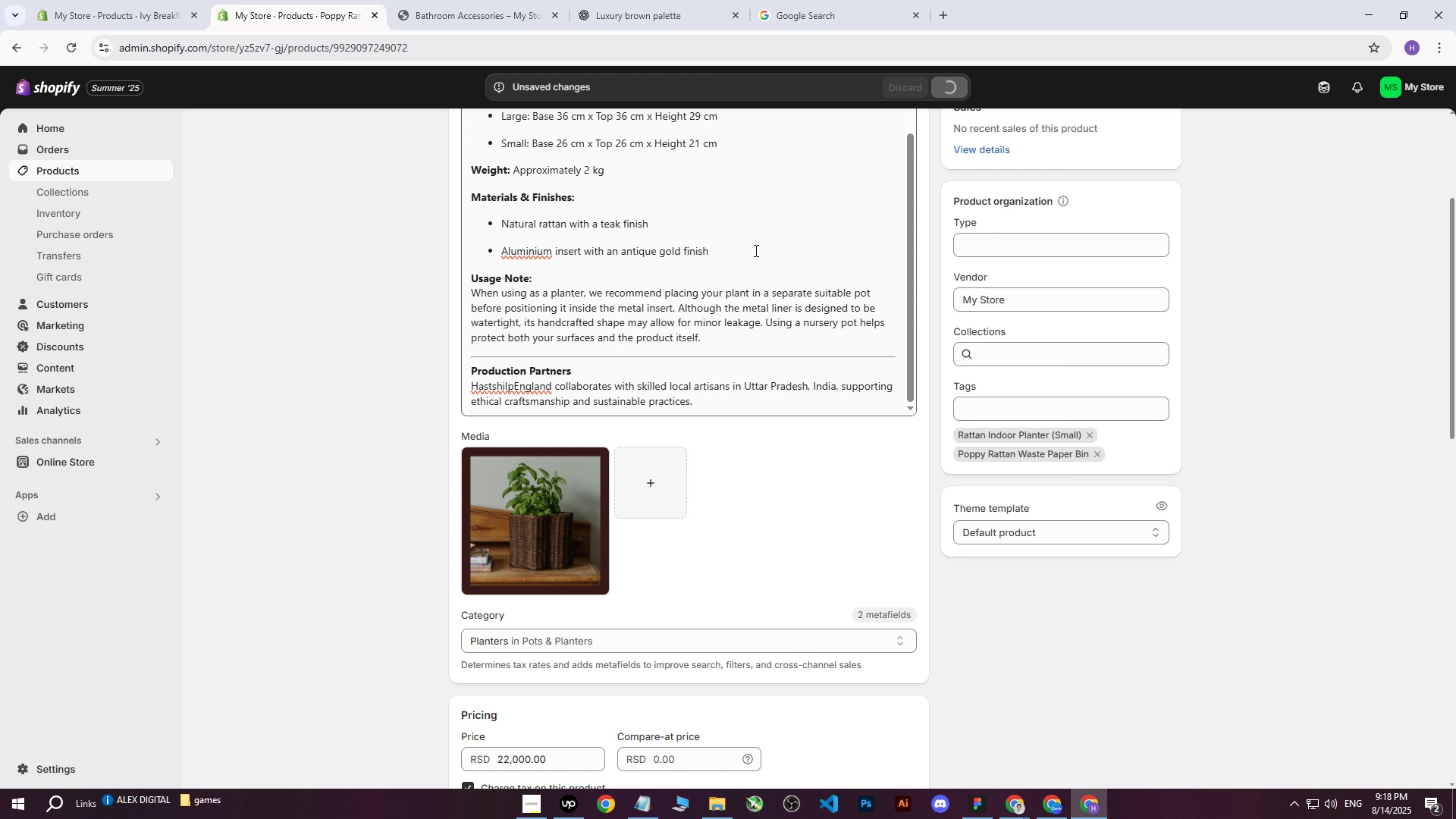 
left_click([1063, 817])
 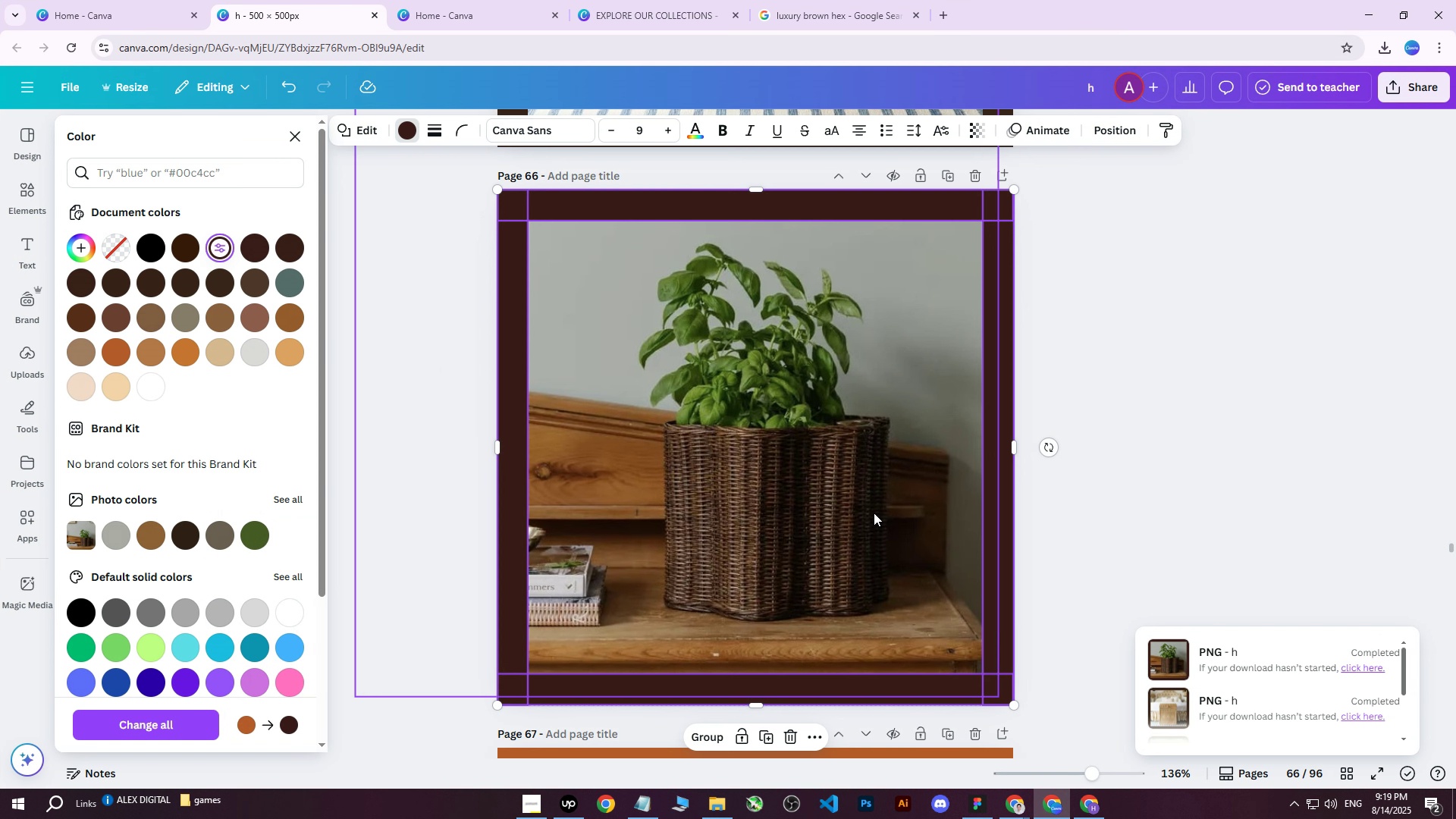 
scroll: coordinate [552, 353], scroll_direction: down, amount: 6.0
 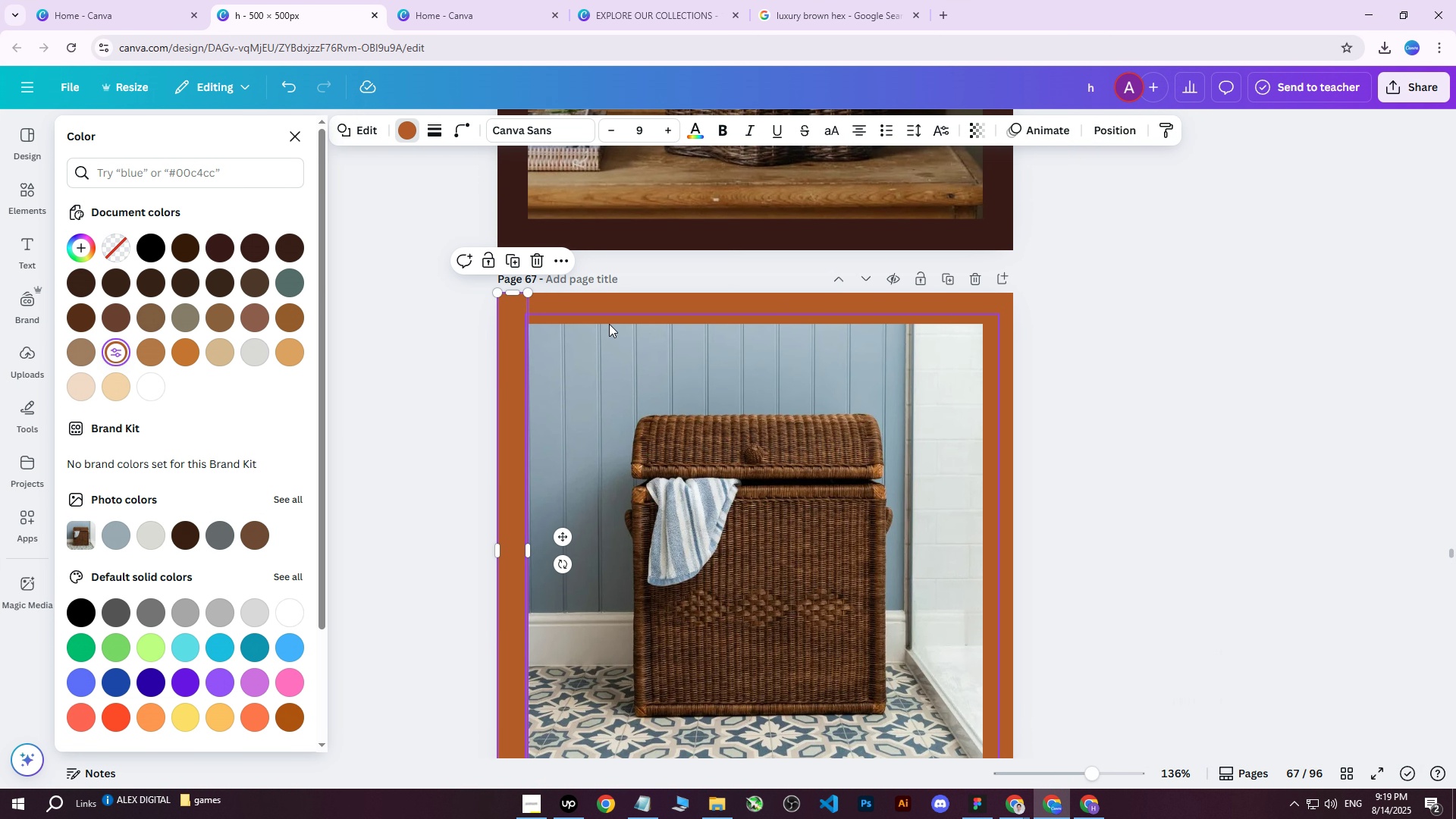 
double_click([635, 309])
 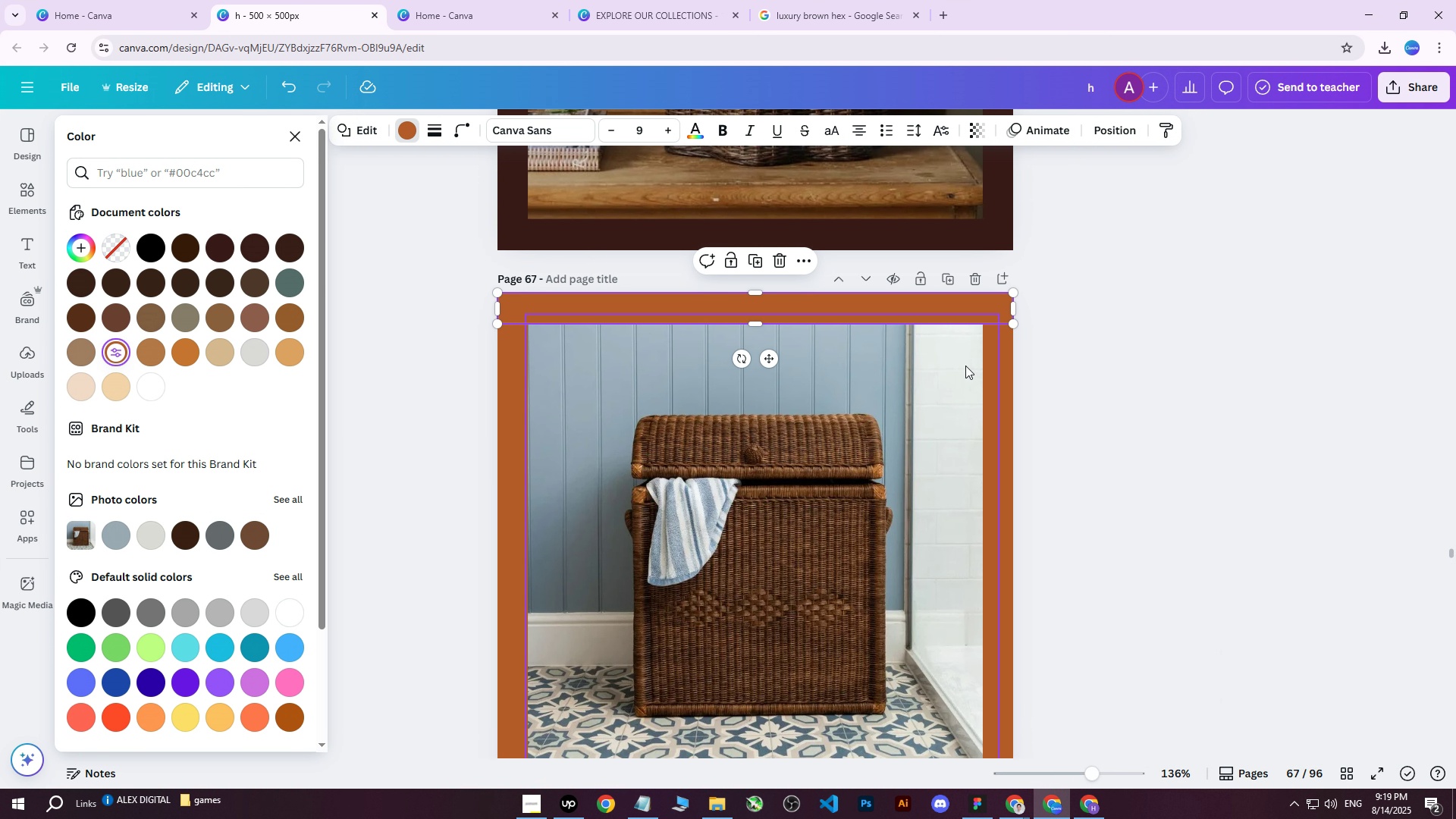 
hold_key(key=ShiftLeft, duration=1.13)
left_click([1003, 406])
 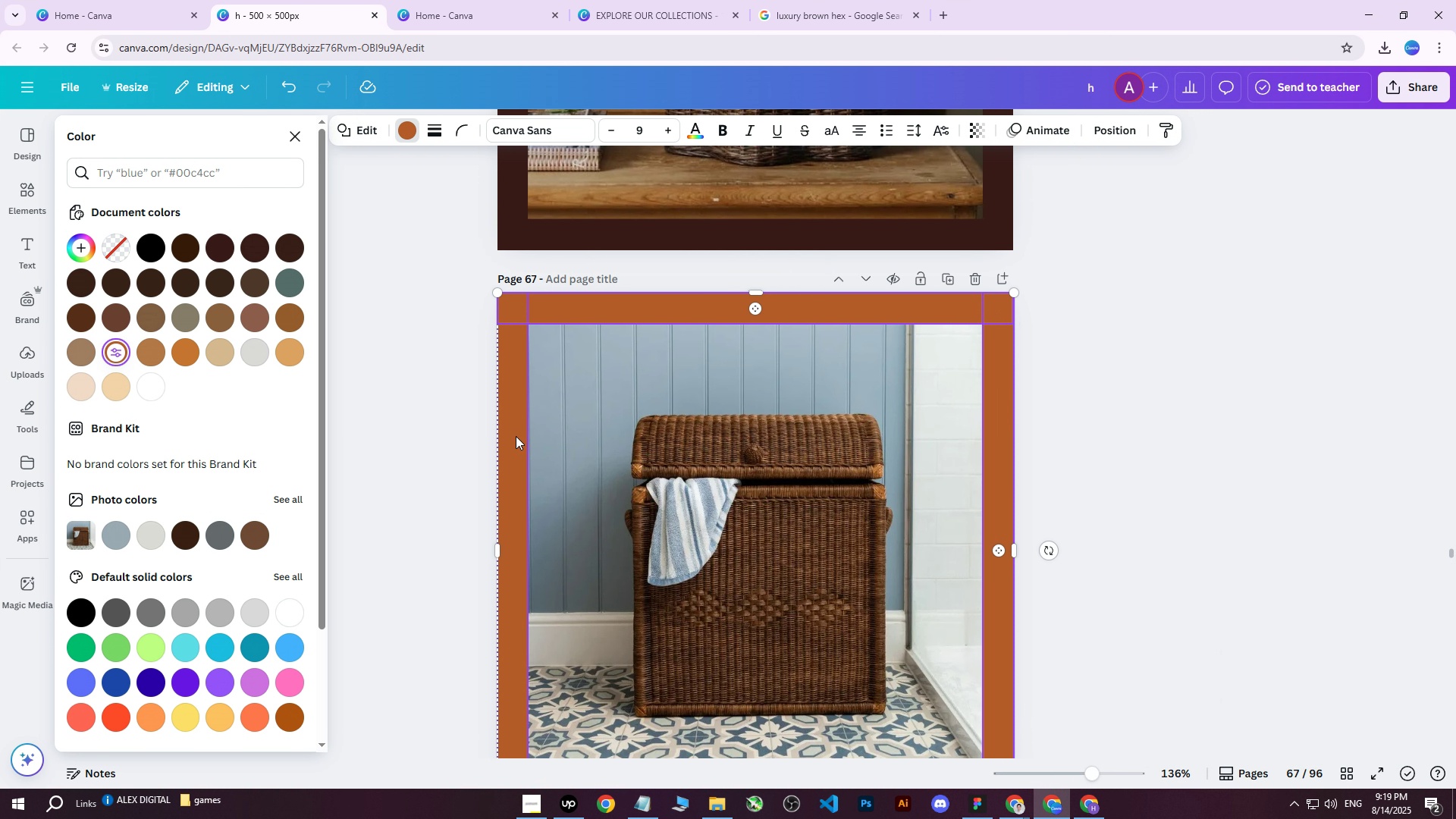 
left_click([513, 436])
 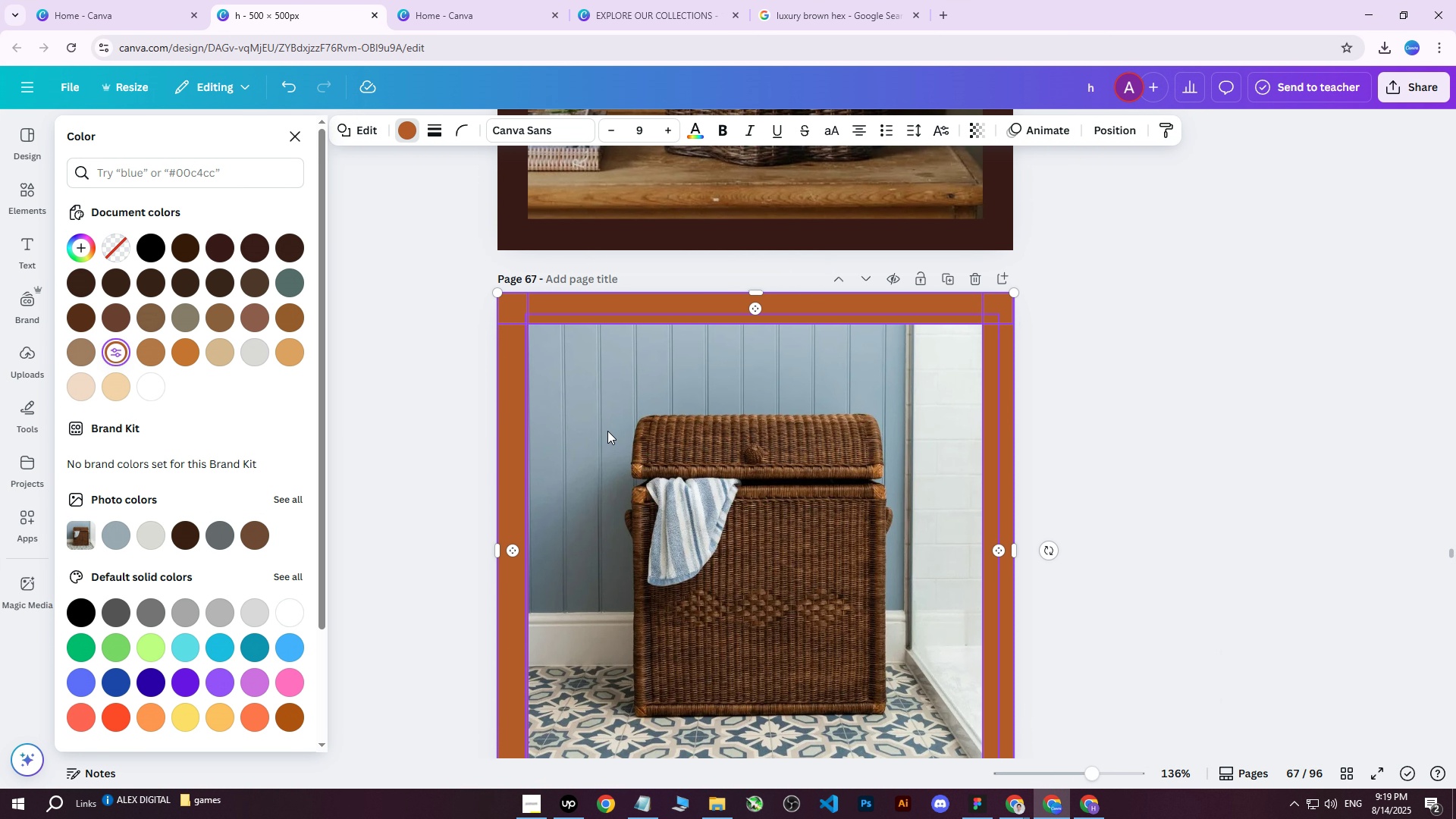 
scroll: coordinate [777, 421], scroll_direction: down, amount: 3.0
 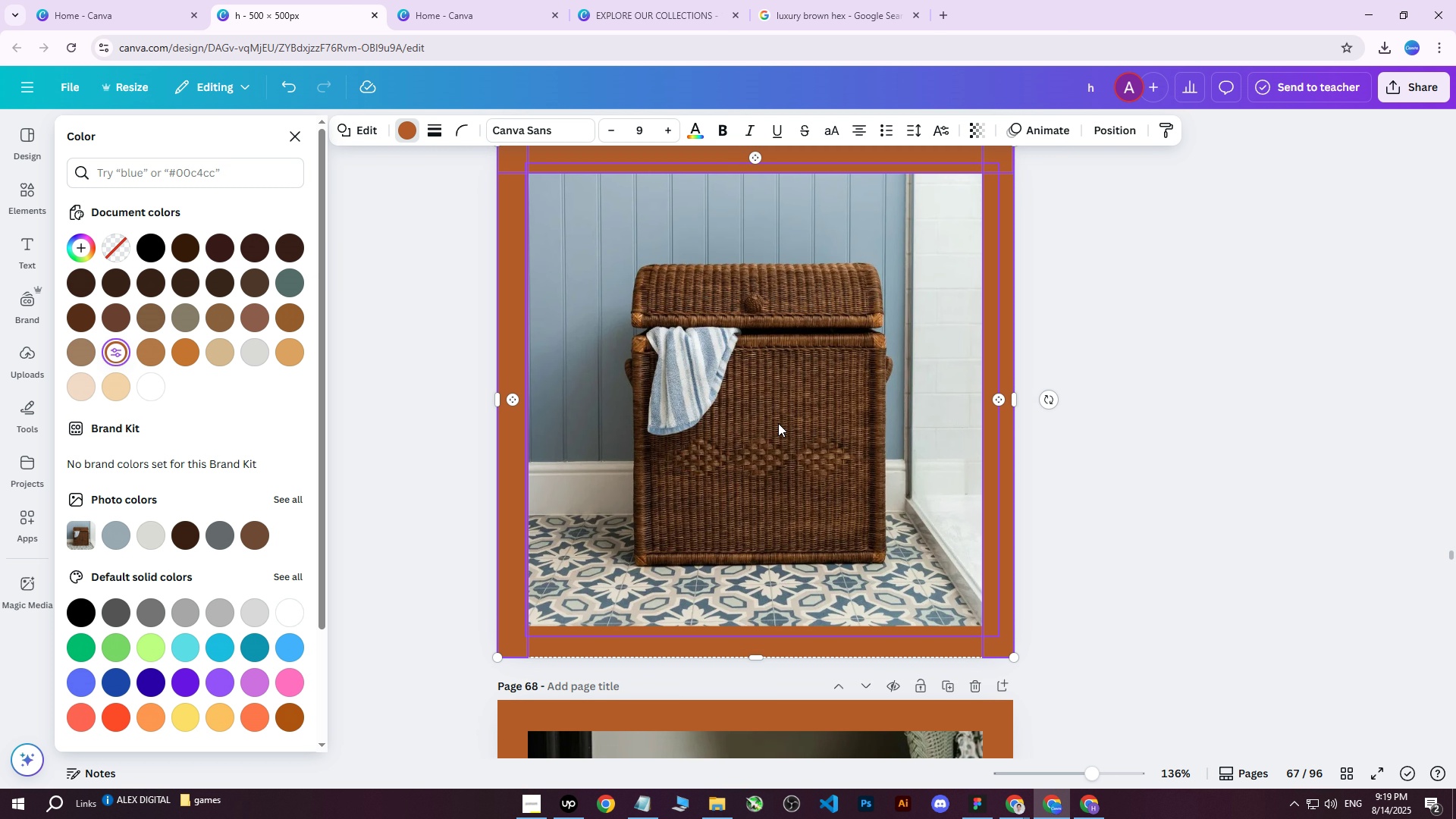 
hold_key(key=ShiftLeft, duration=0.66)
left_click([756, 642])
 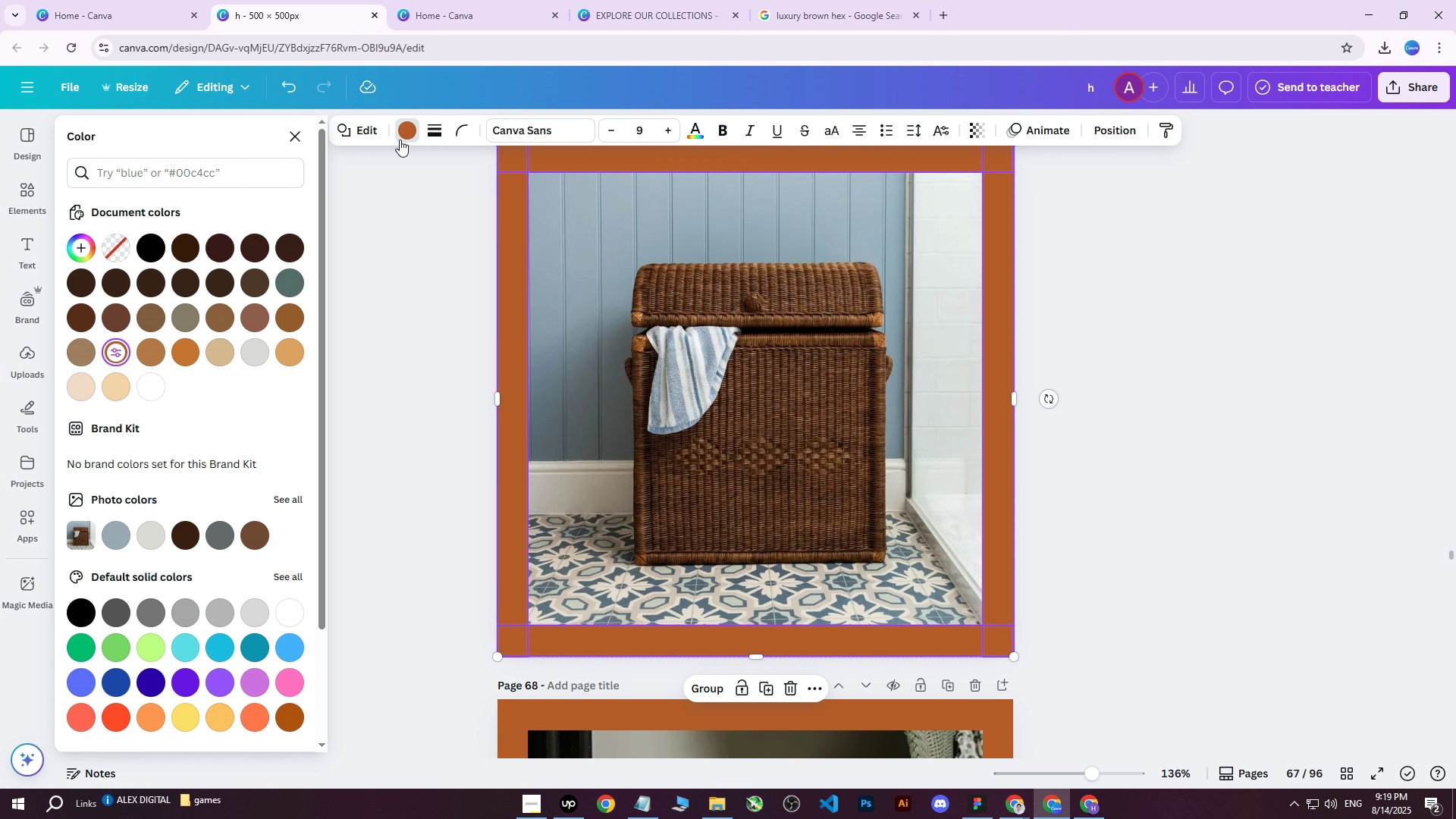 
double_click([416, 133])
 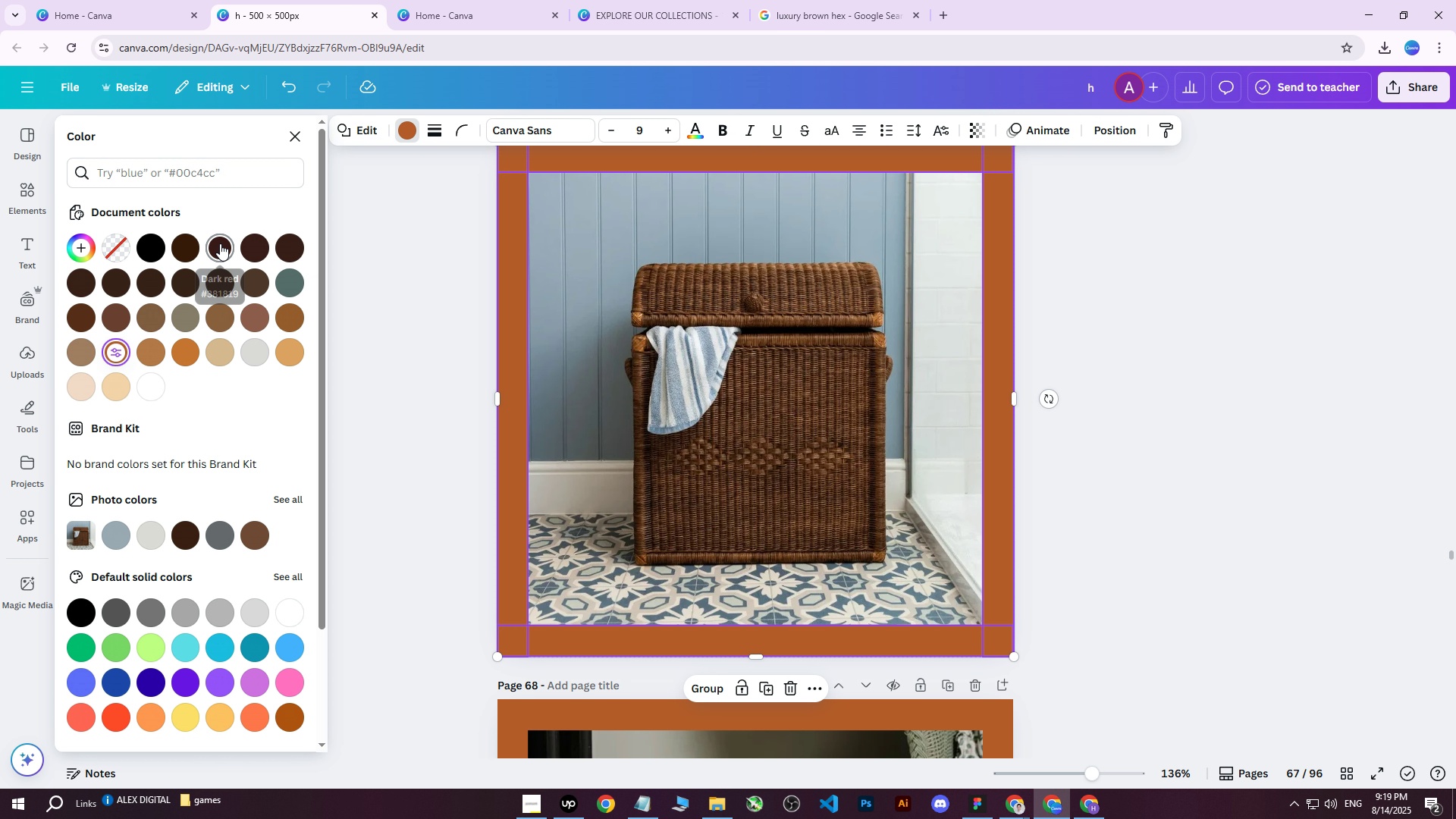 
left_click([220, 243])
 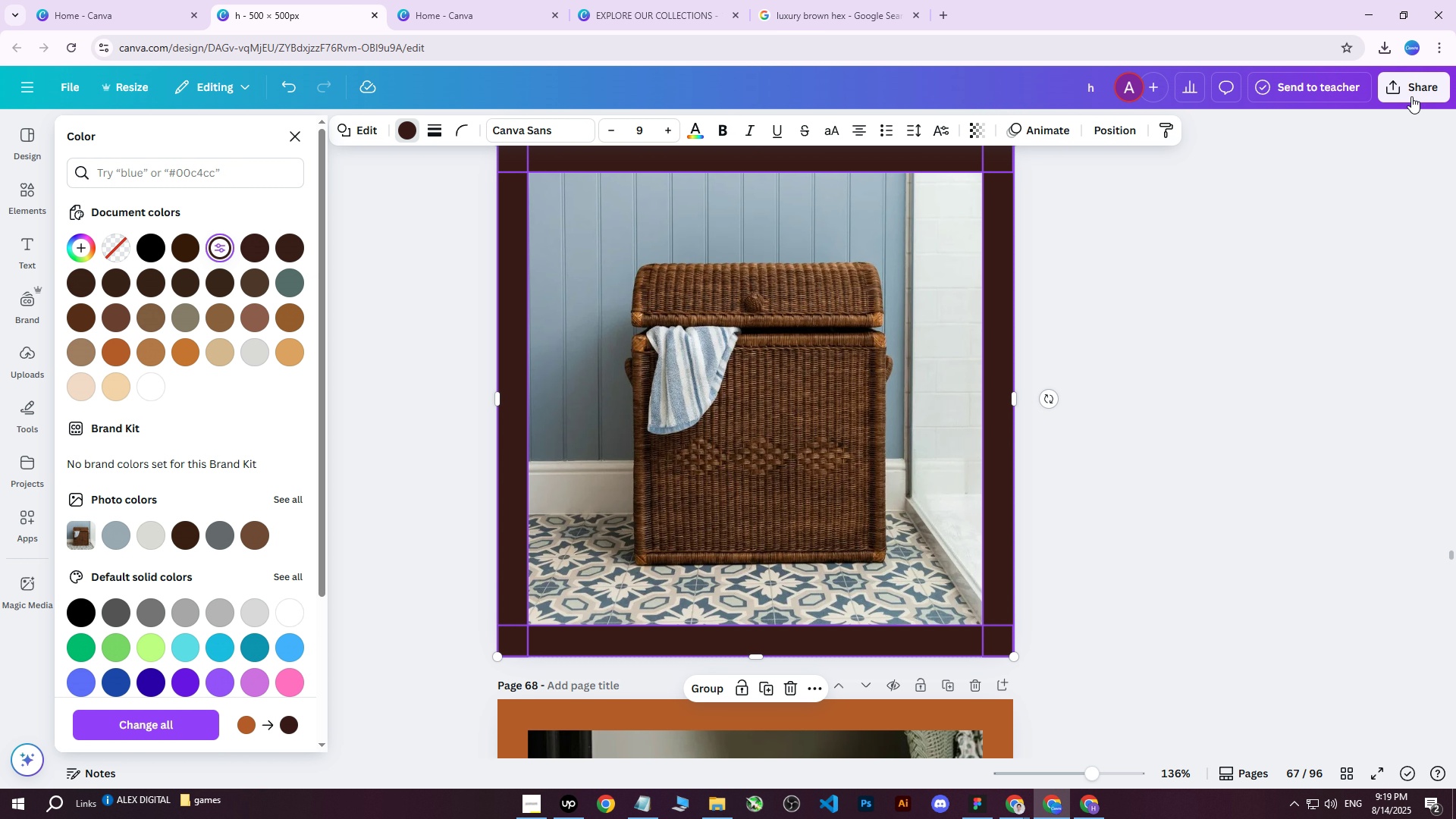 
left_click([1430, 80])
 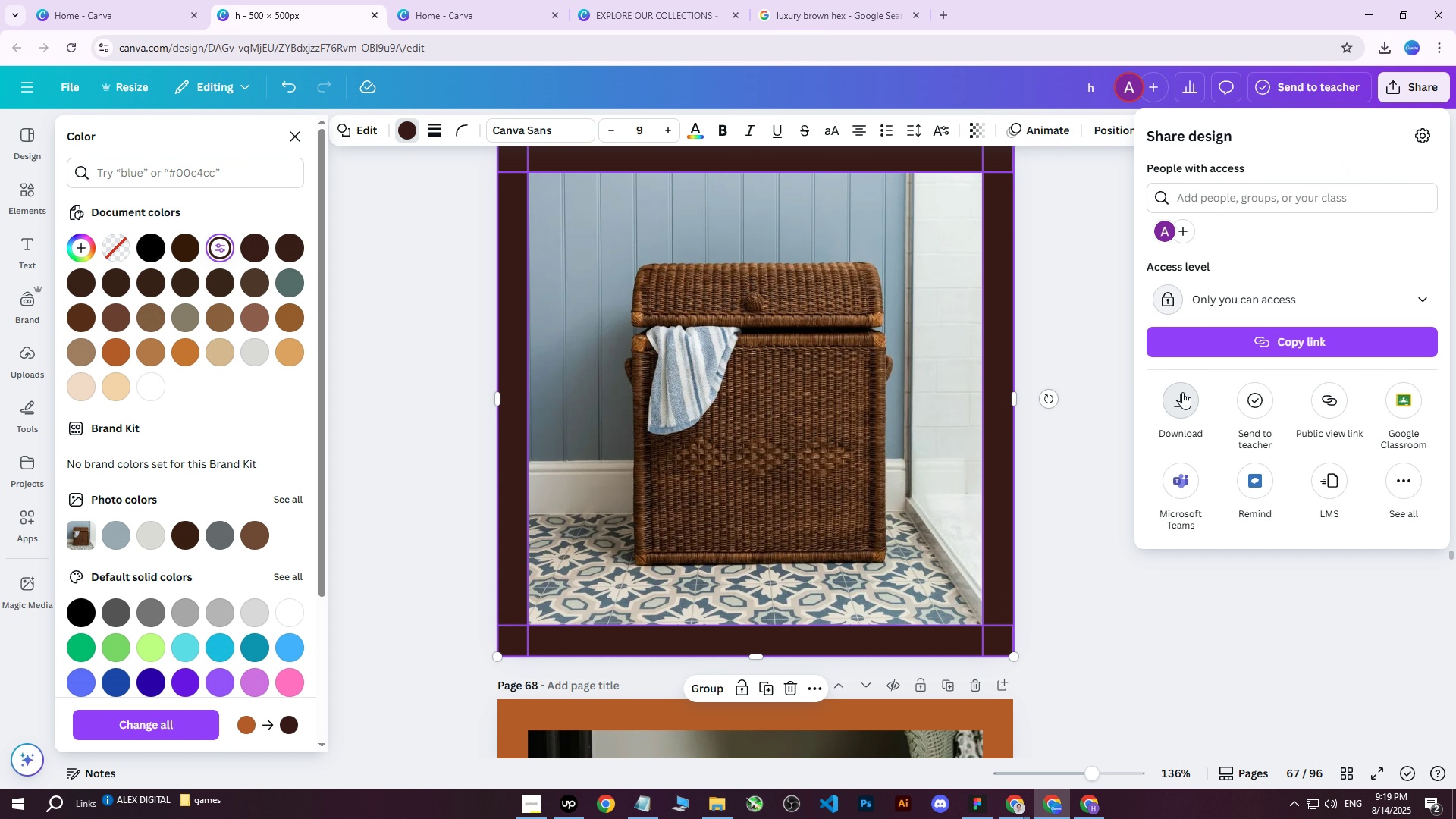 
double_click([1209, 388])
 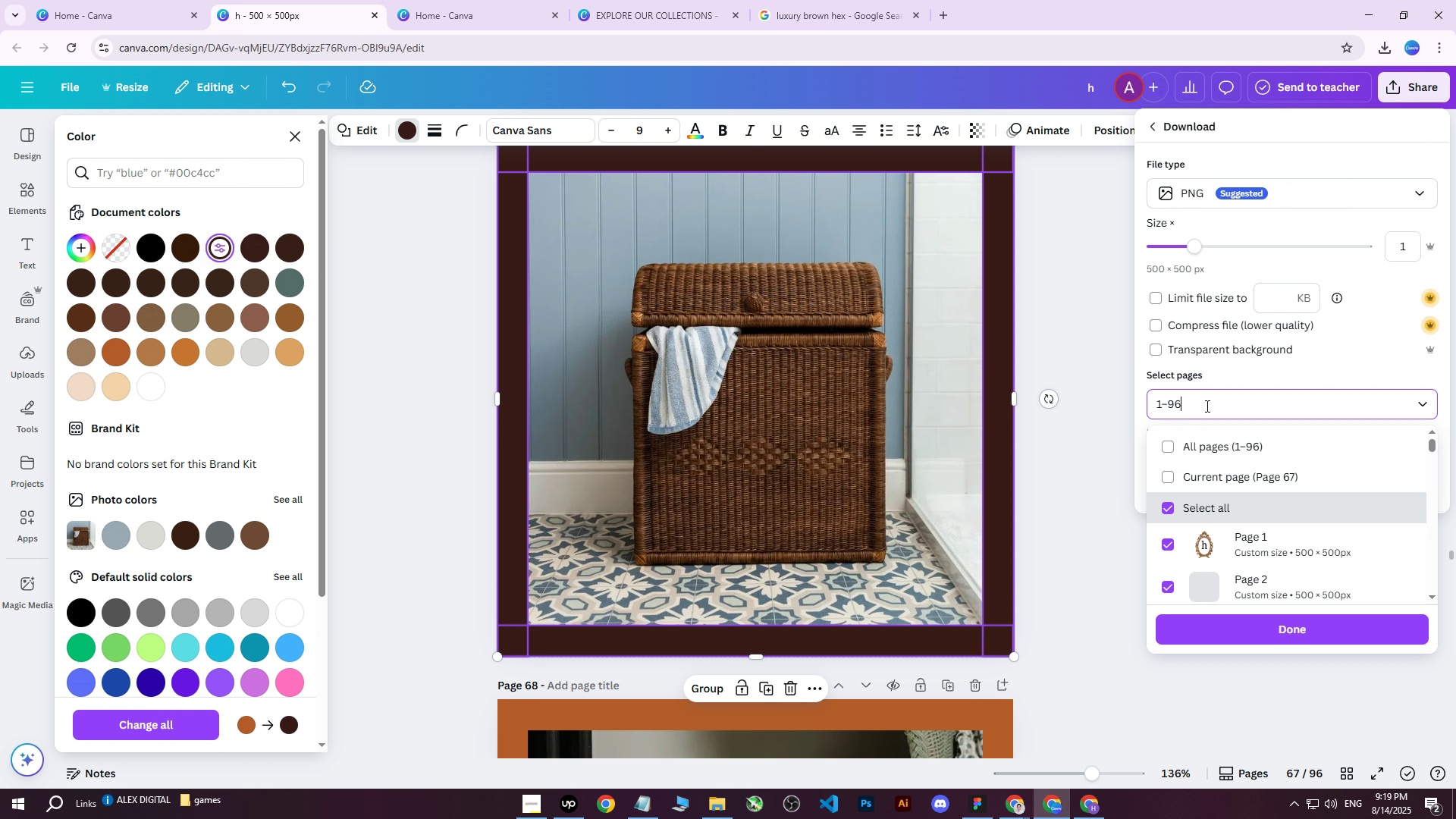 
triple_click([1206, 406])
 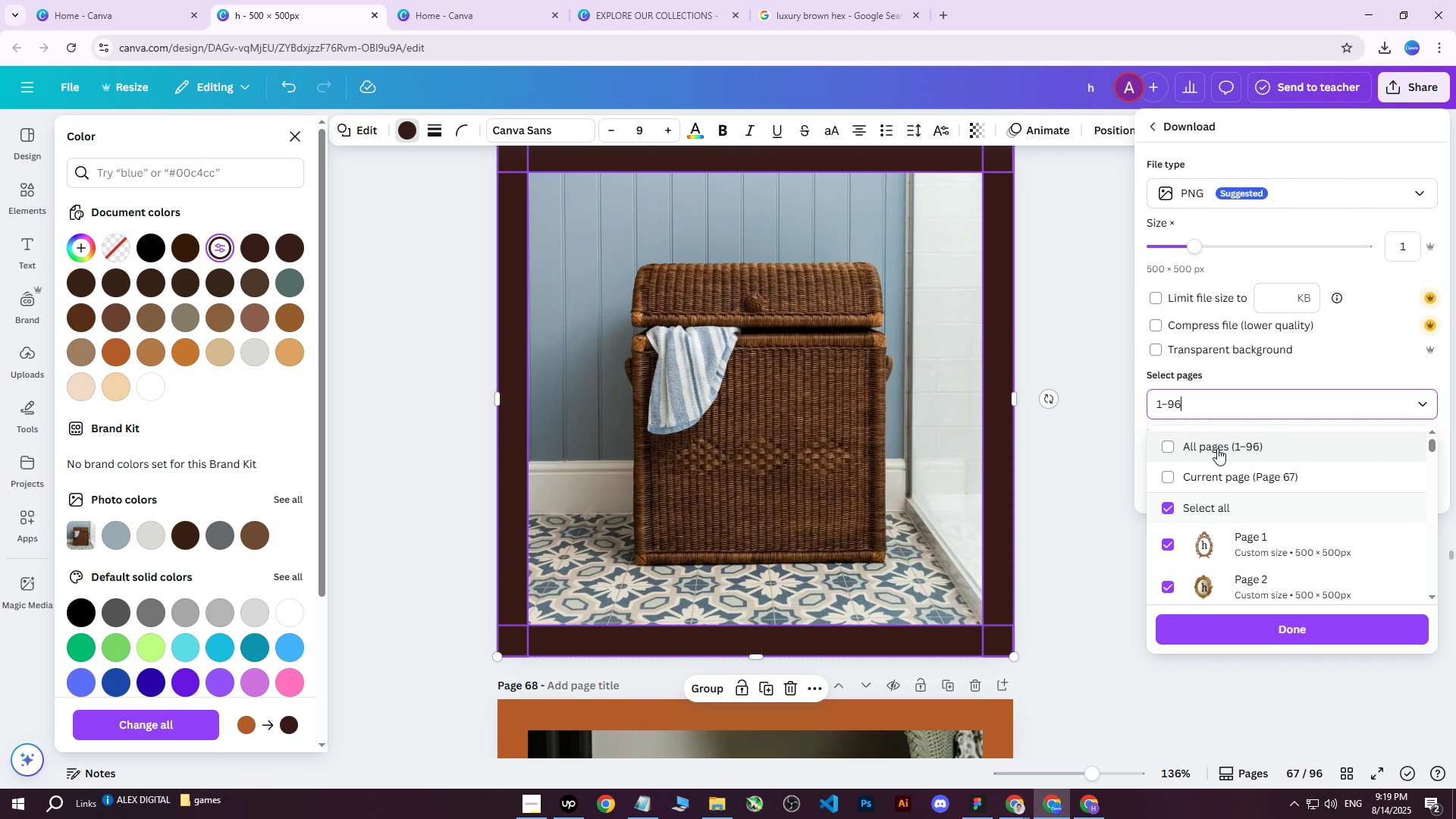 
triple_click([1217, 448])
 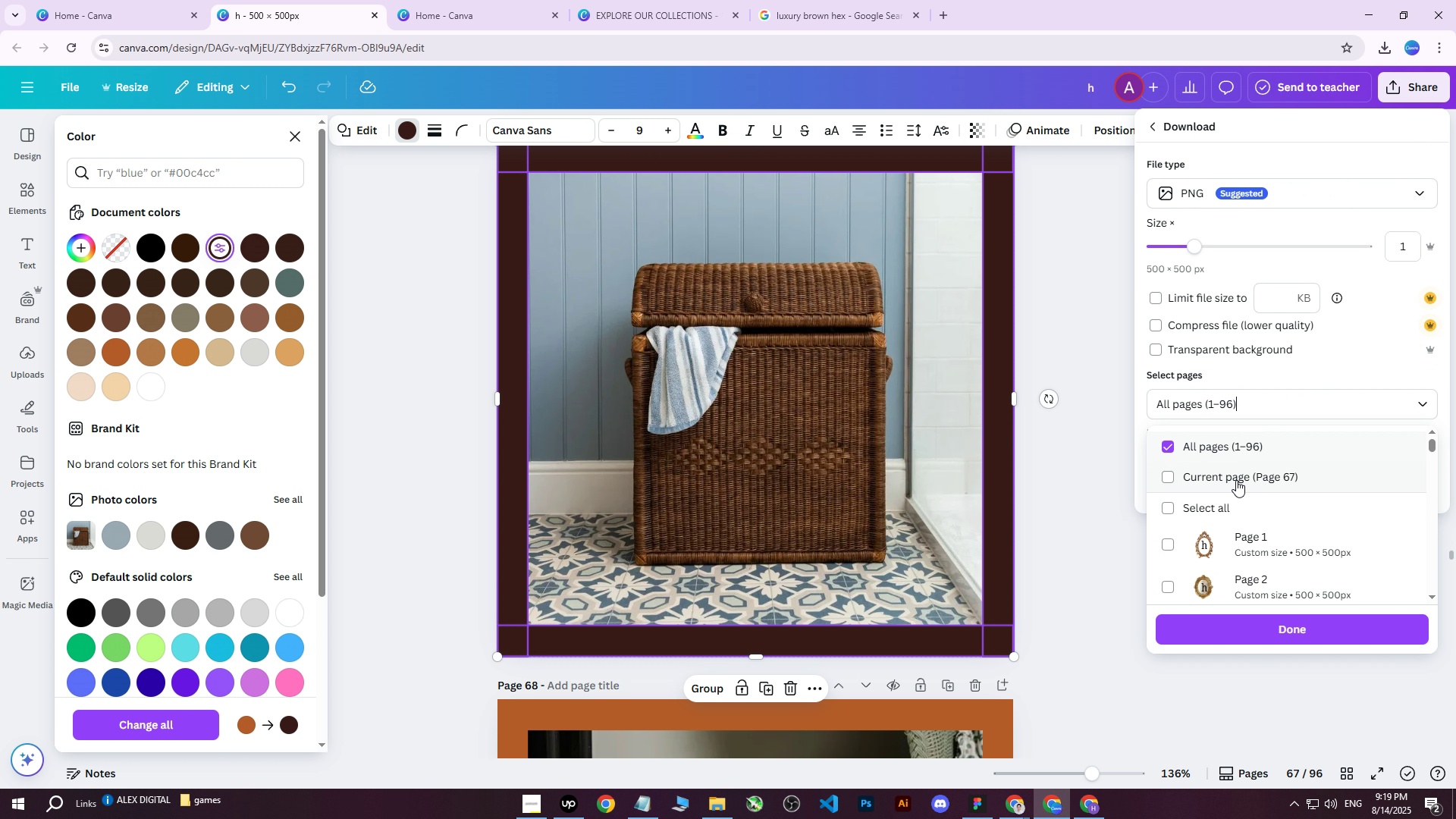 
triple_click([1236, 480])
 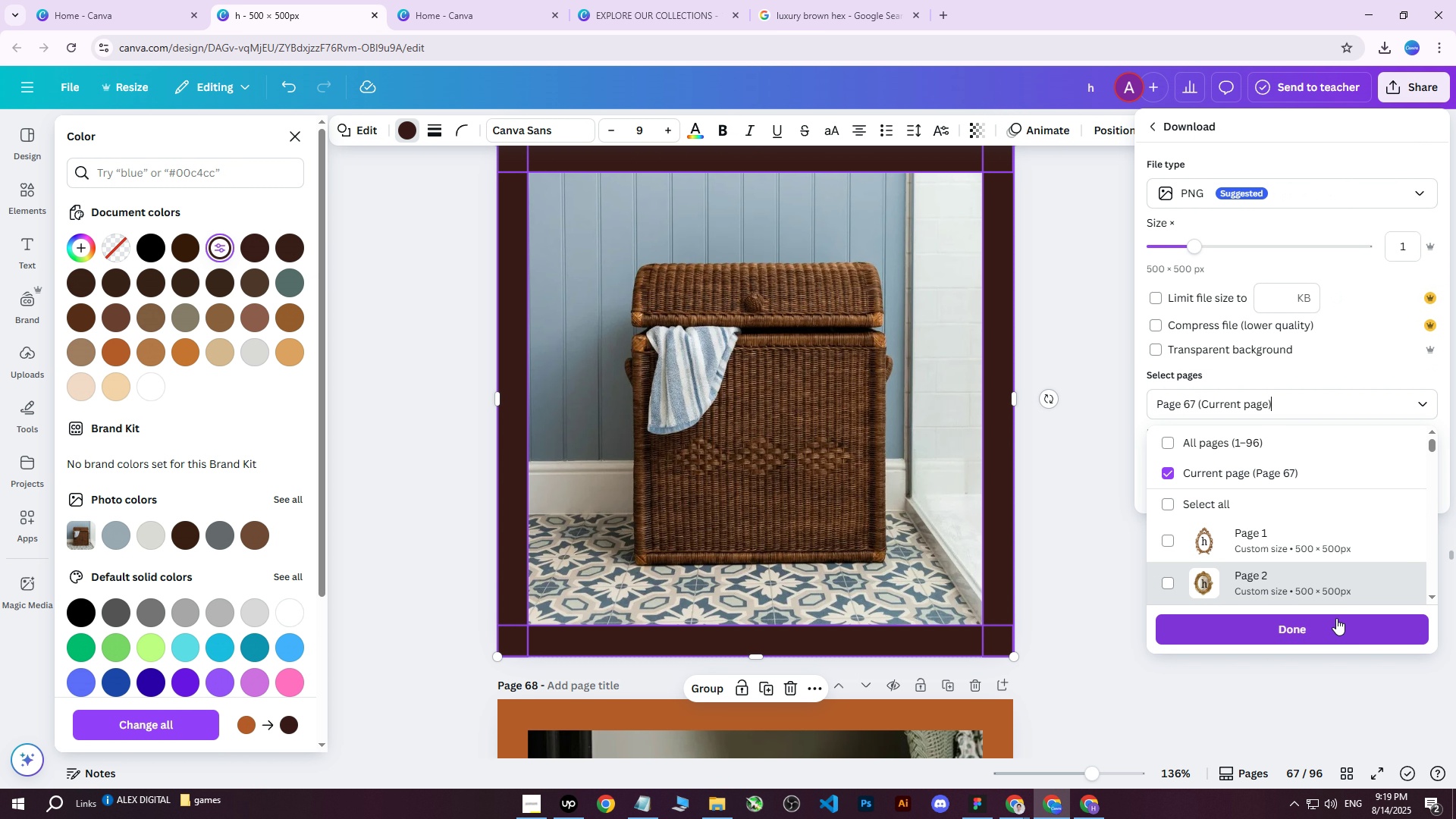 
triple_click([1329, 621])
 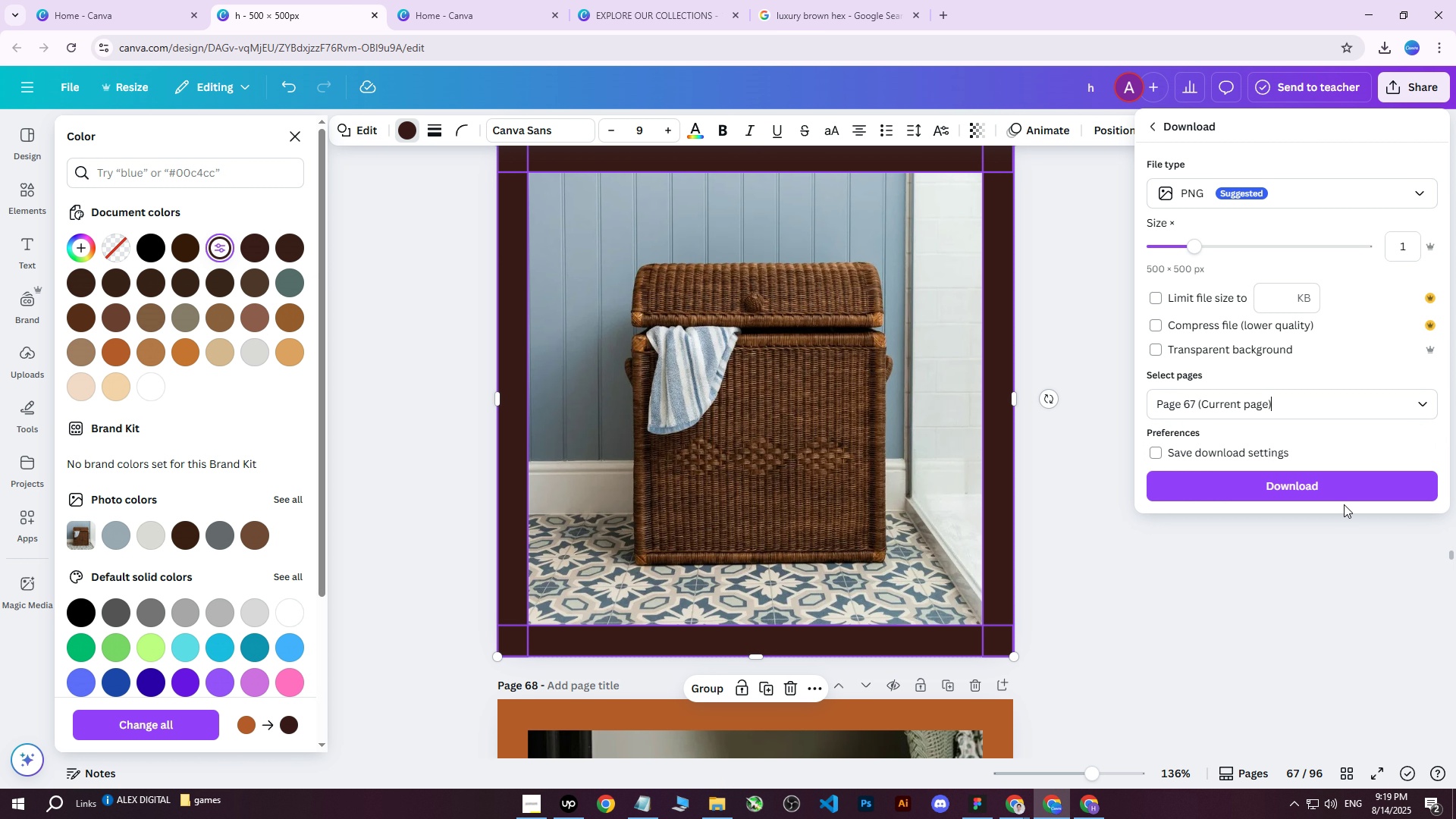 
left_click([1345, 496])
 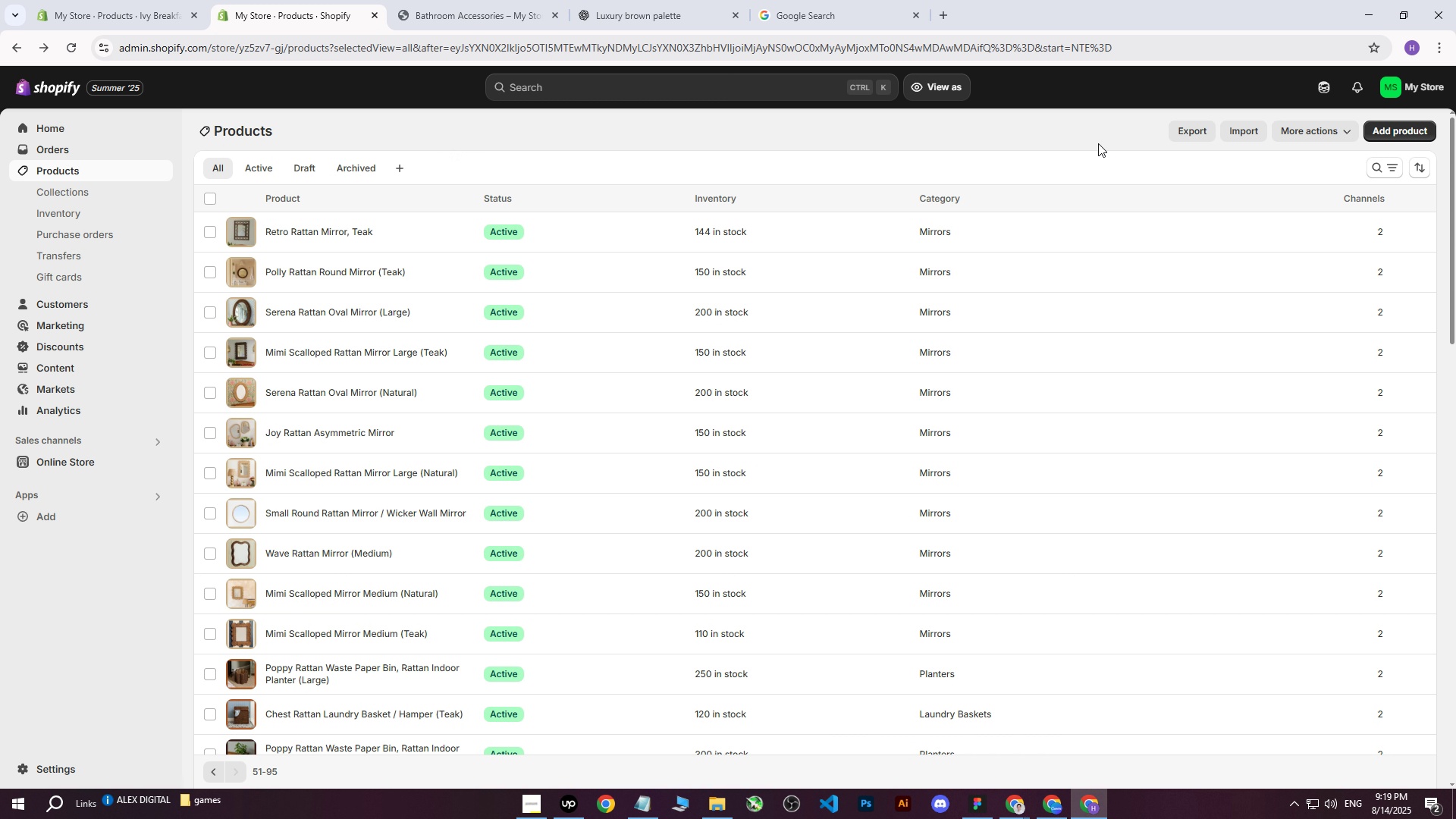 
left_click([1375, 168])
 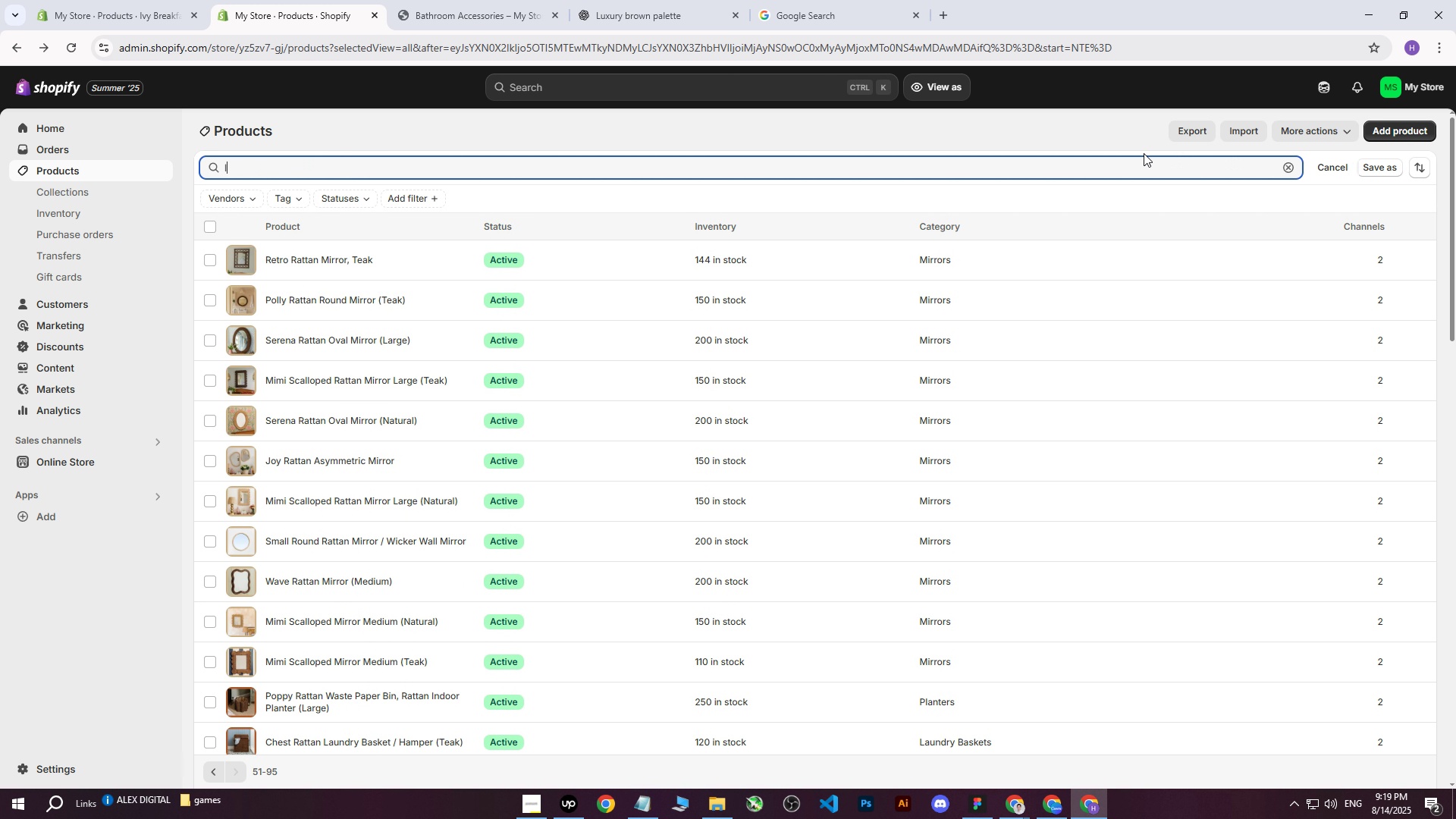 
type(laundry)
 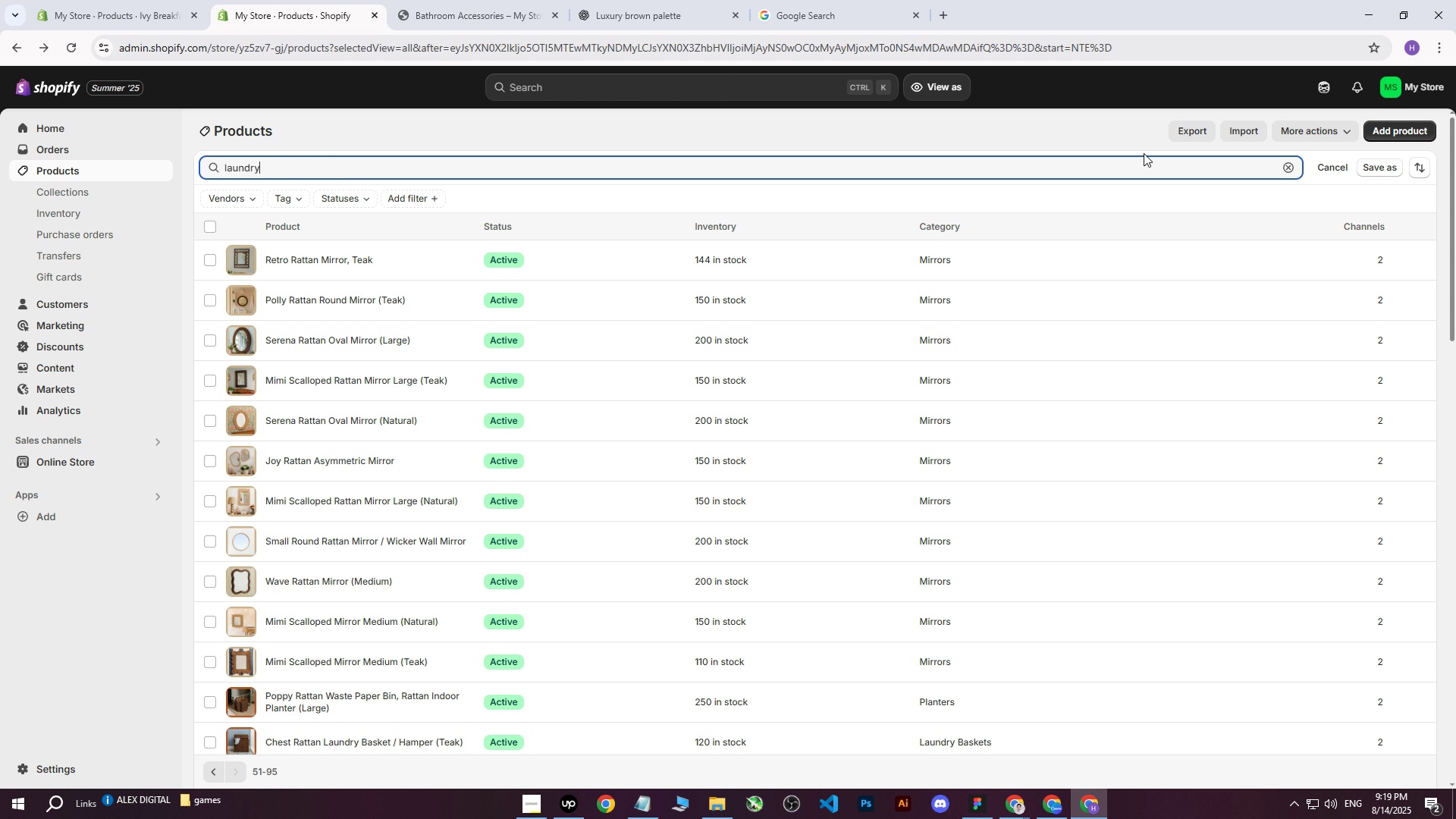 
key(Enter)
 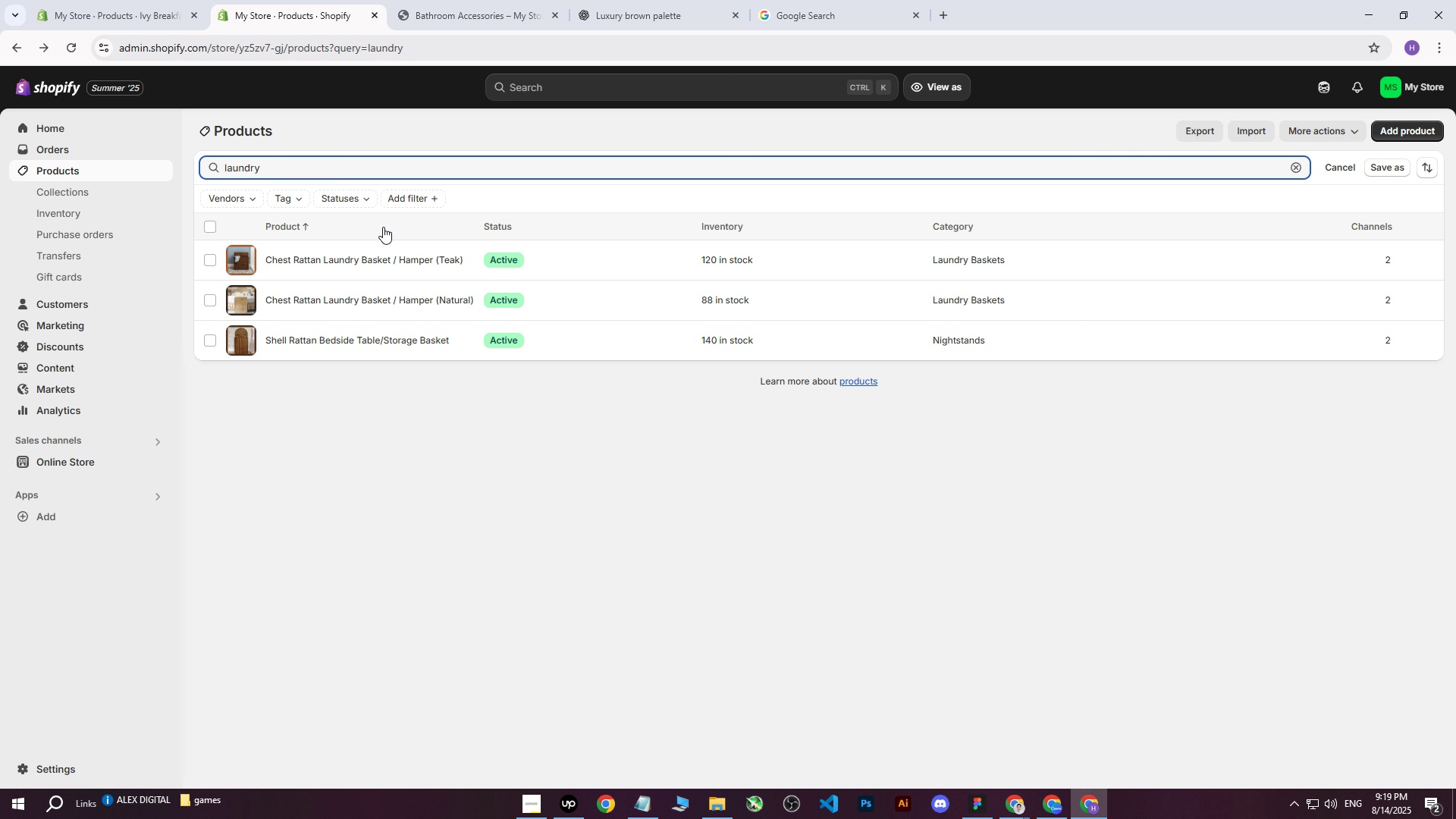 
left_click([369, 258])
 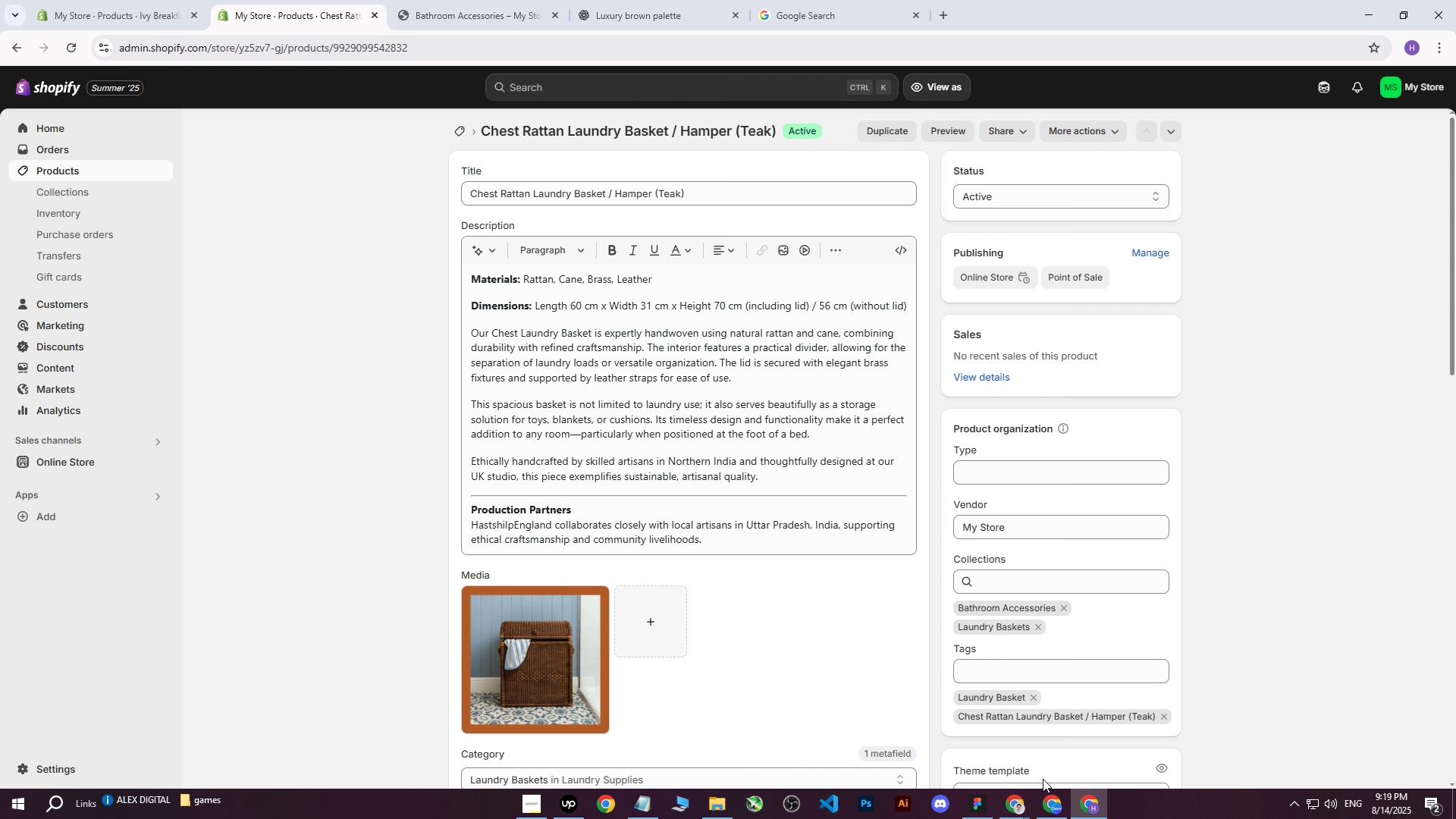 
double_click([1045, 797])
 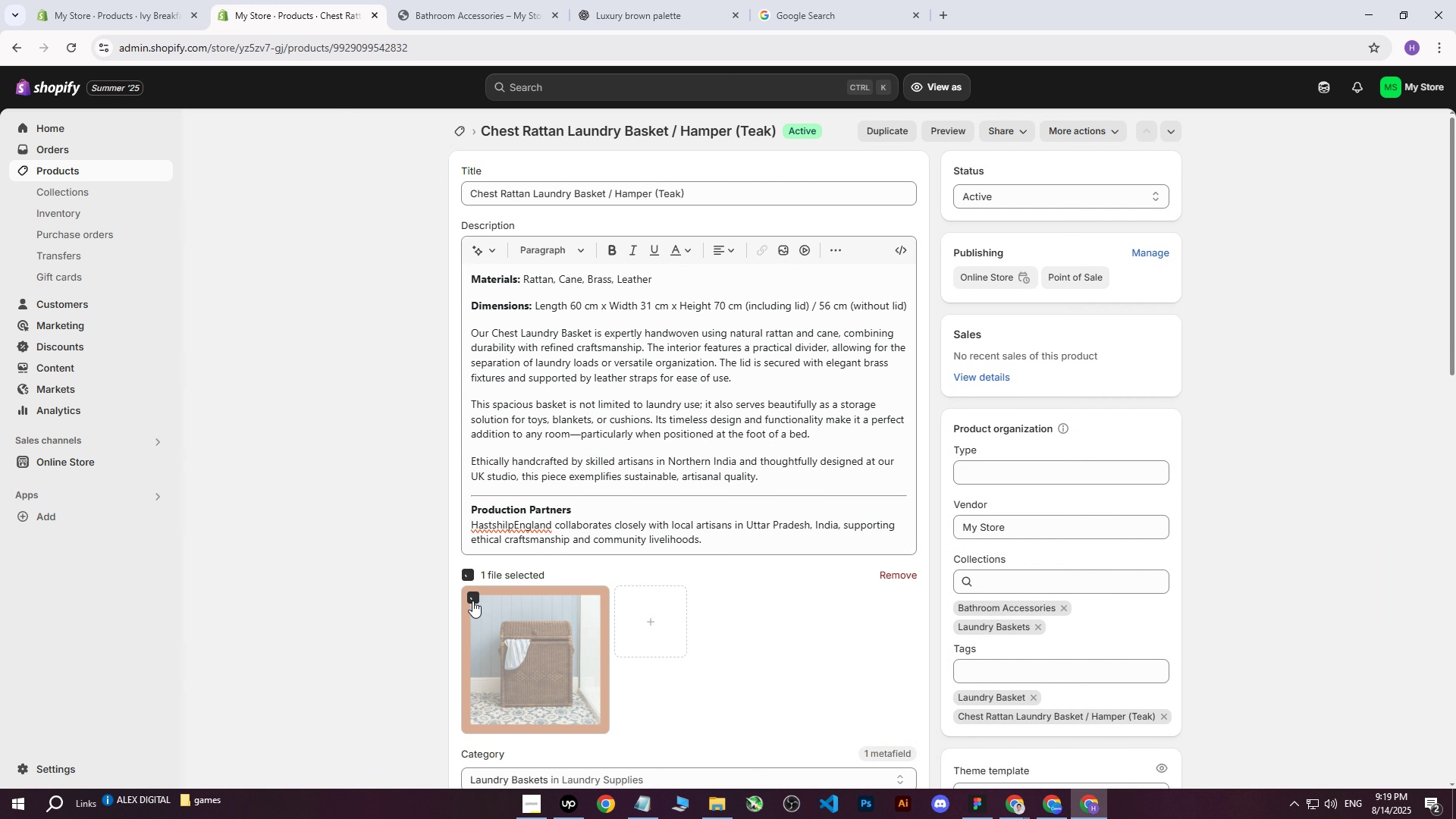 
double_click([881, 573])
 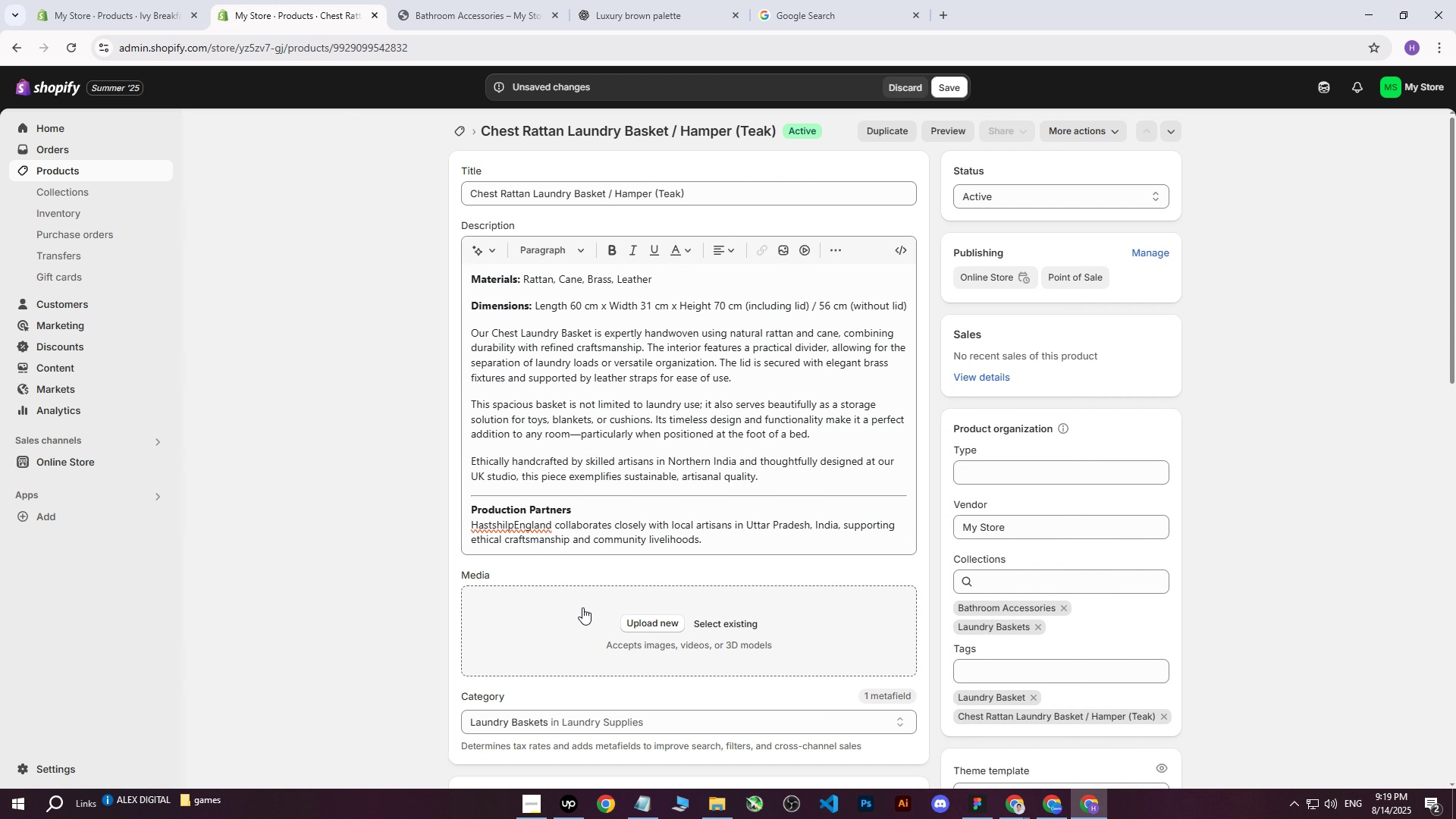 
left_click([582, 616])
 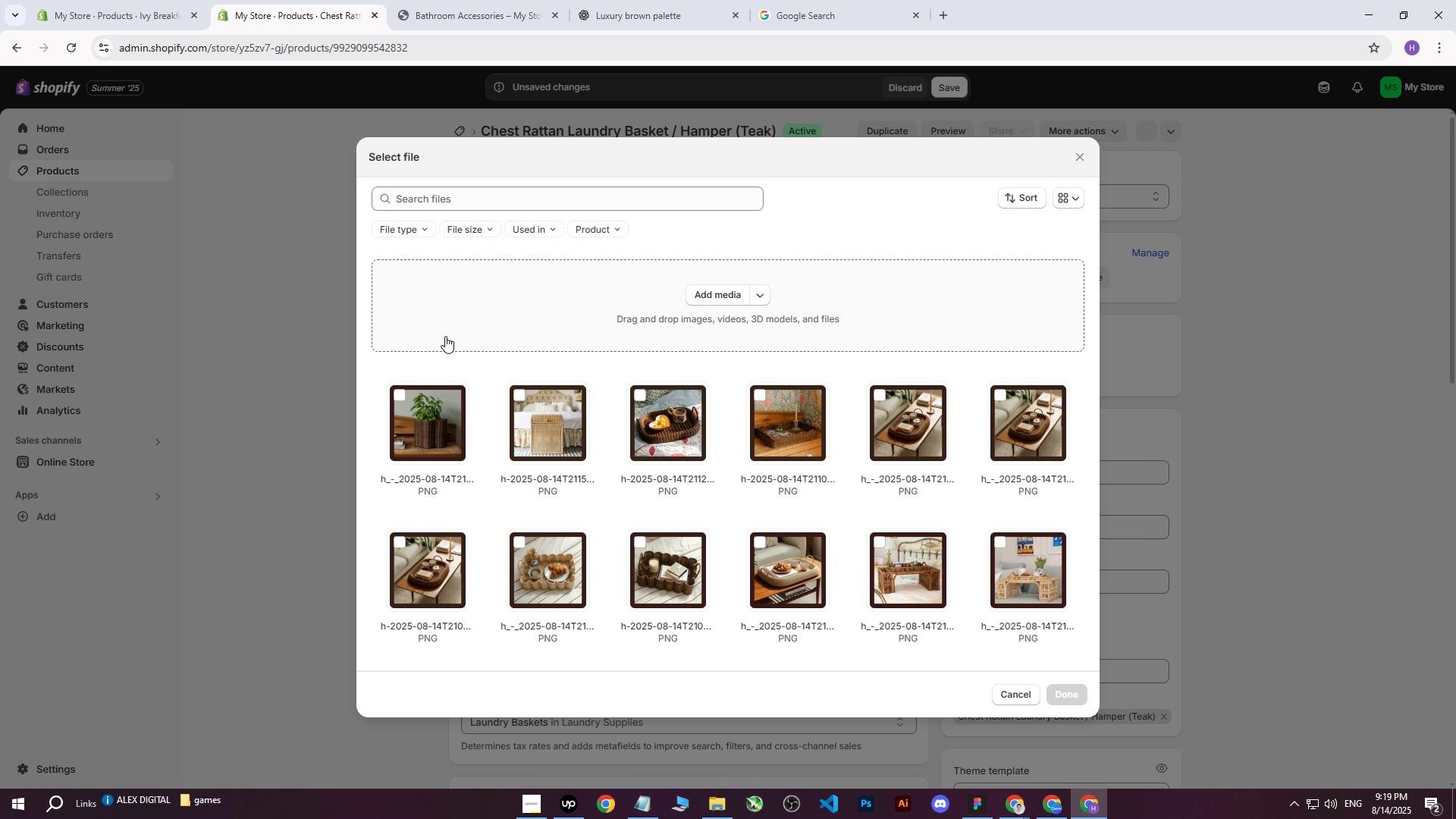 
left_click([413, 429])
 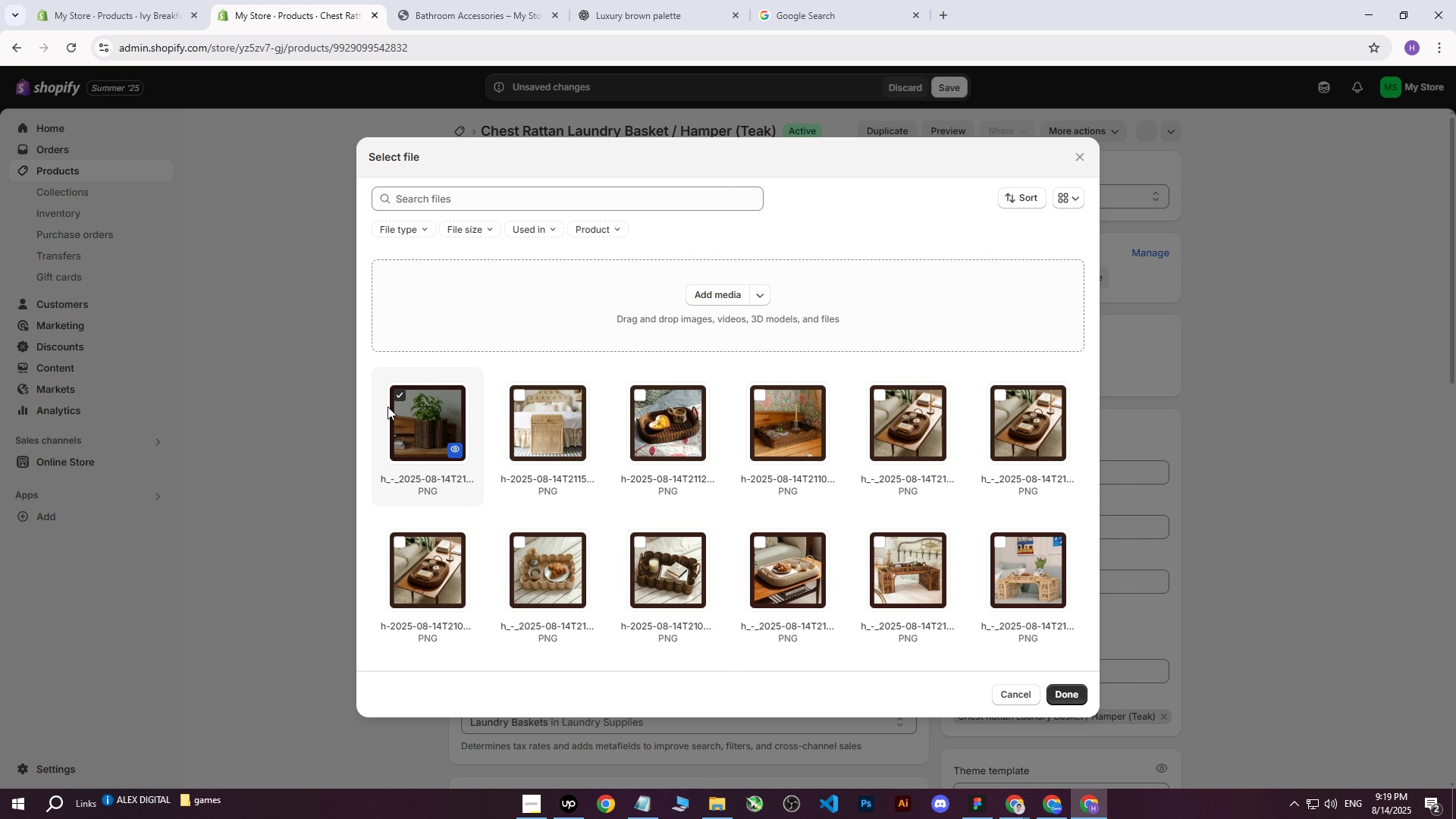 
double_click([741, 294])
 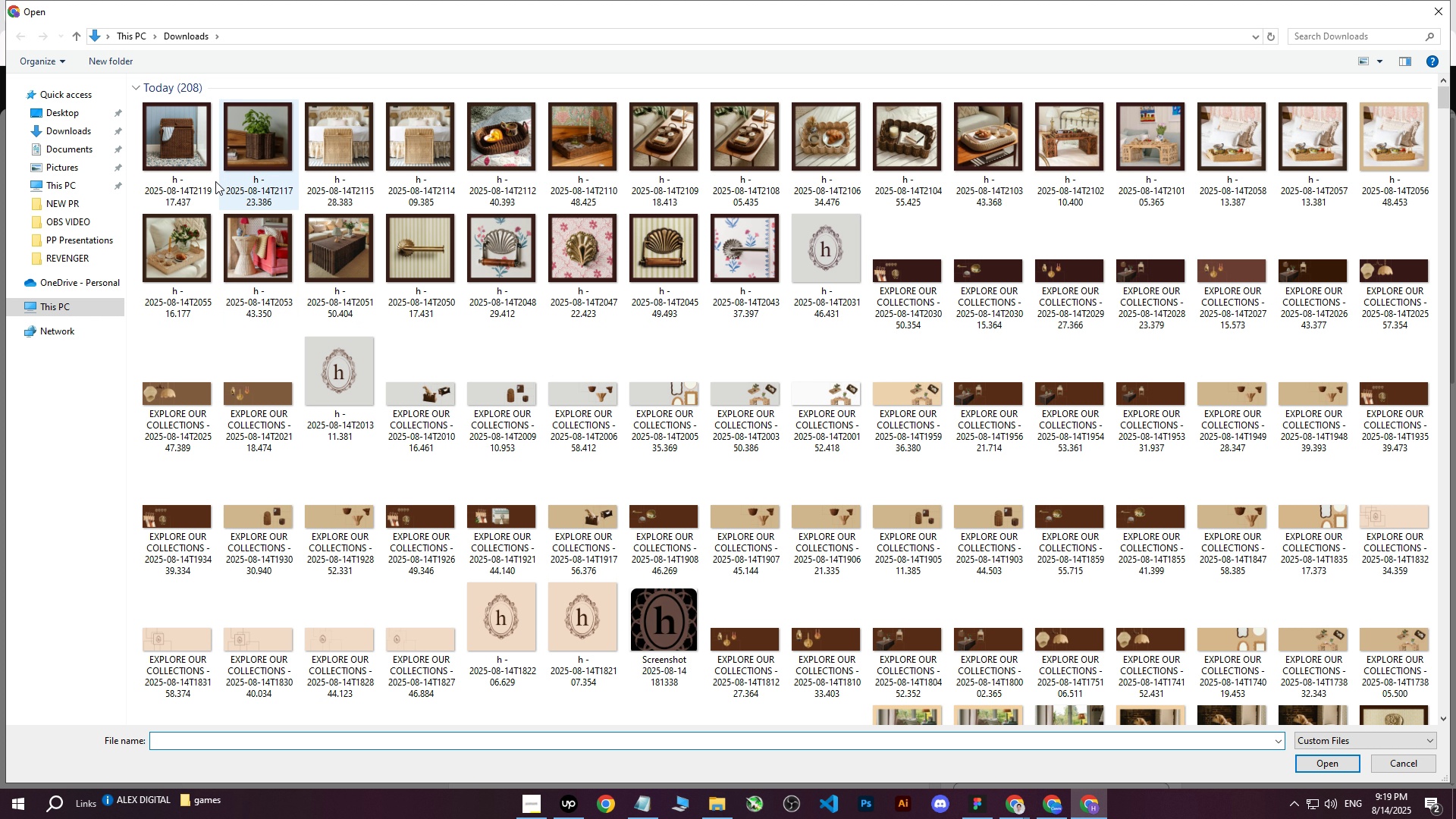 
left_click([177, 158])
 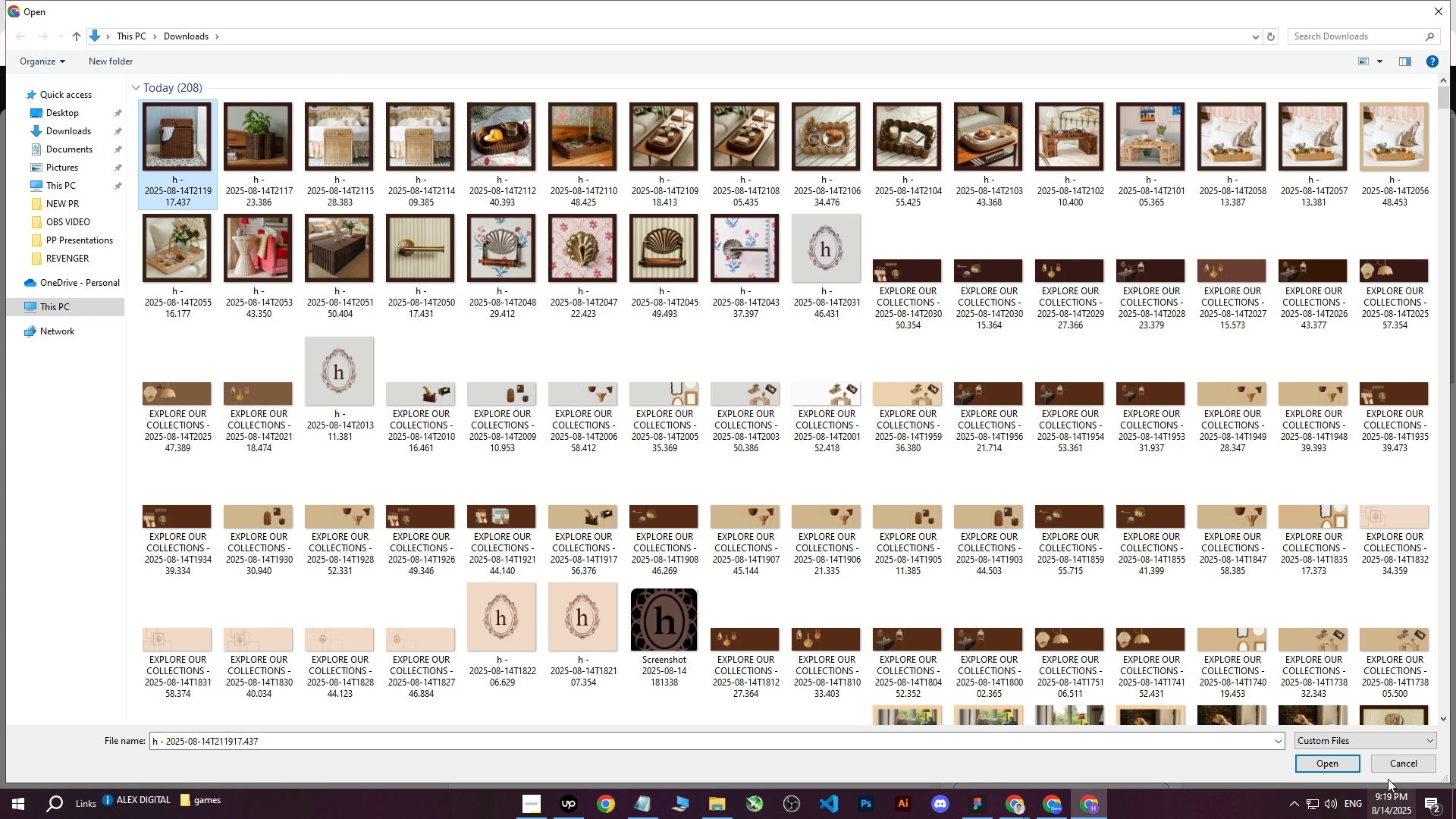 
left_click([1316, 764])
 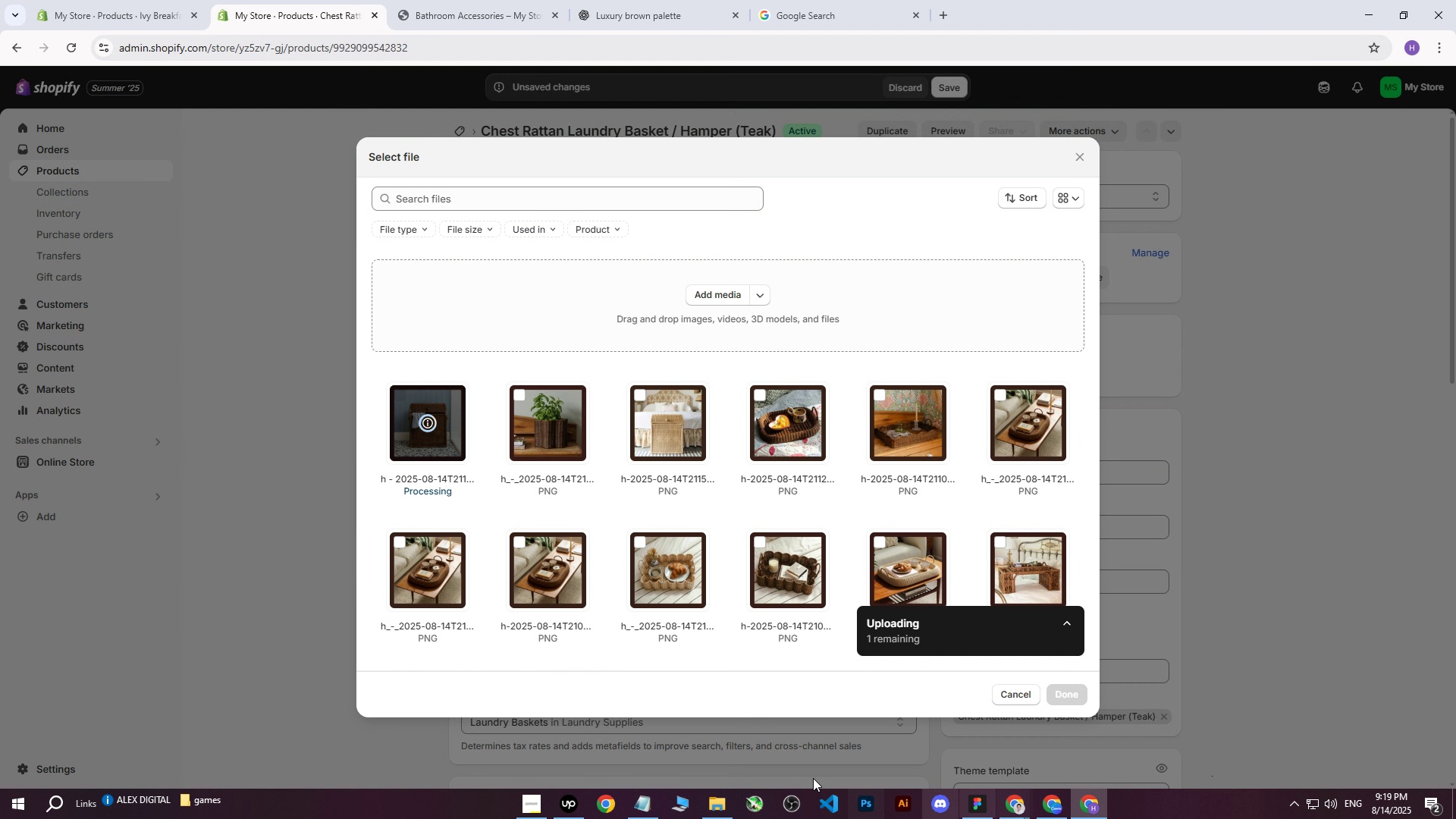 
left_click([570, 802])
 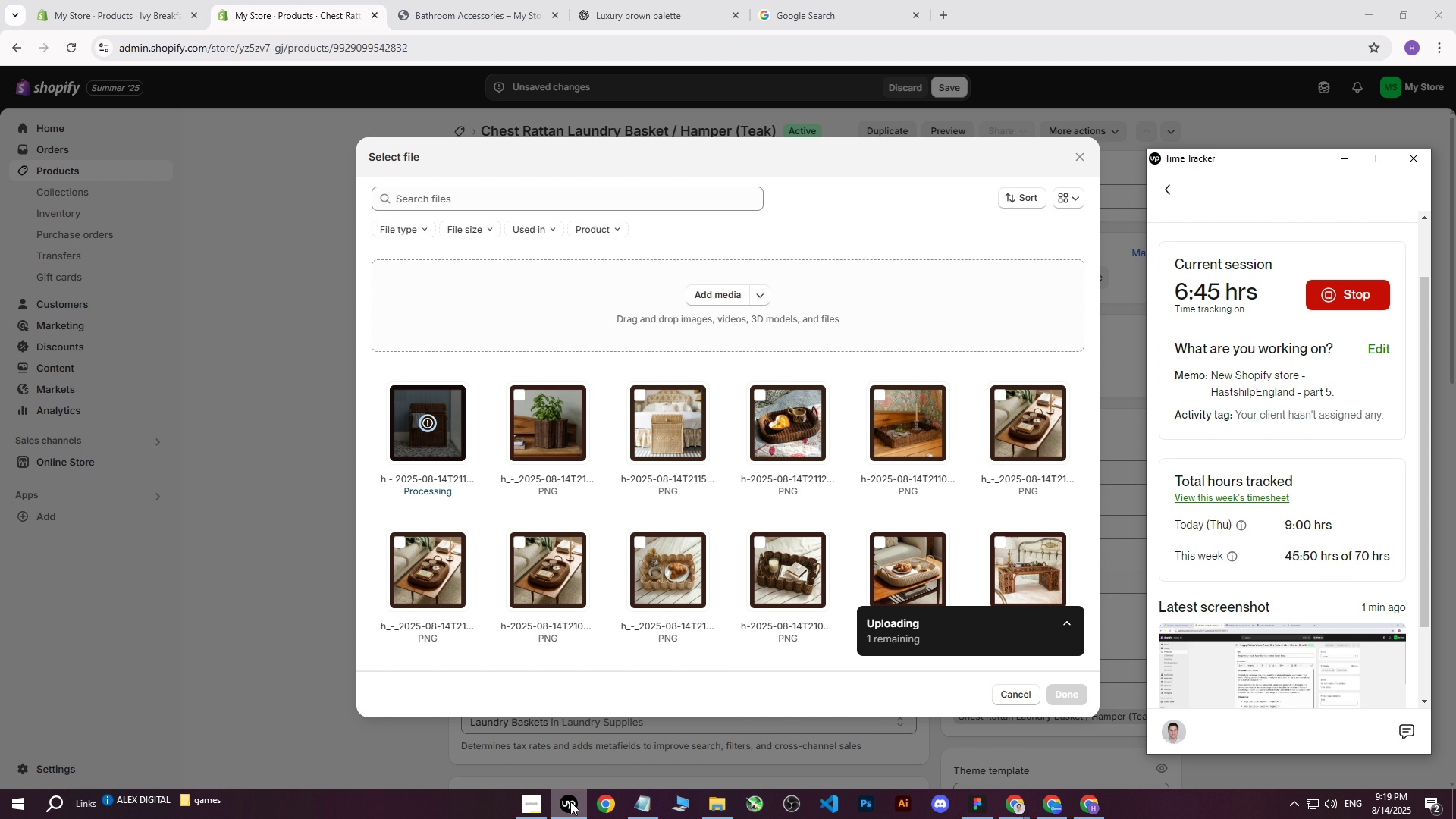 
left_click([570, 802])
 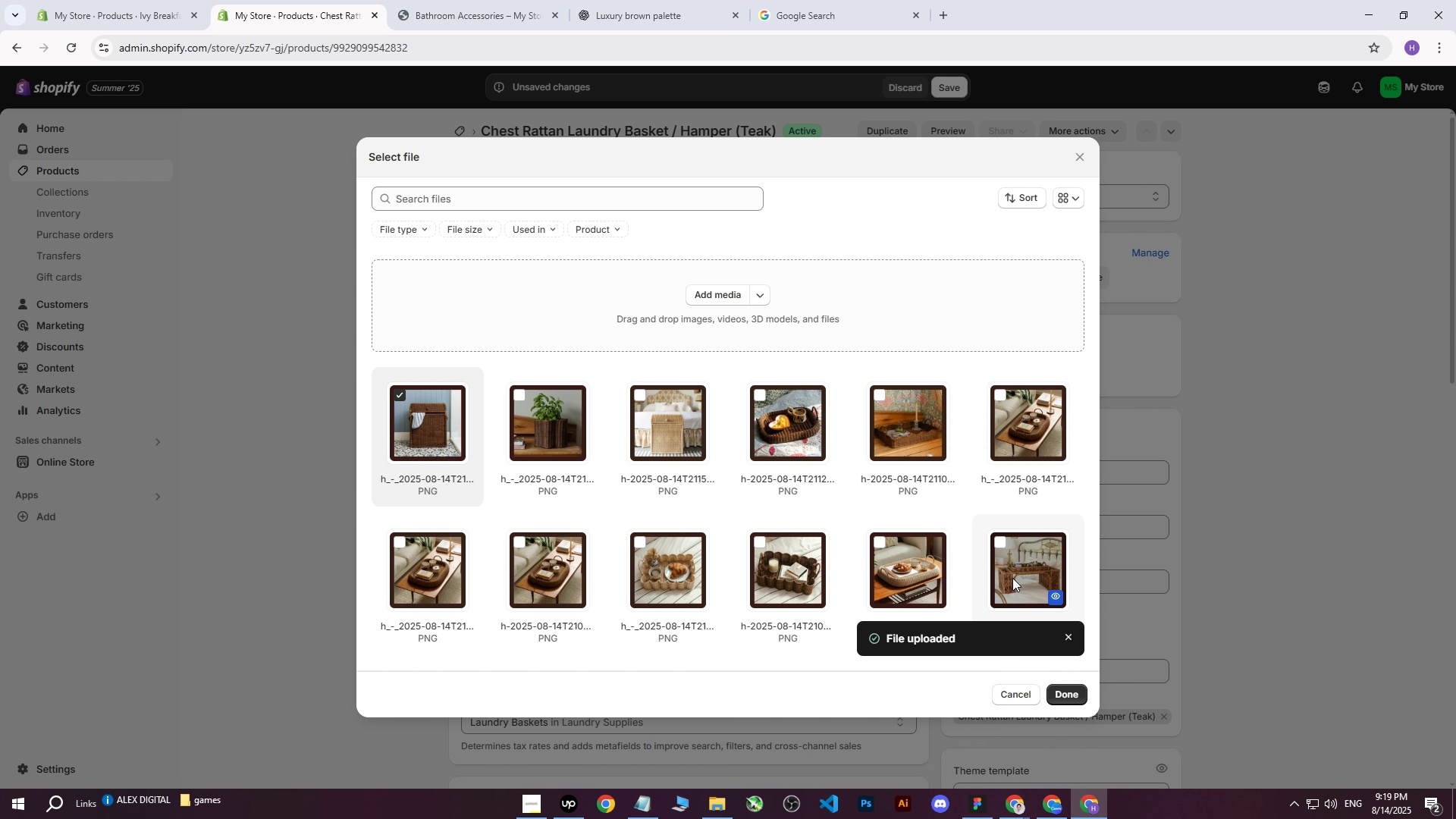 
left_click([1062, 694])
 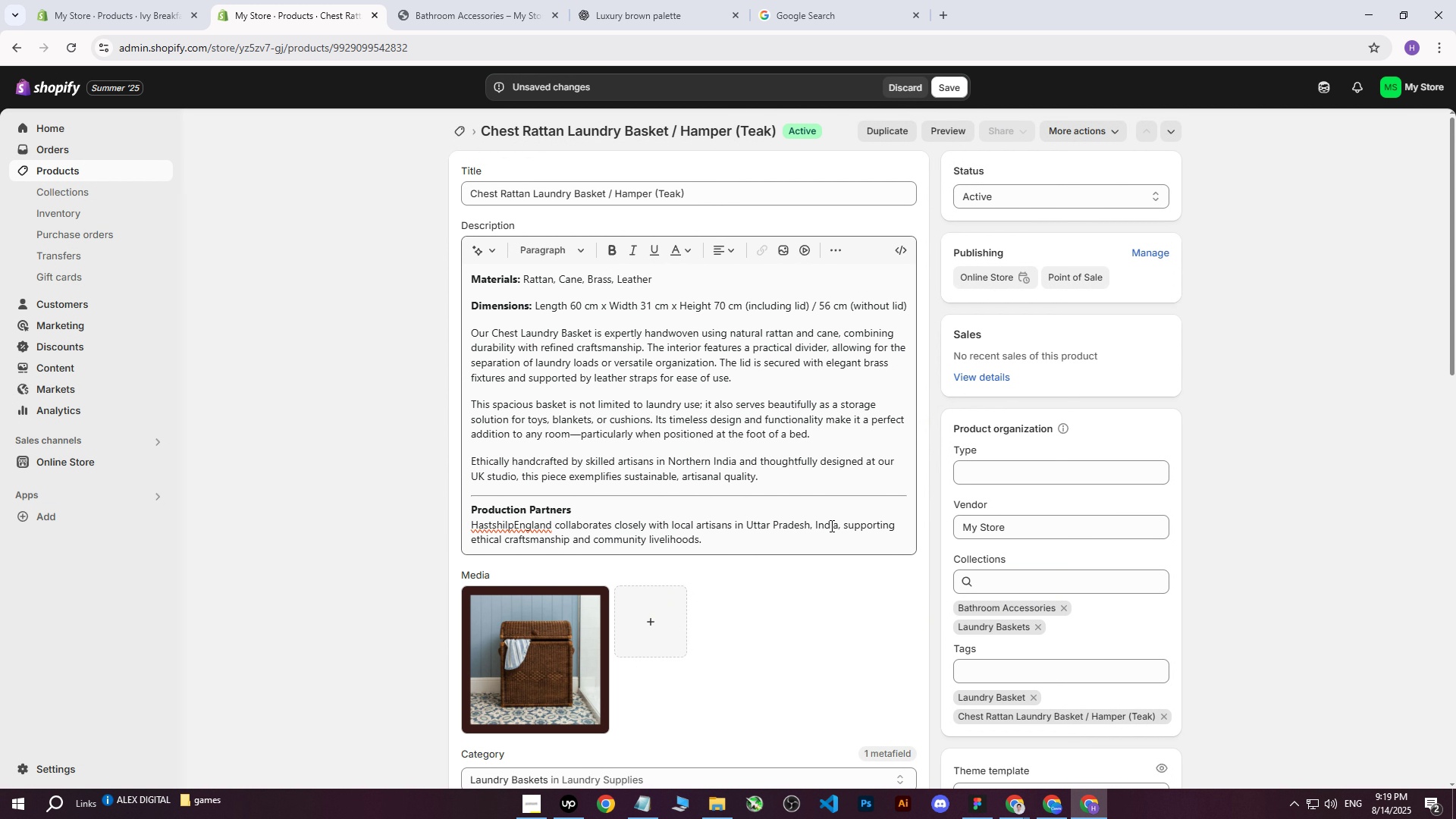 
scroll: coordinate [805, 526], scroll_direction: none, amount: 0.0
 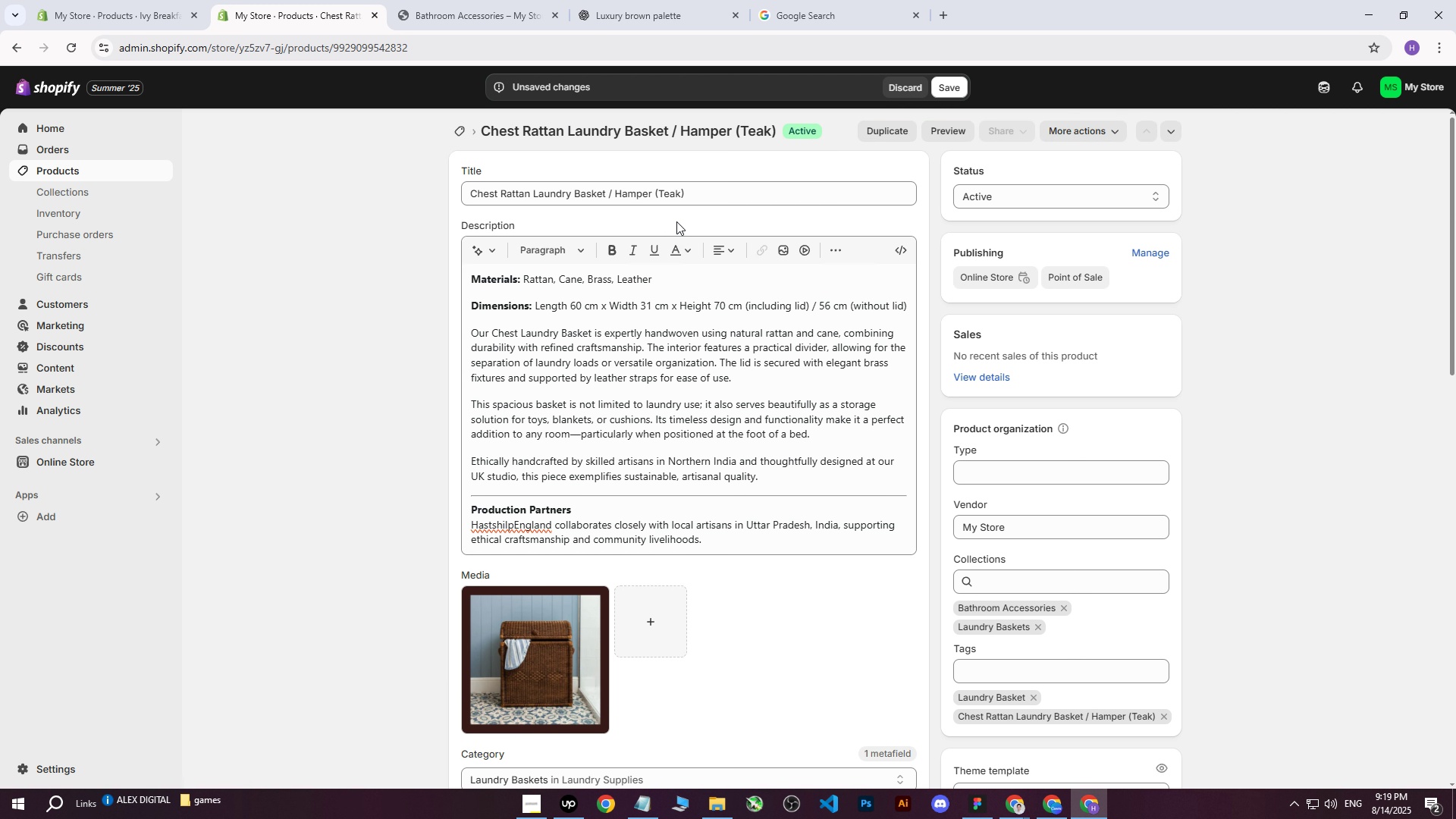 
left_click_drag(start_coordinate=[708, 196], to_coordinate=[379, 190])
 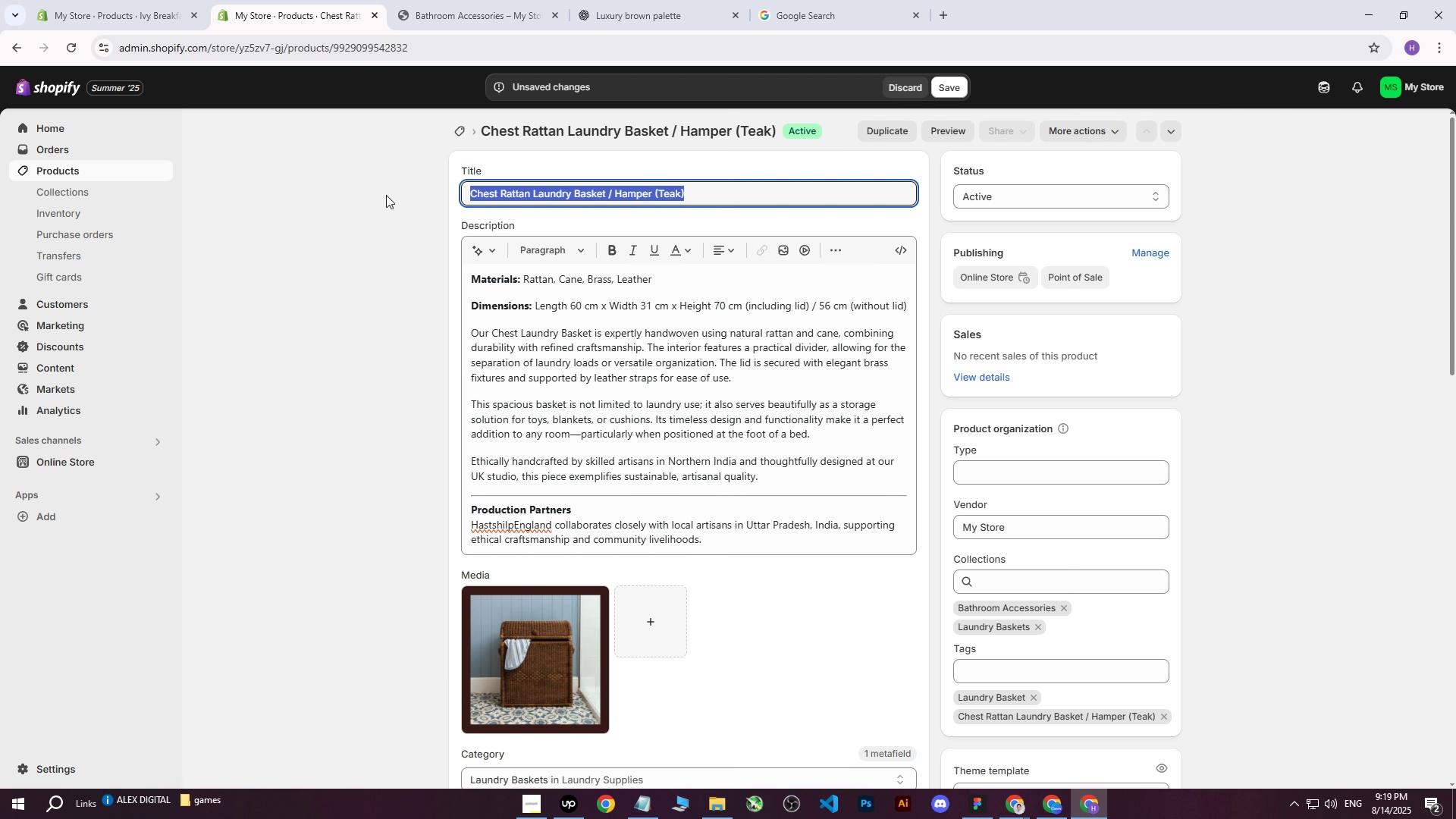 
key(Control+ControlLeft)
 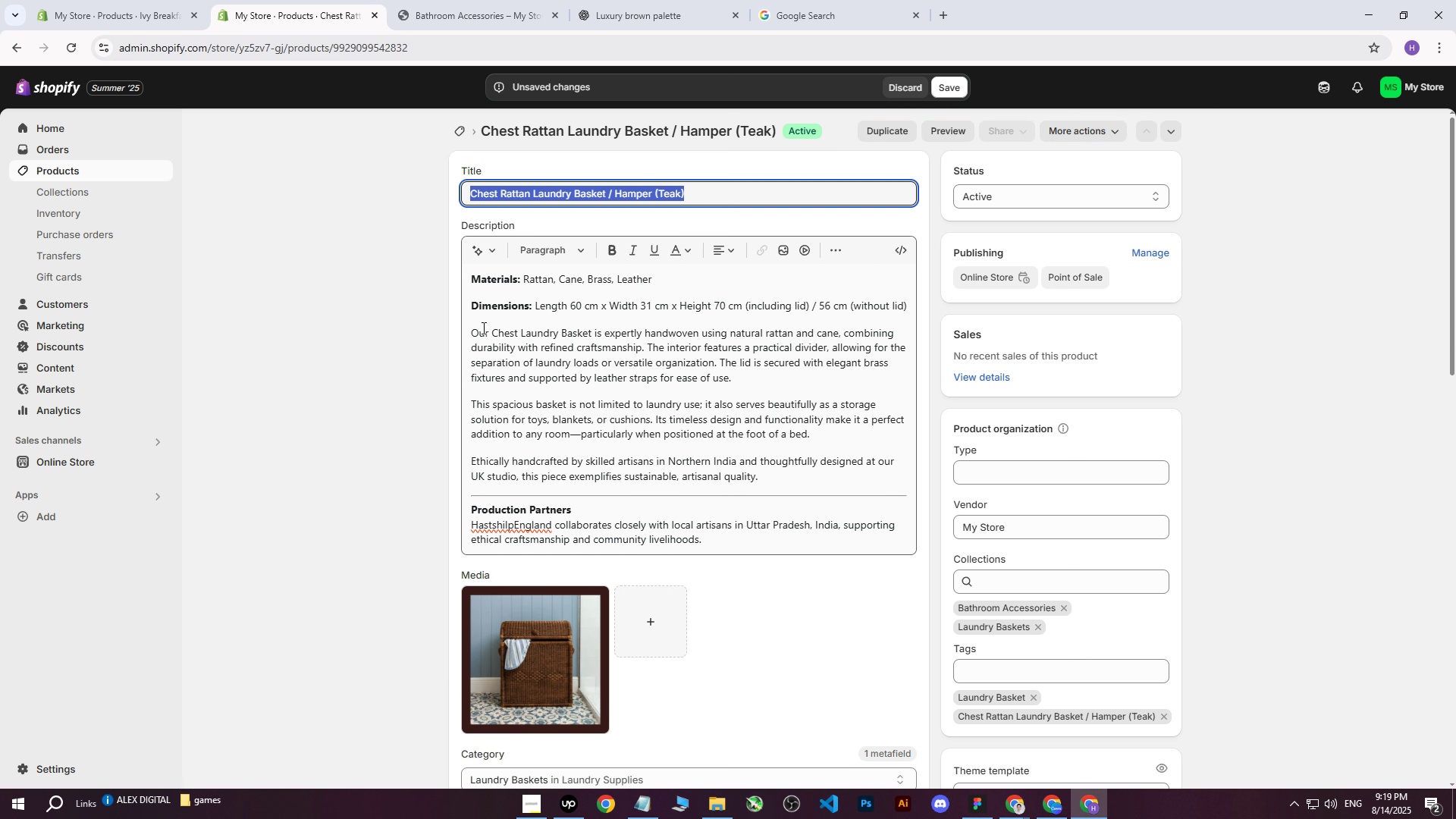 
key(Control+C)
 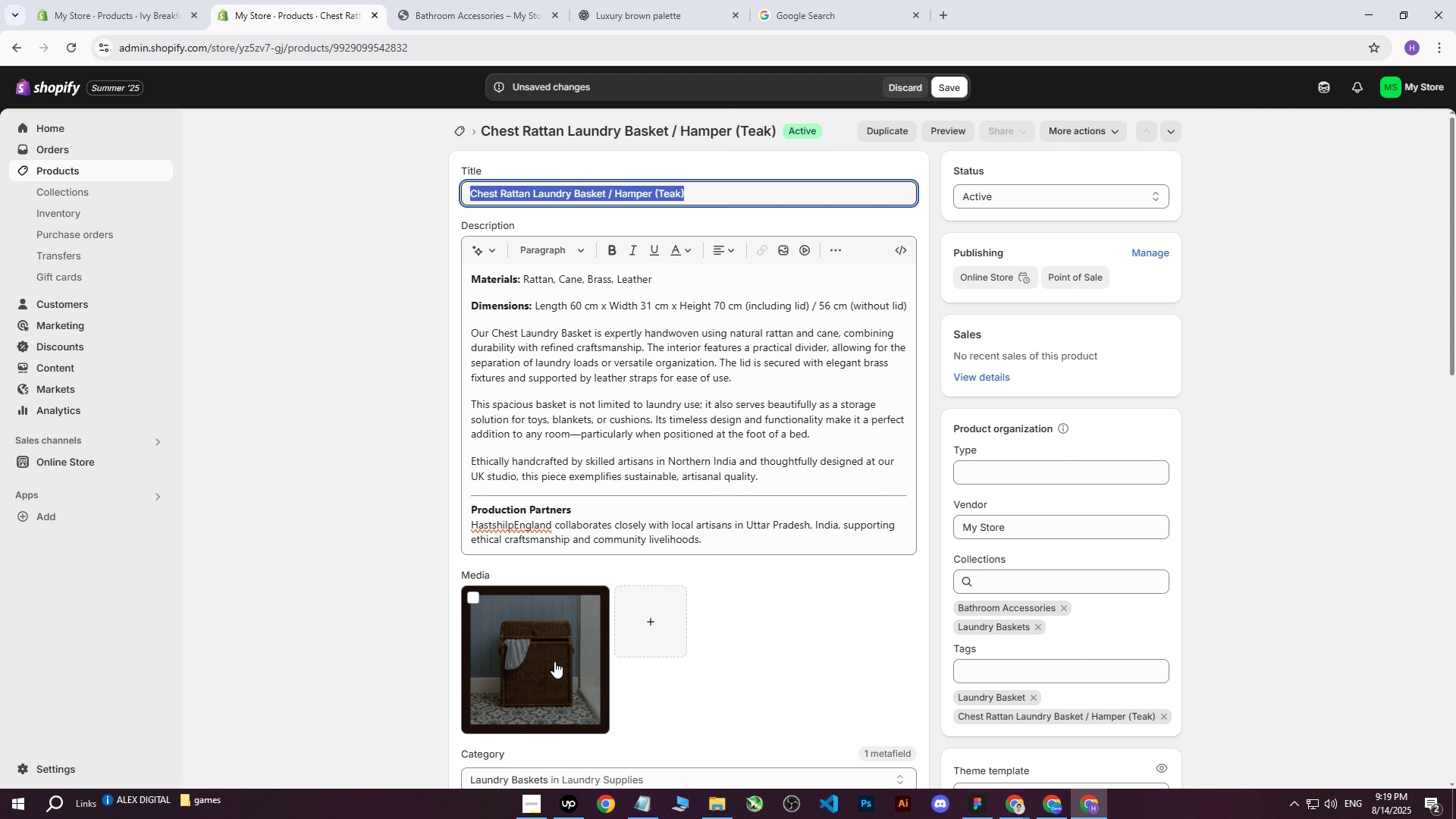 
left_click([554, 661])
 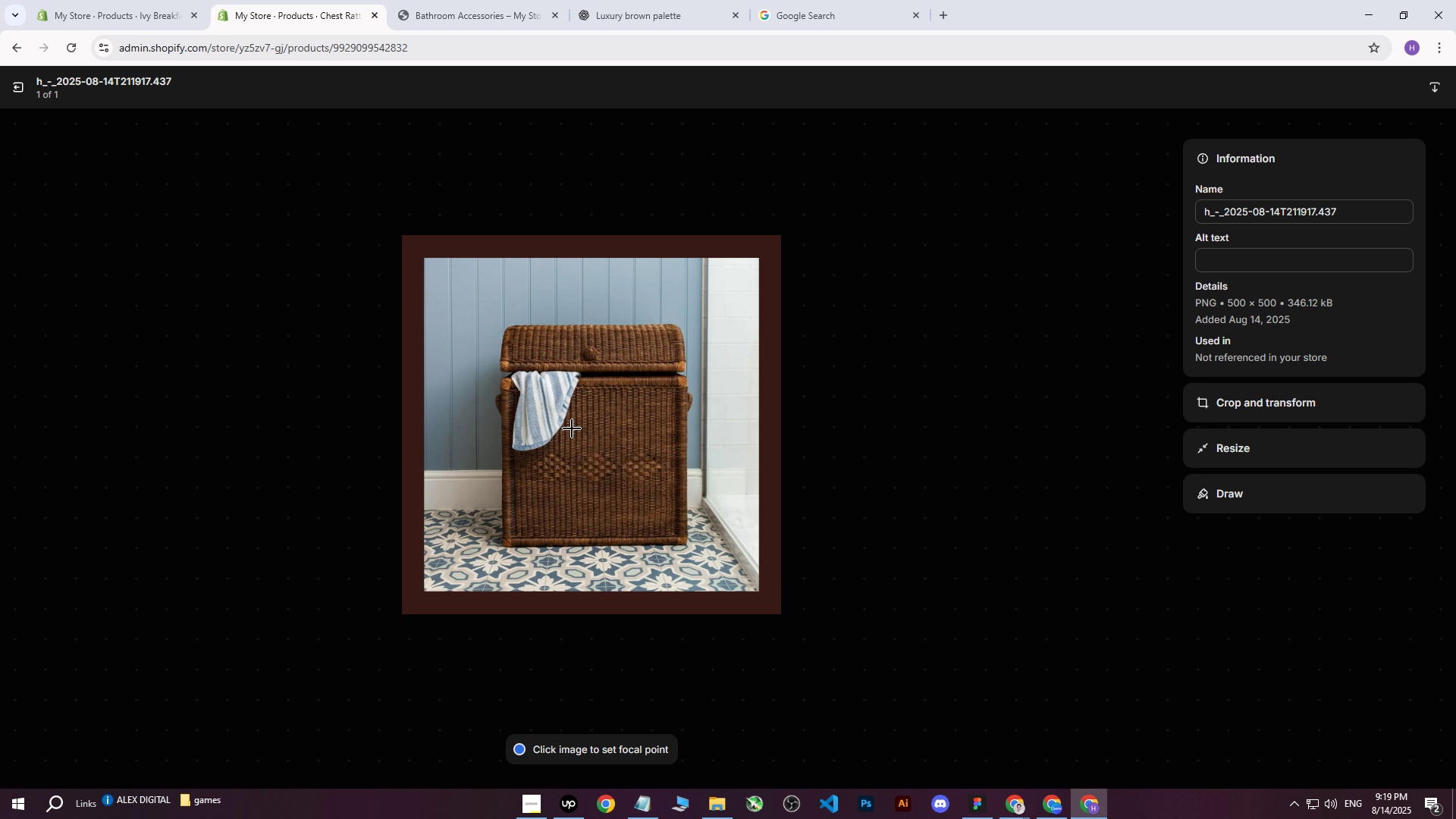 
left_click([597, 424])
 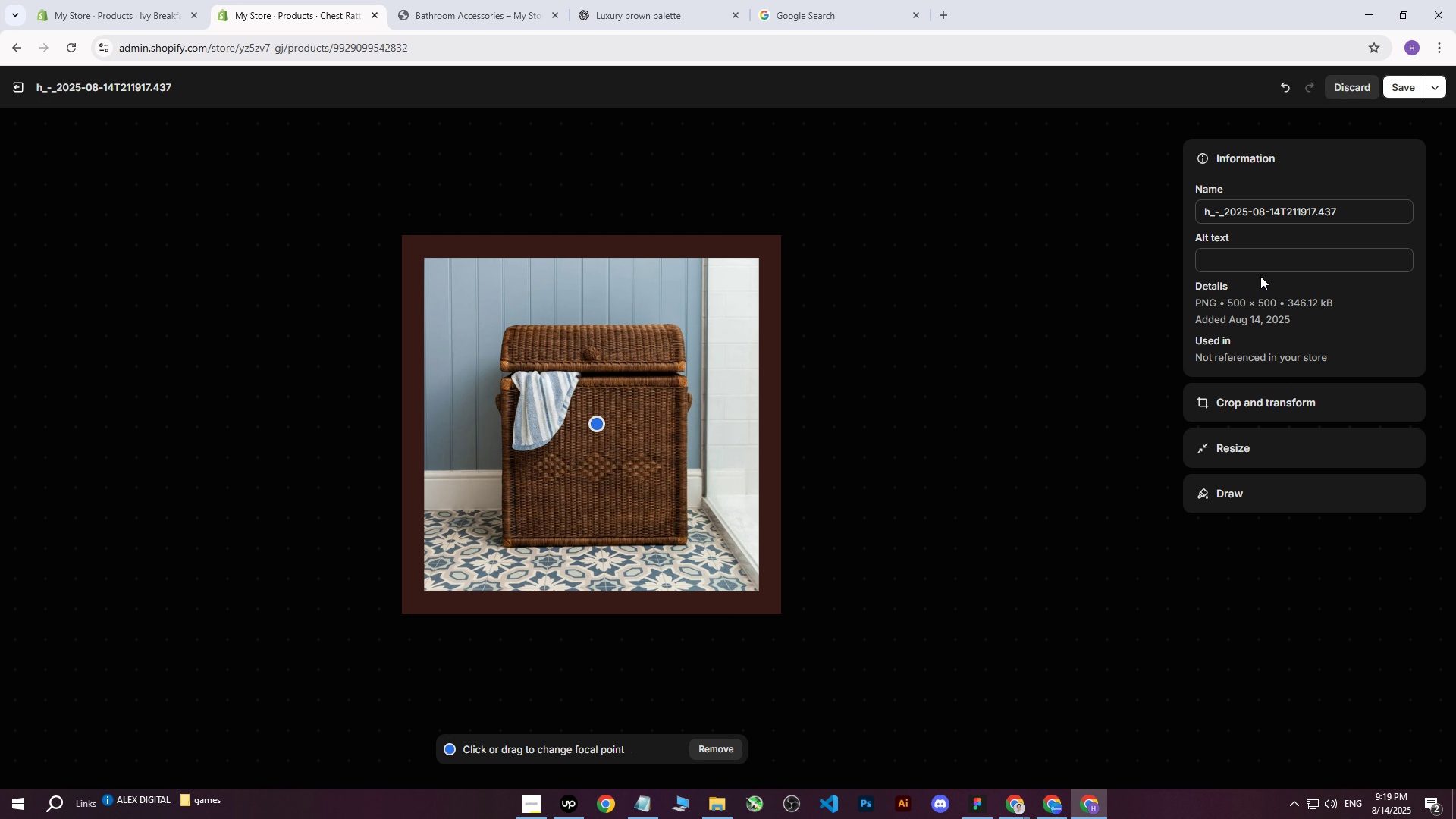 
left_click([1278, 267])
 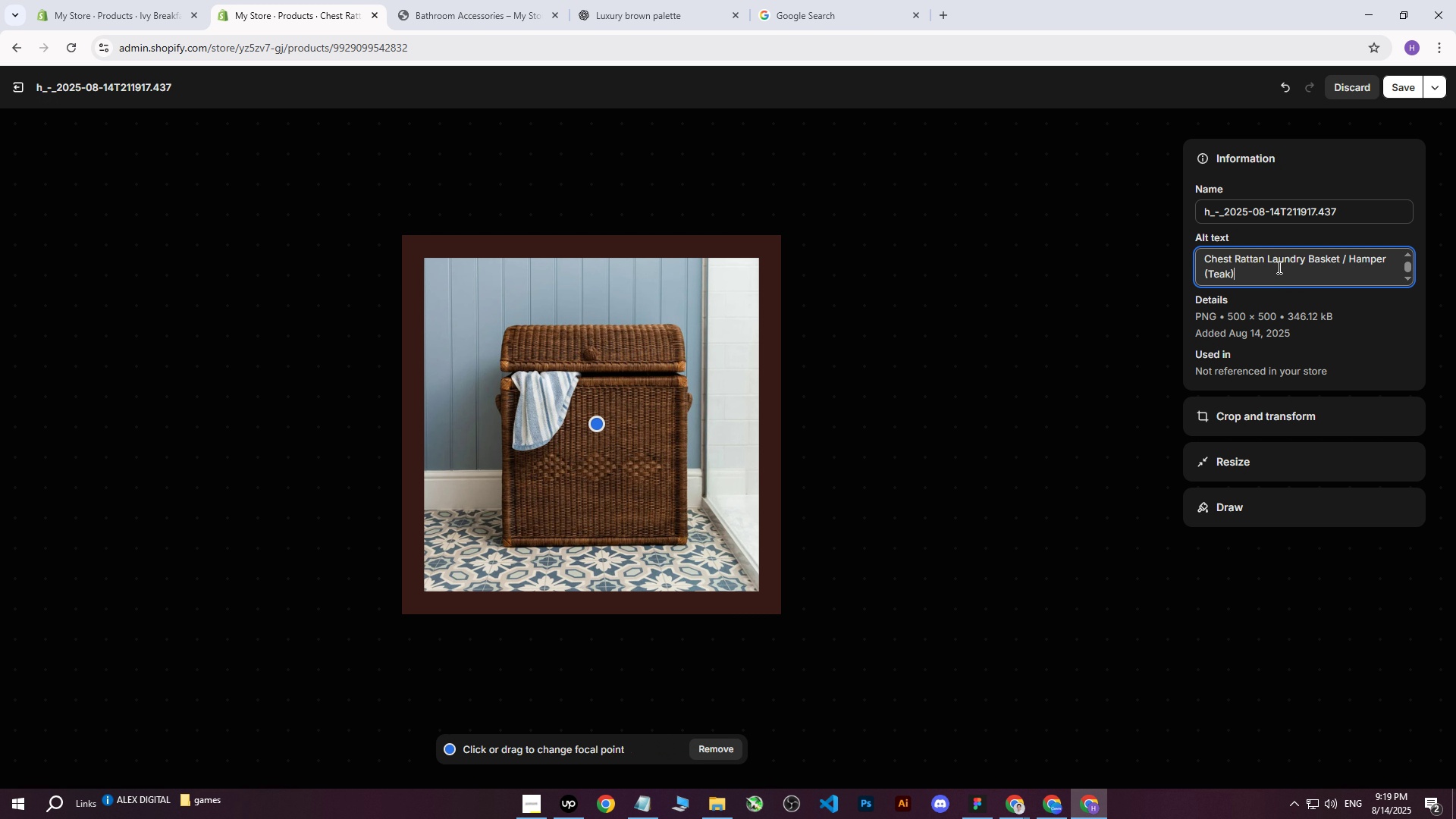 
key(Control+ControlLeft)
 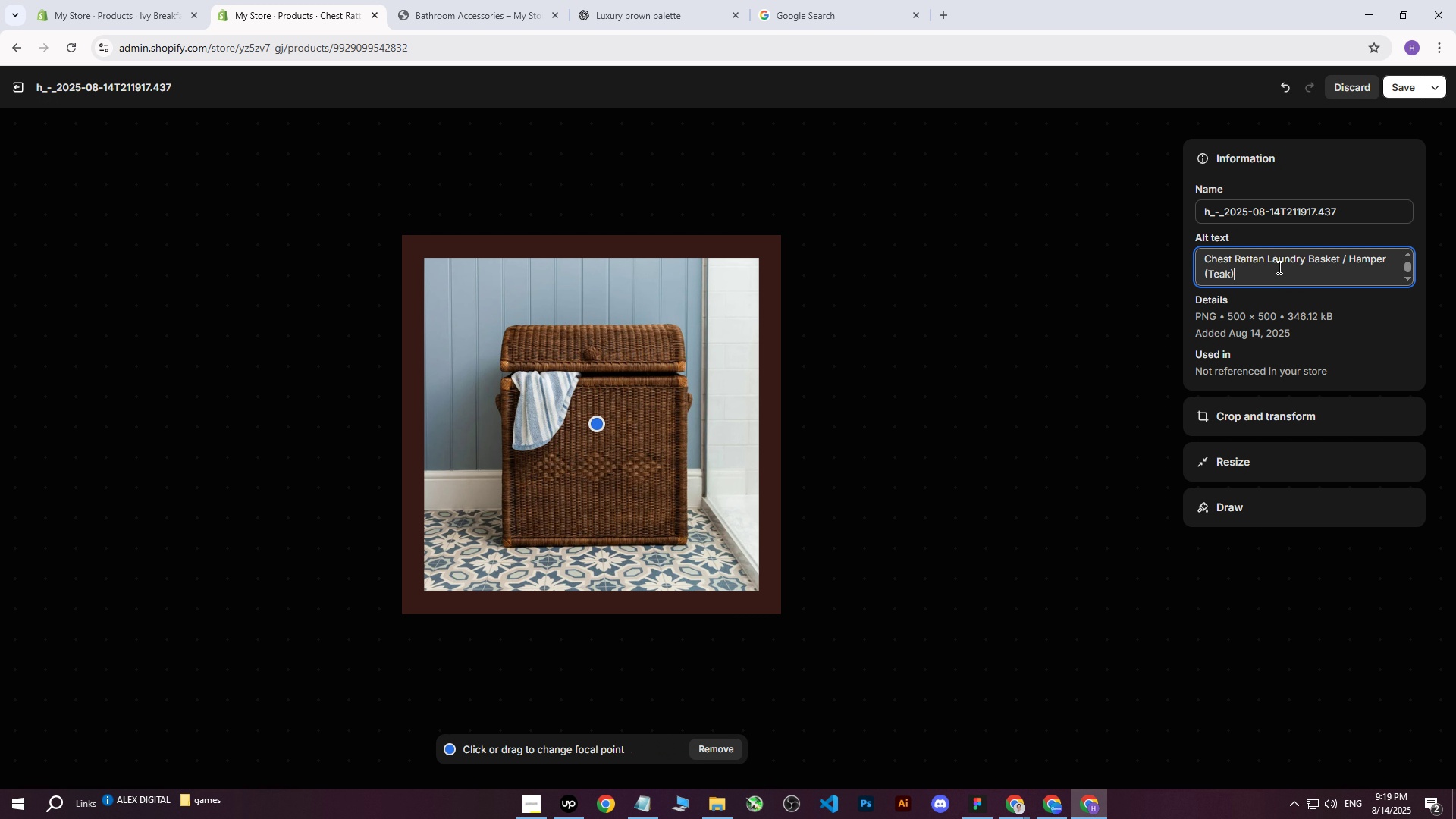 
key(Control+V)
 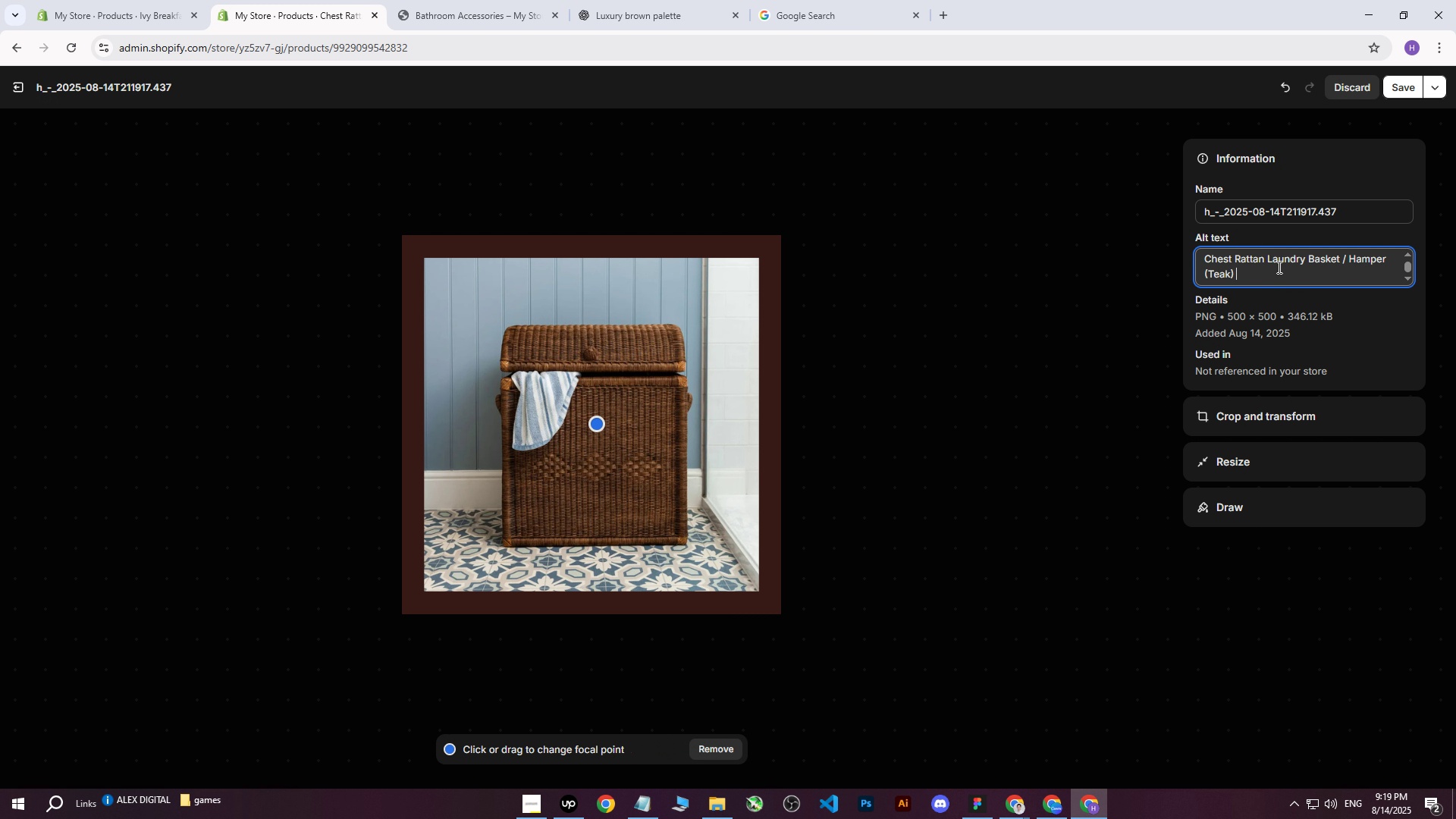 
type( i)
key(Backspace)
type(standing in corner in bathroom on blue tiles.)
 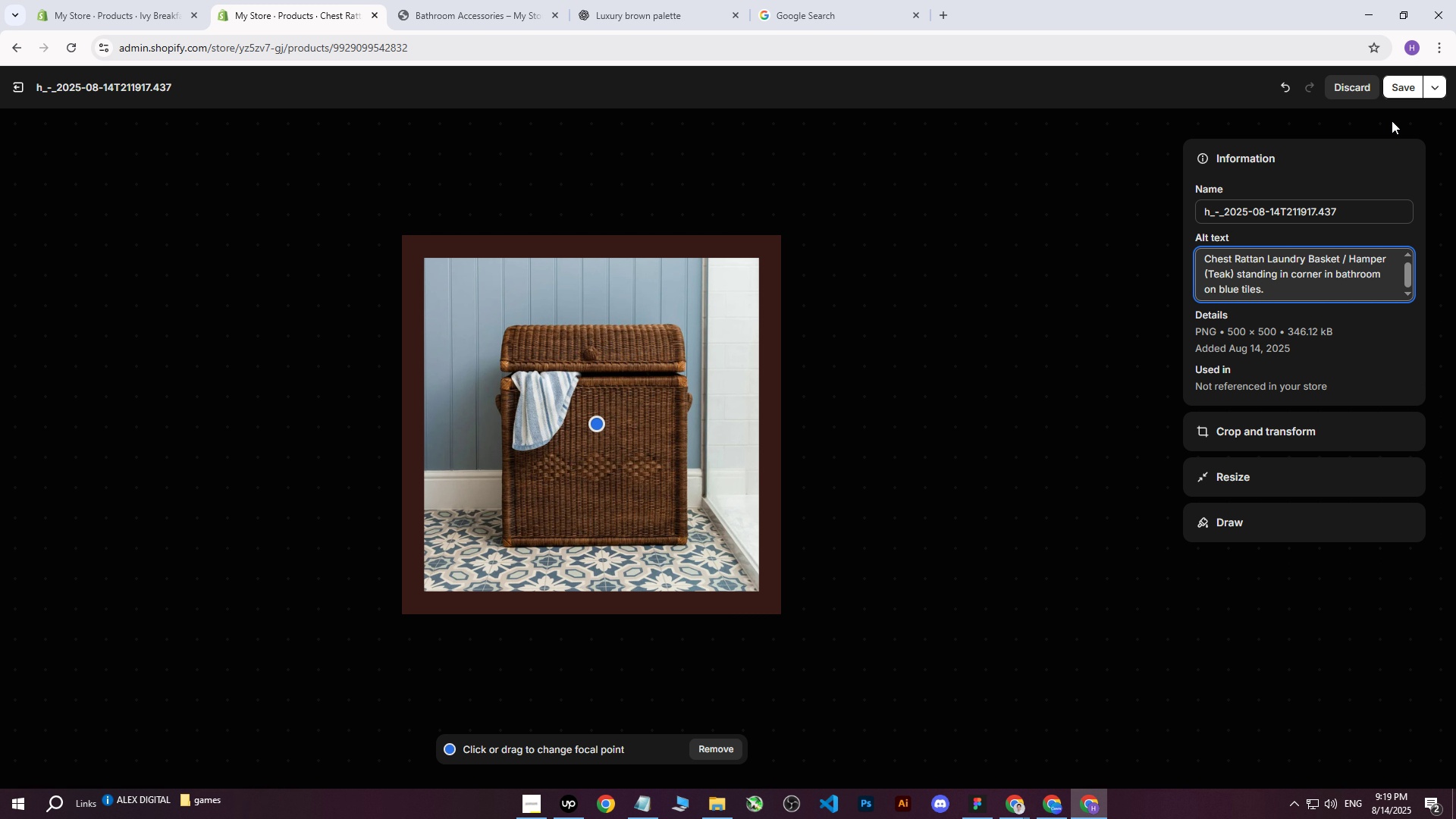 
left_click([1394, 94])
 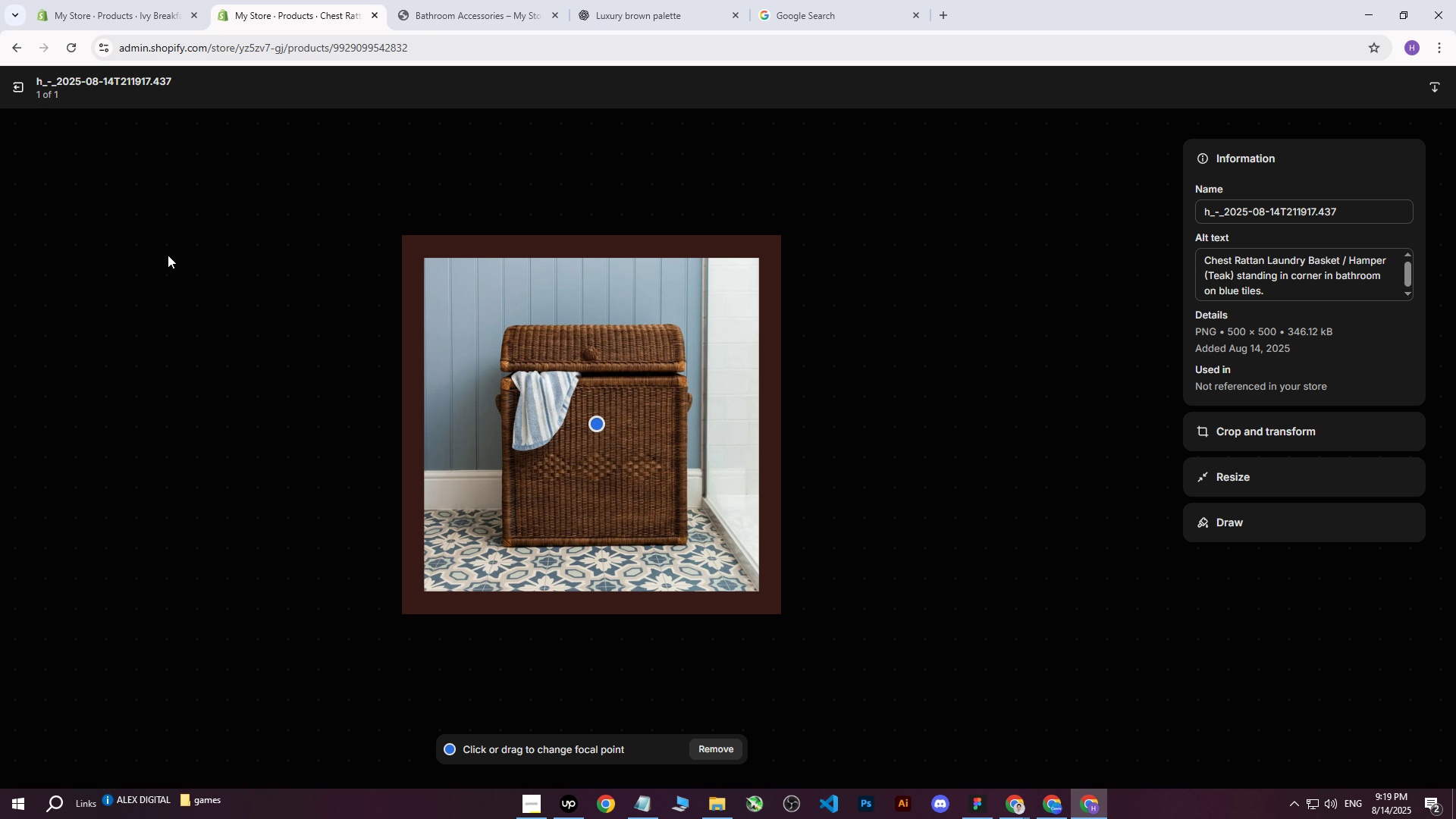 
left_click([20, 84])
 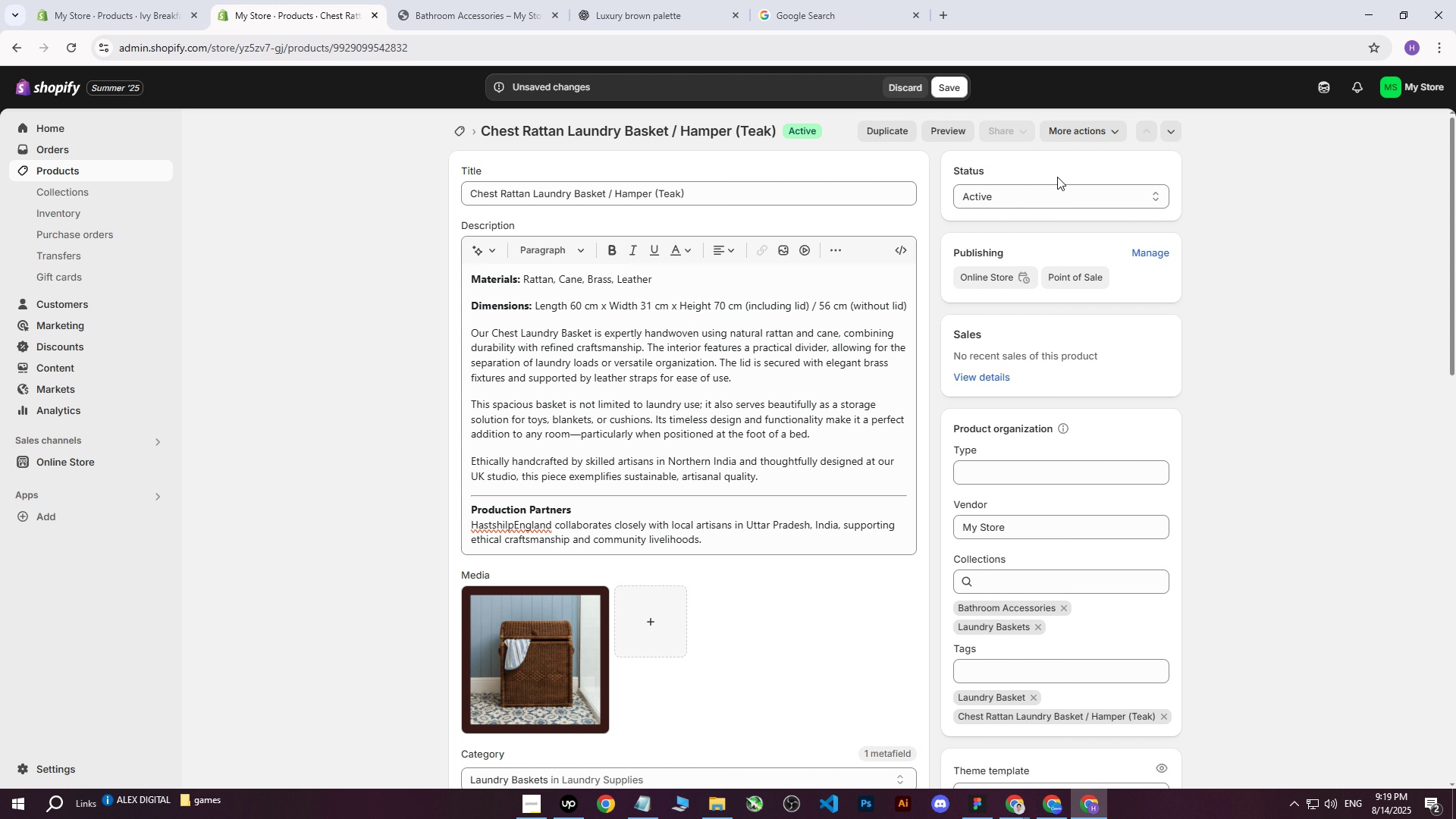 
left_click([952, 89])
 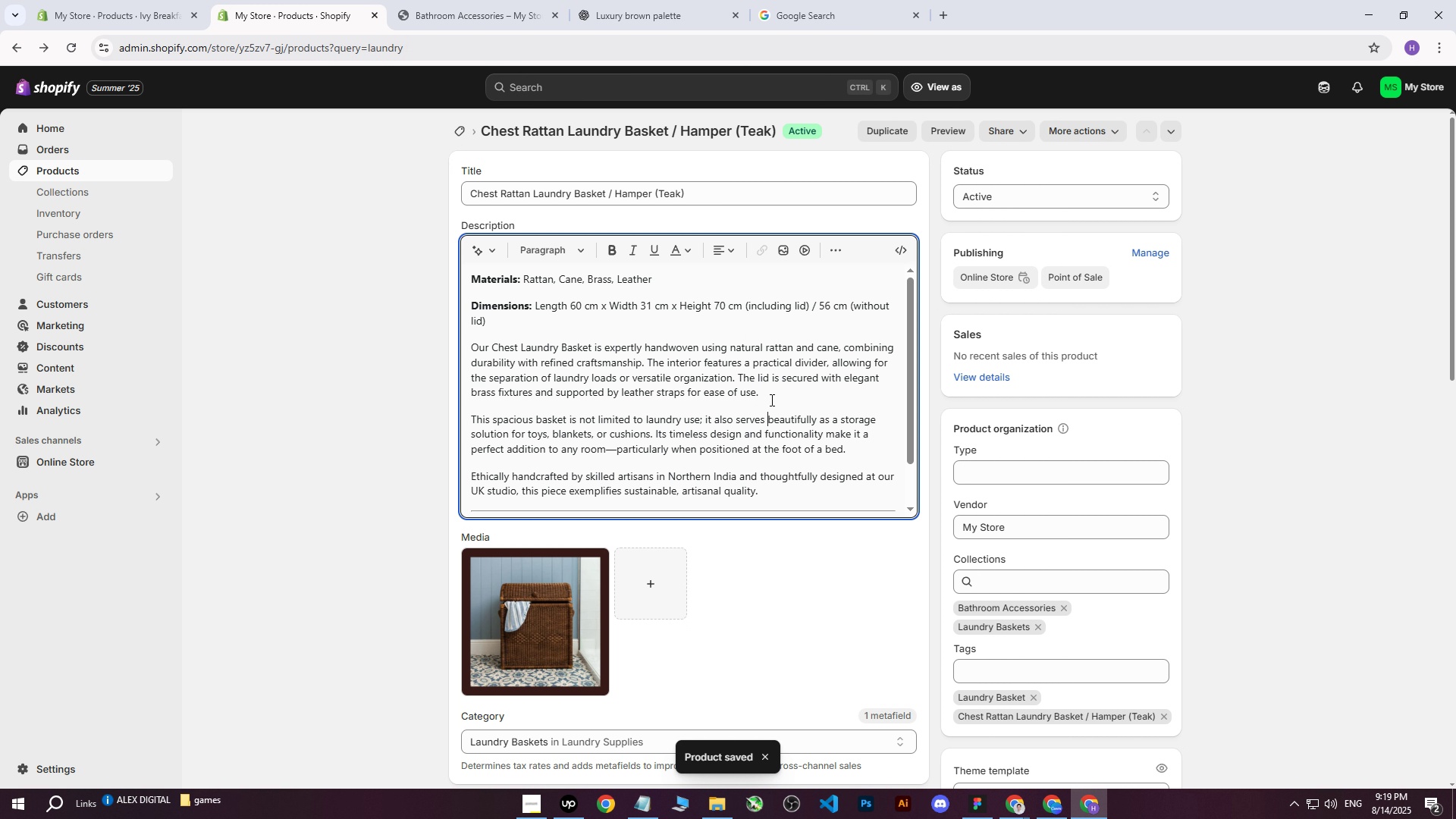 
scroll: coordinate [833, 431], scroll_direction: down, amount: 6.0
 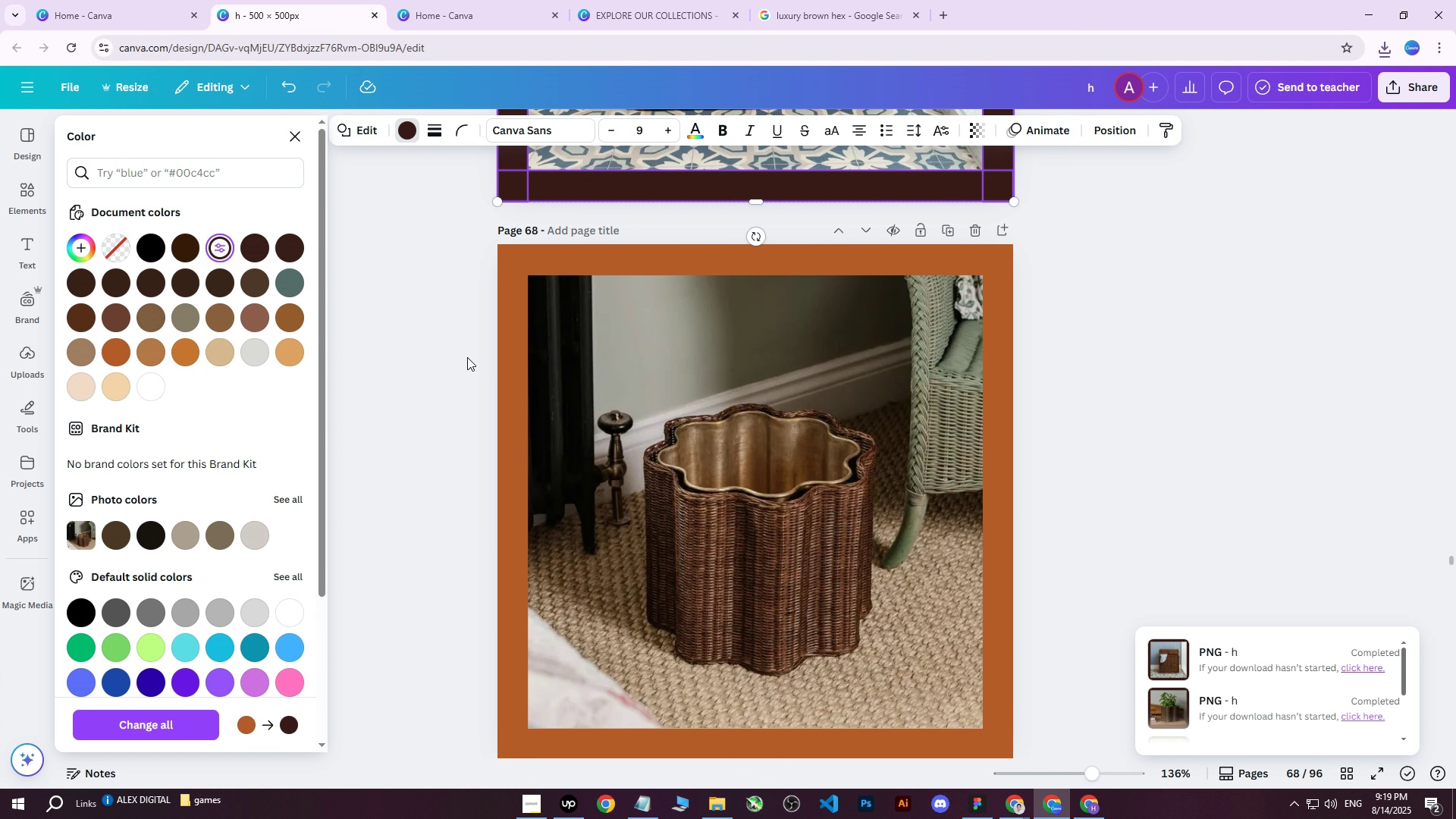 
left_click([521, 361])
 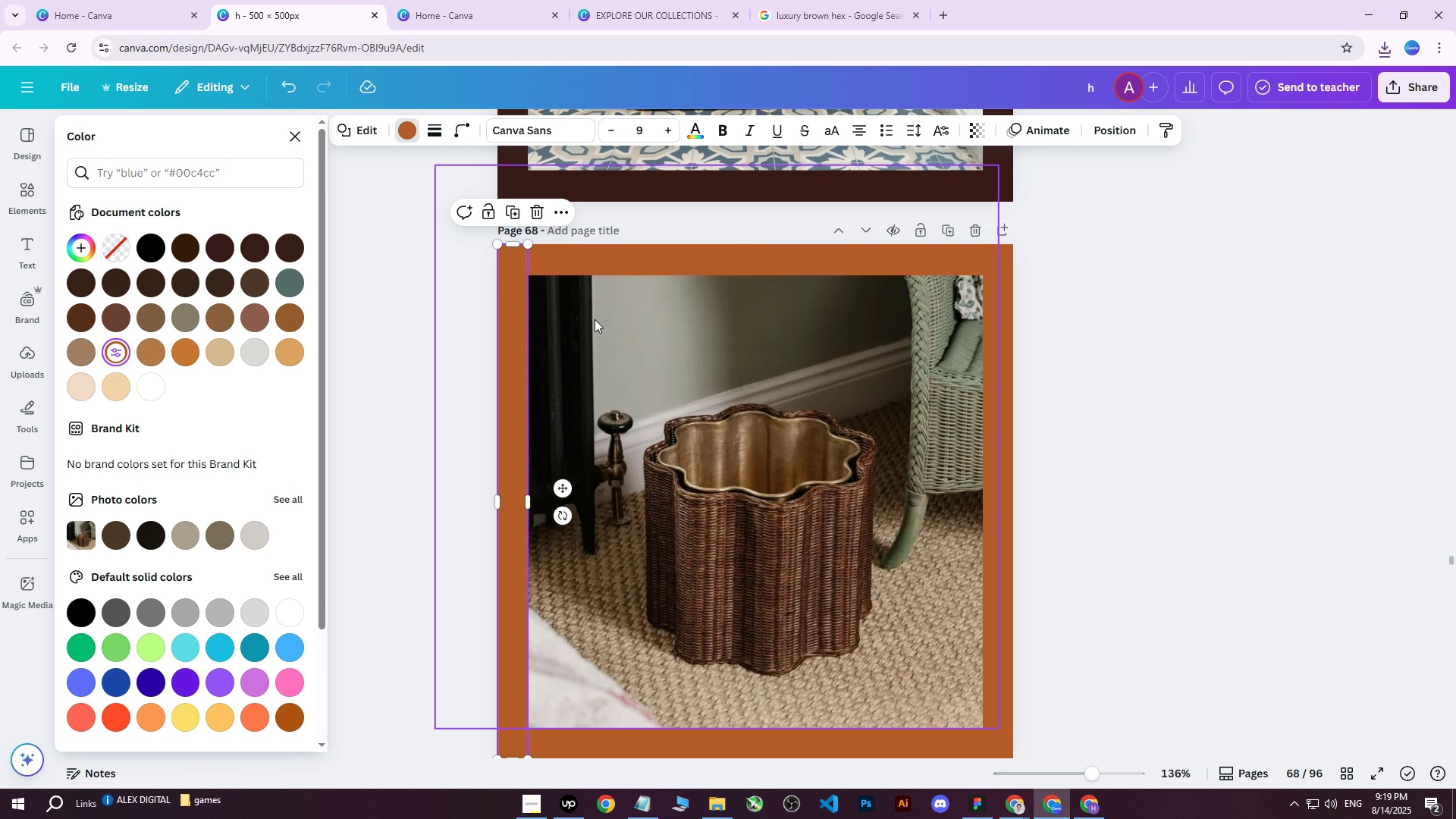 
hold_key(key=ShiftLeft, duration=1.5)
left_click([673, 265])
 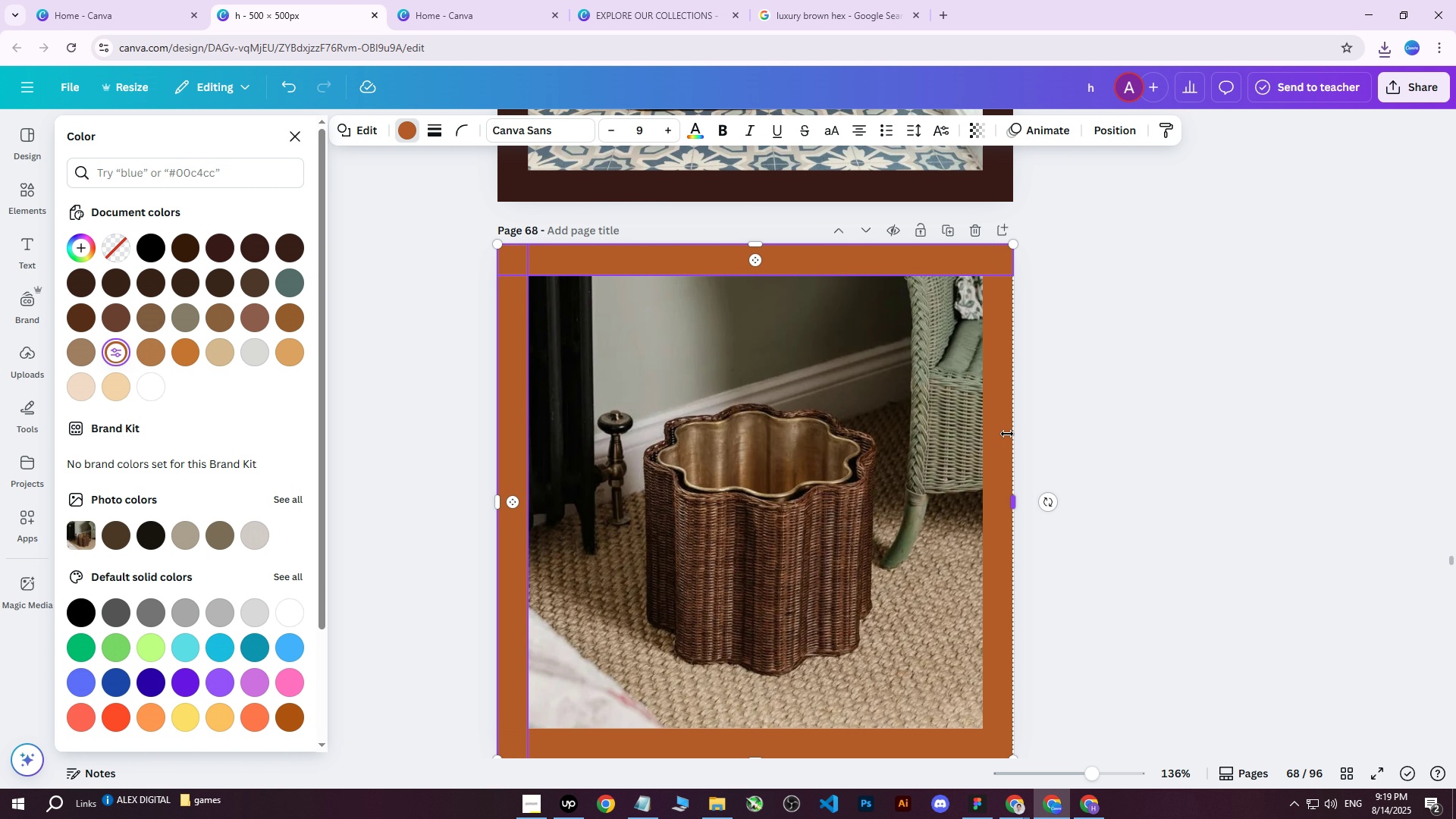 
left_click([1005, 435])
 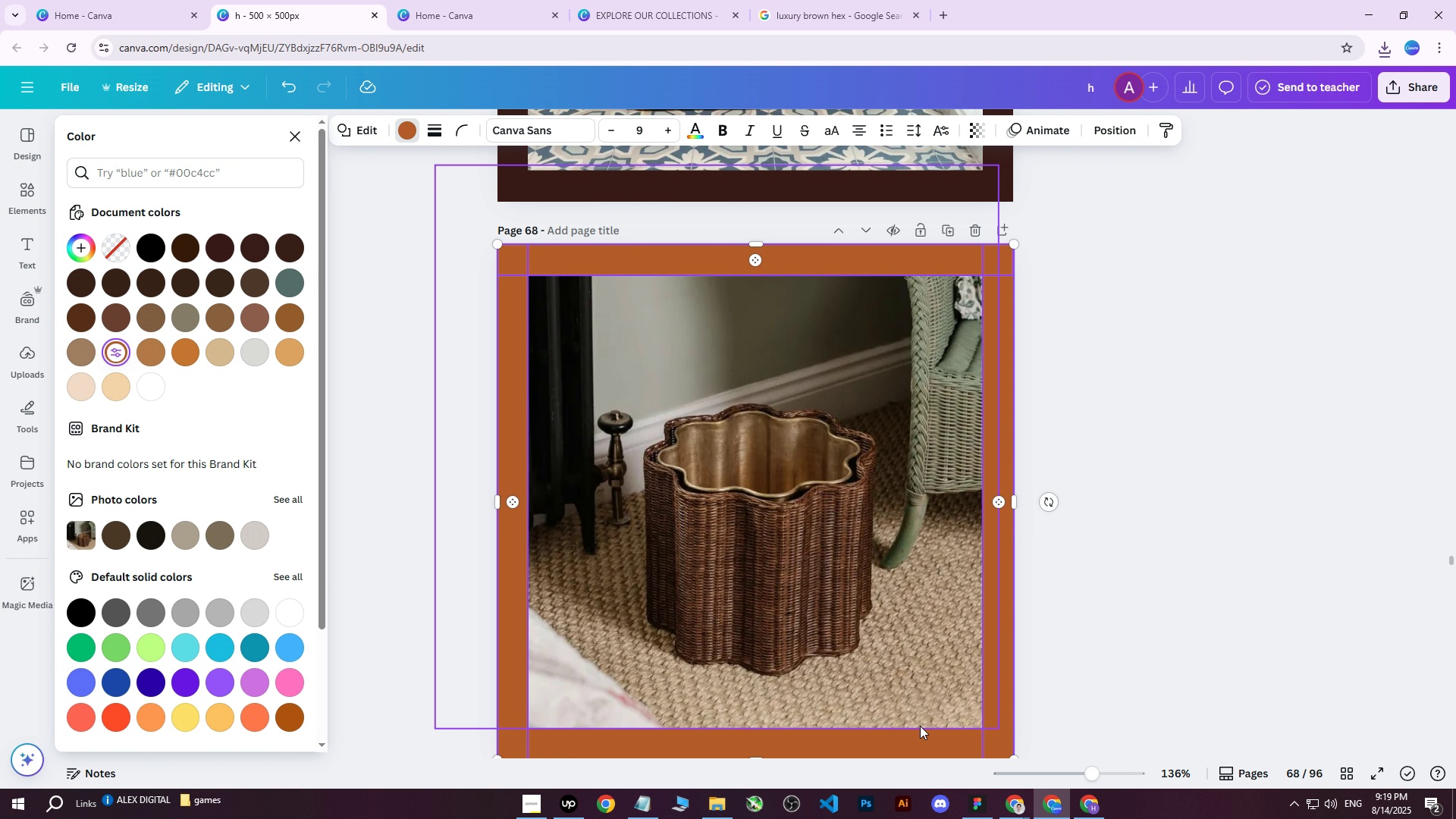 
hold_key(key=ShiftLeft, duration=0.47)
left_click([896, 738])
 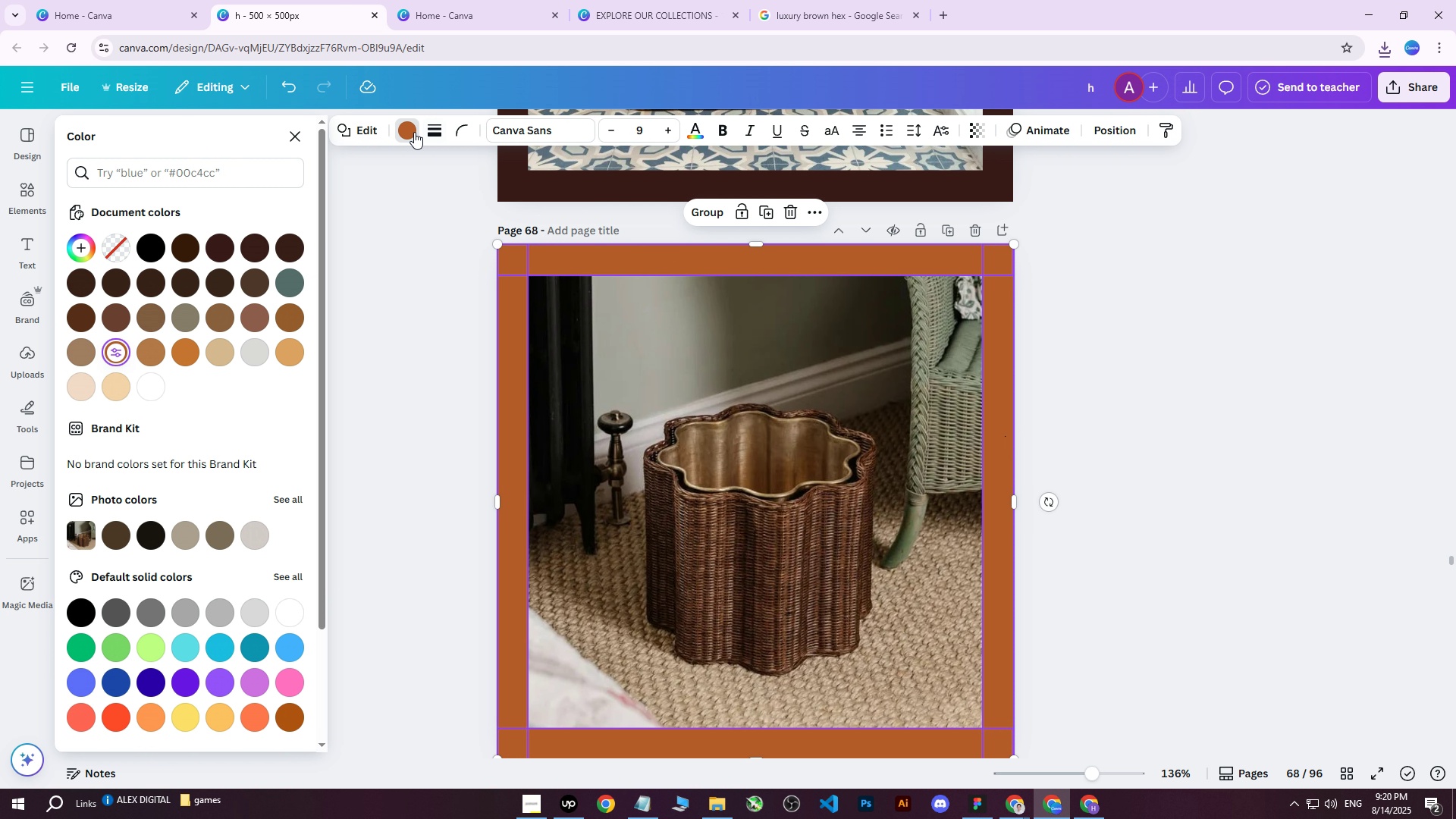 
double_click([414, 132])
 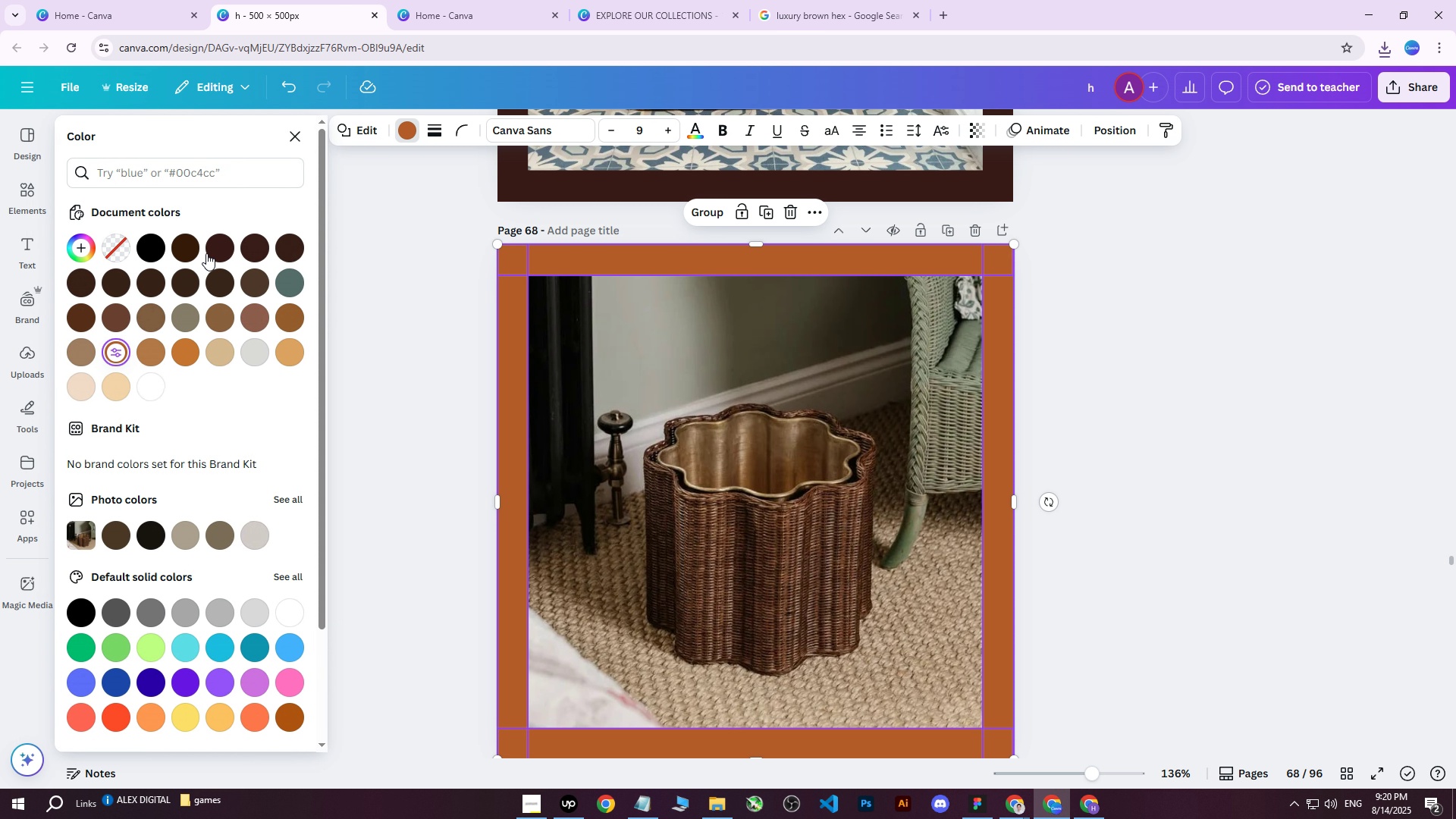 
left_click([218, 249])
 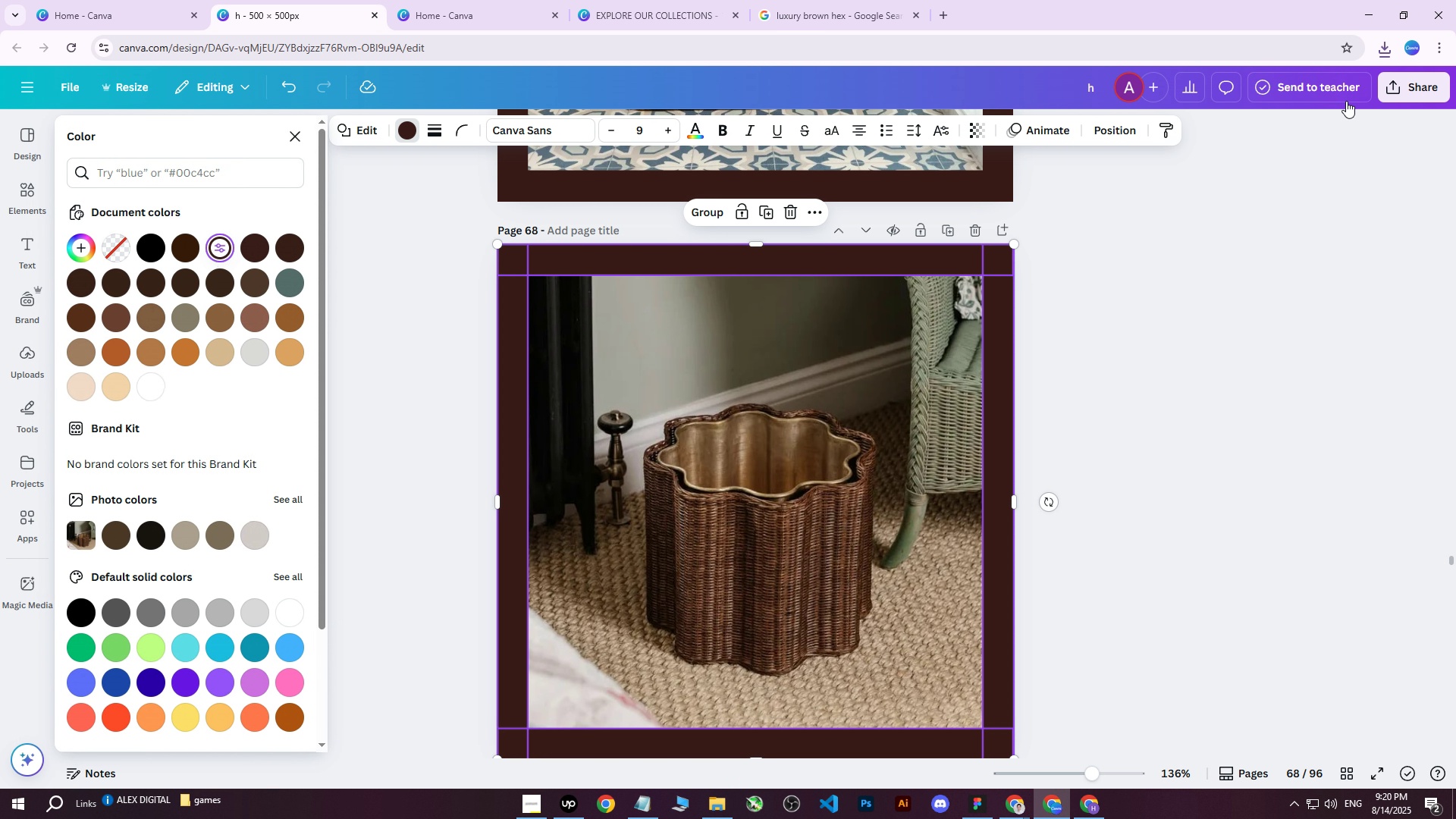 
left_click([1443, 91])
 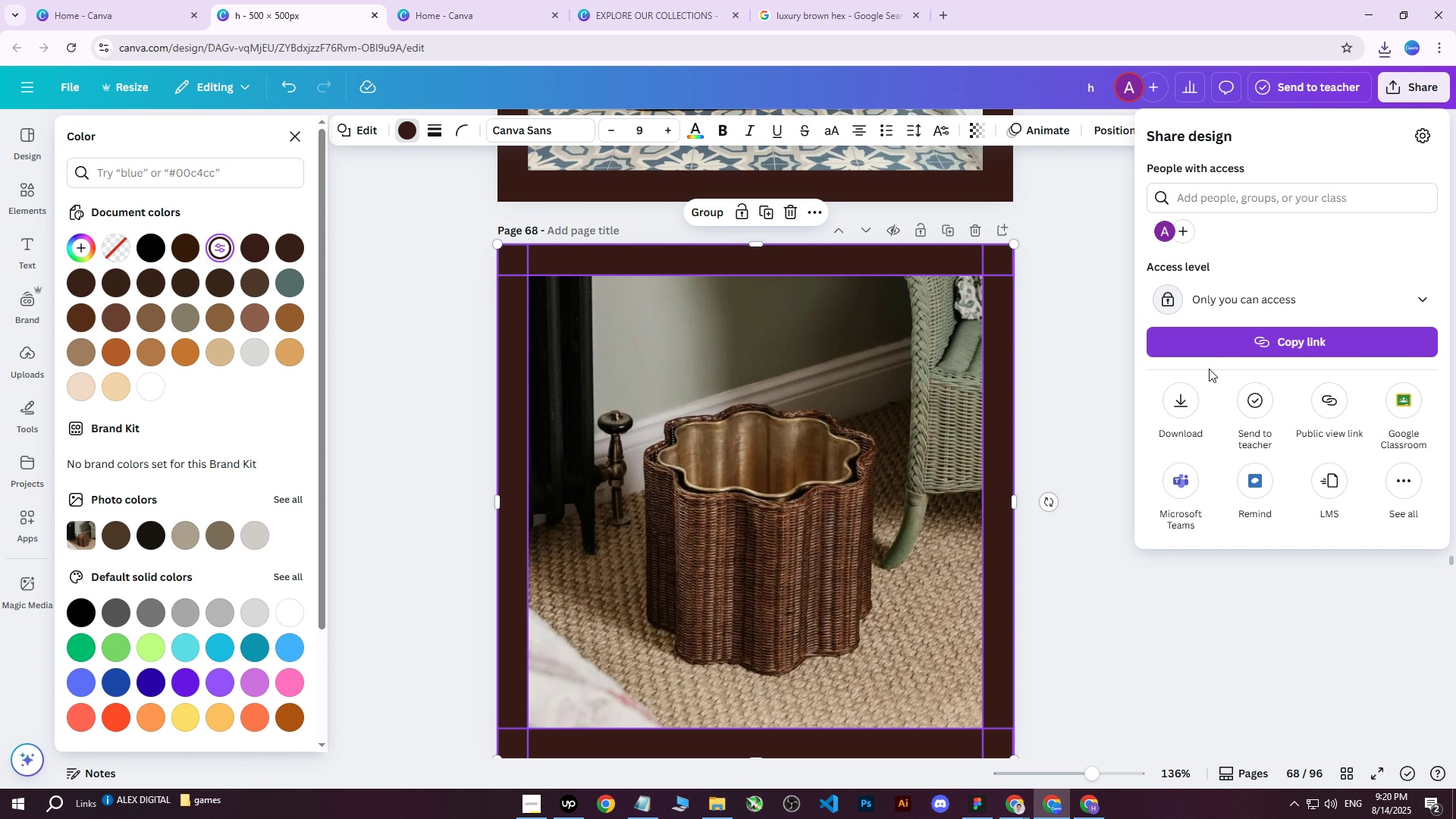 
left_click([1180, 413])
 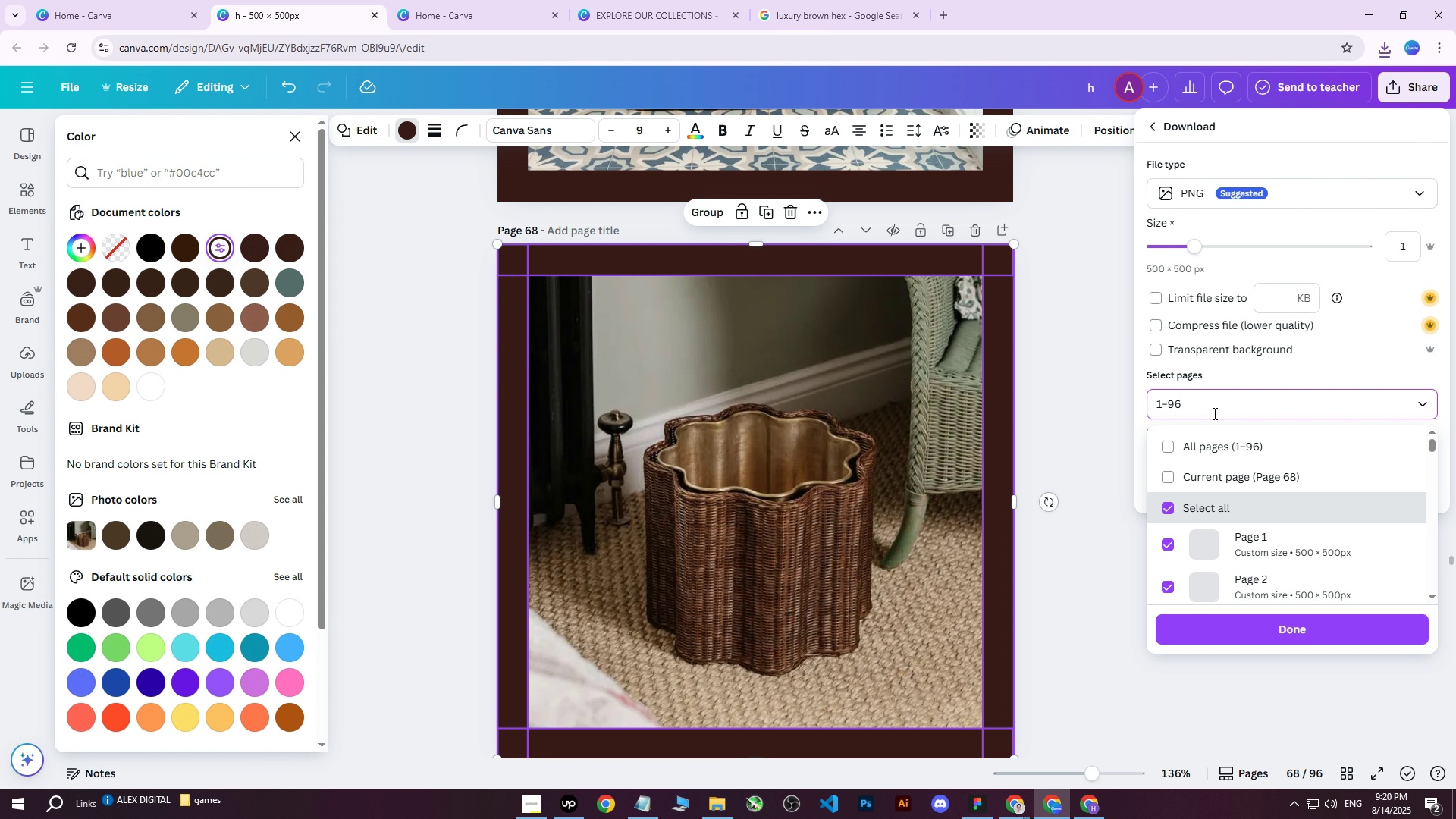 
triple_click([1197, 452])
 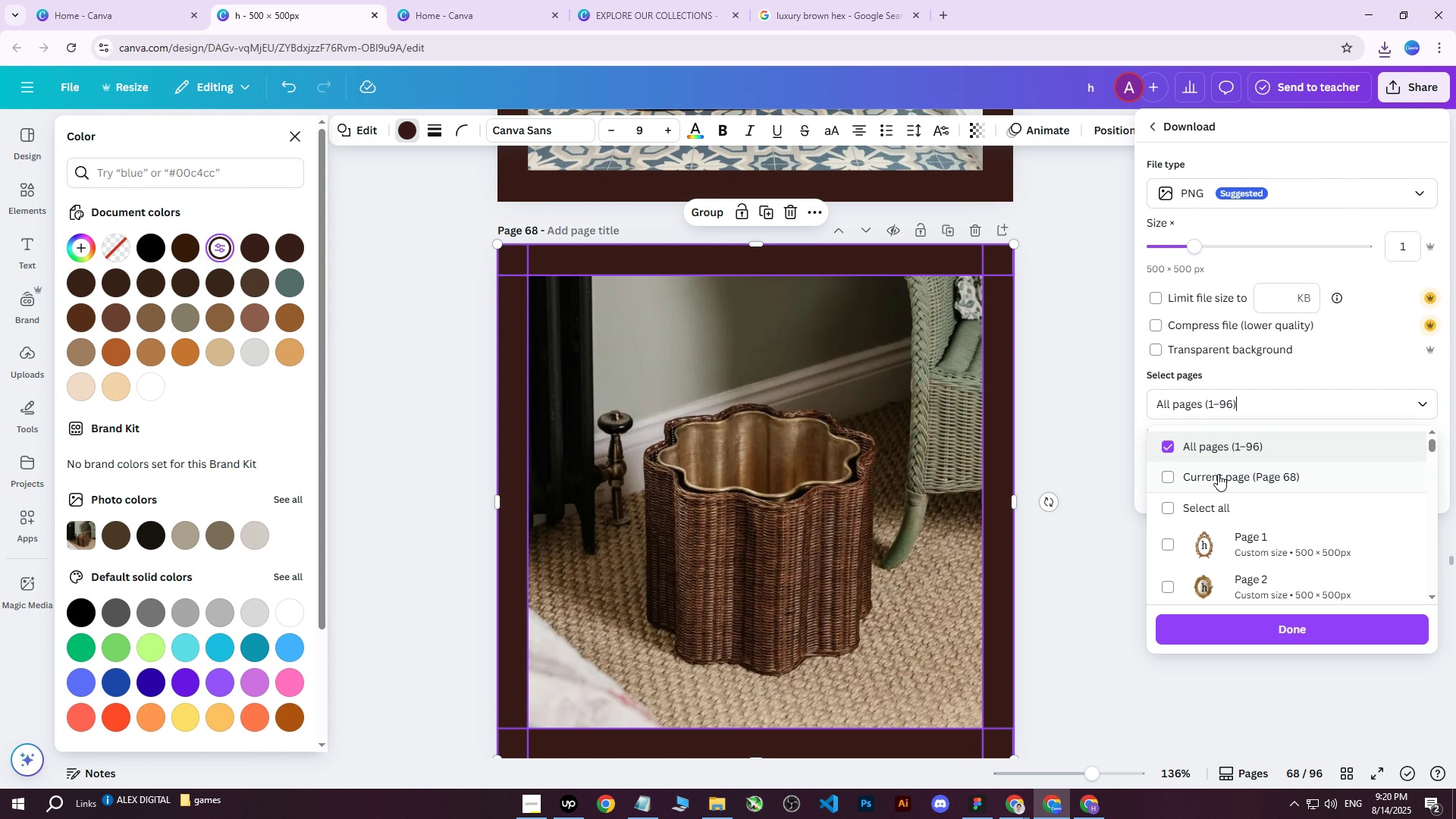 
triple_click([1217, 475])
 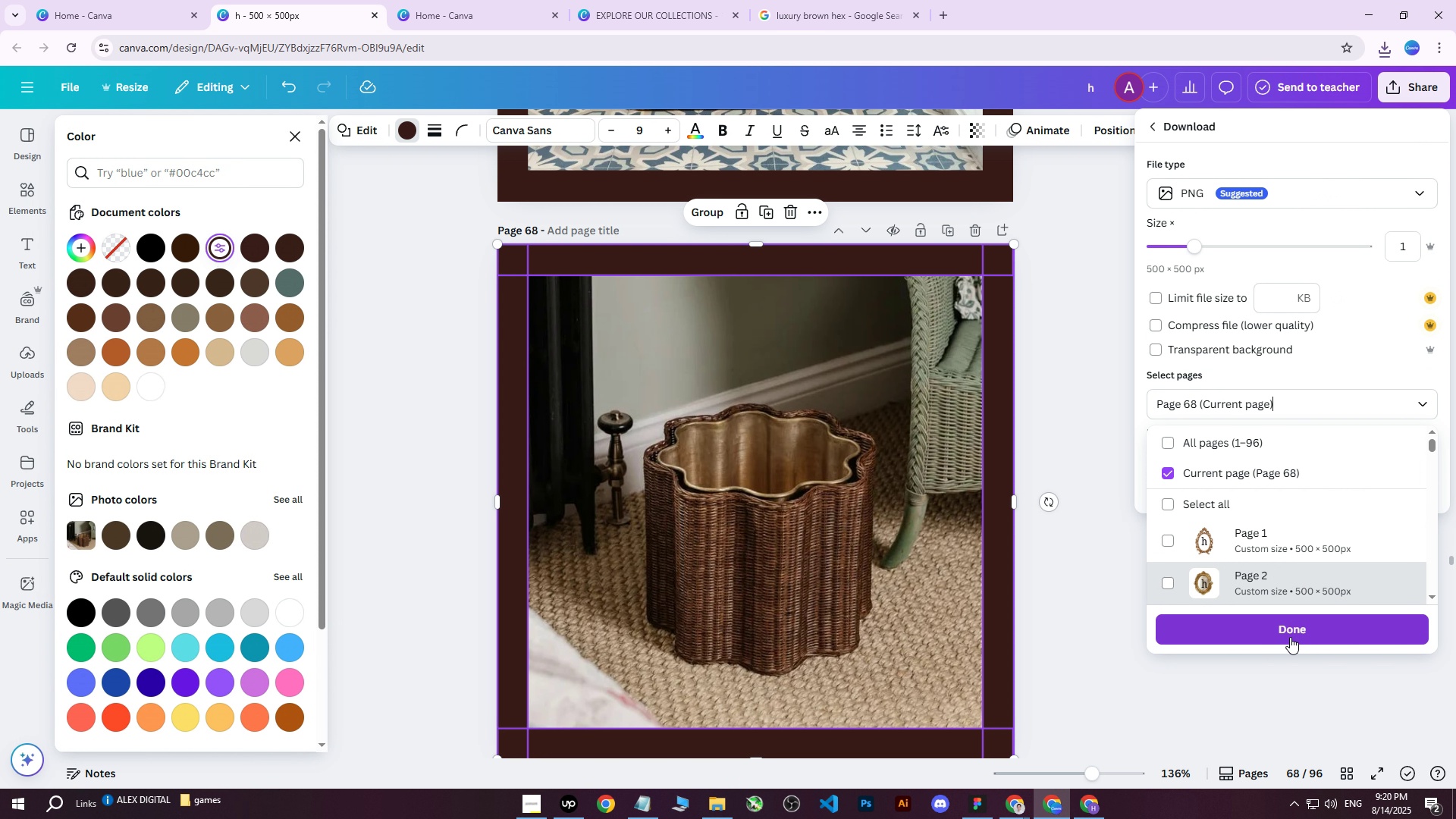 
triple_click([1279, 623])
 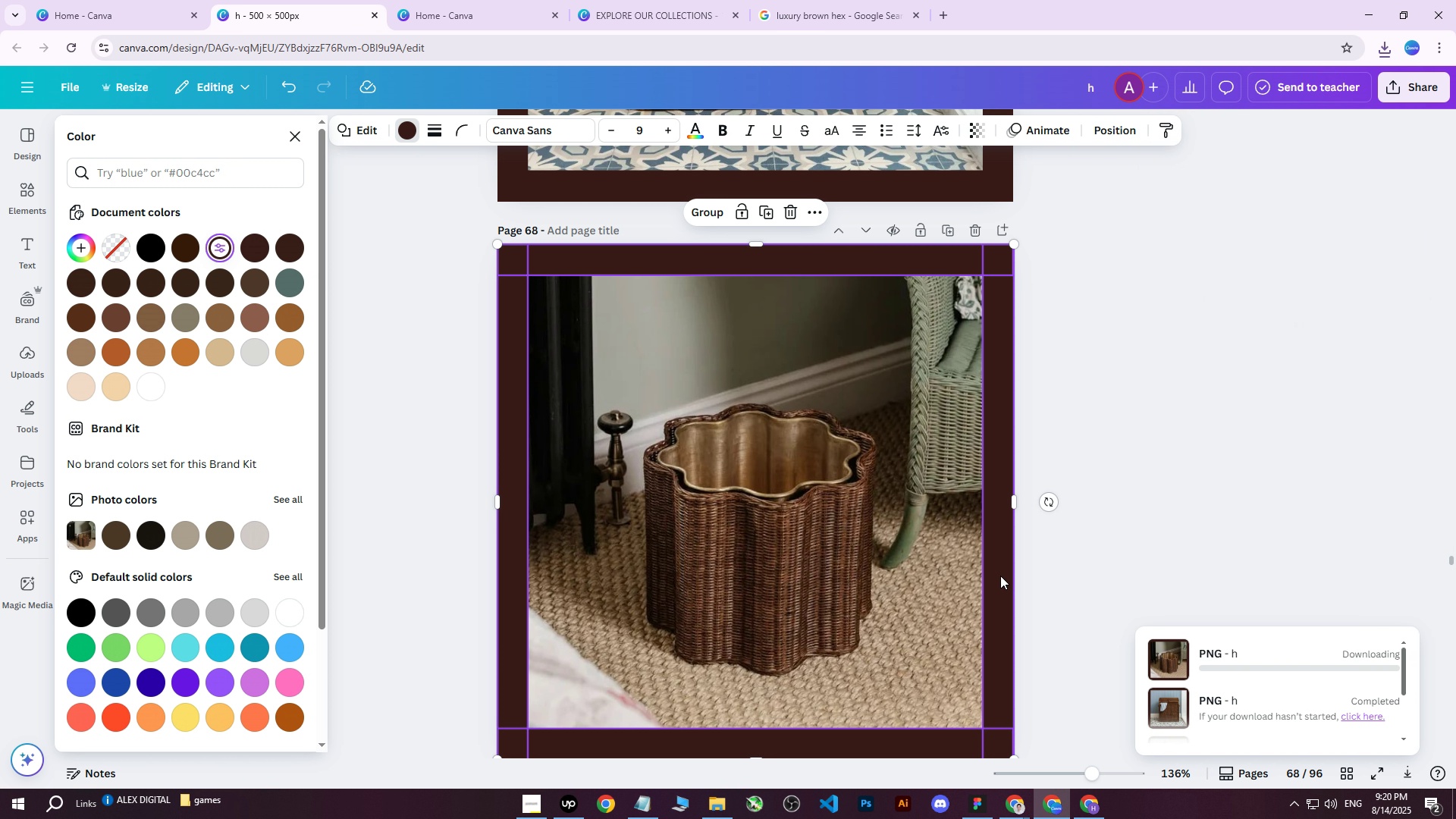 
left_click([1088, 810])
 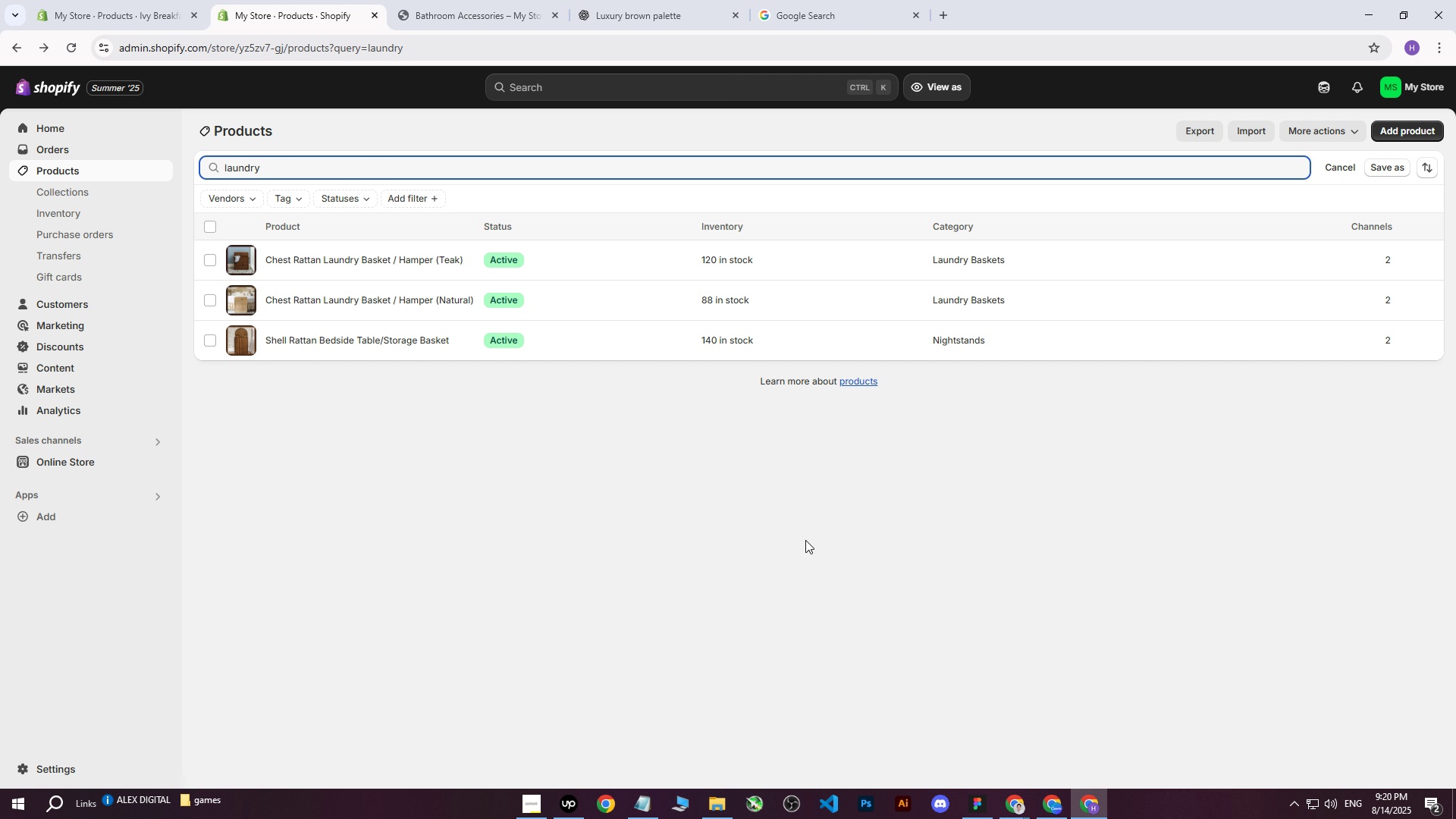 
left_click([1050, 805])
 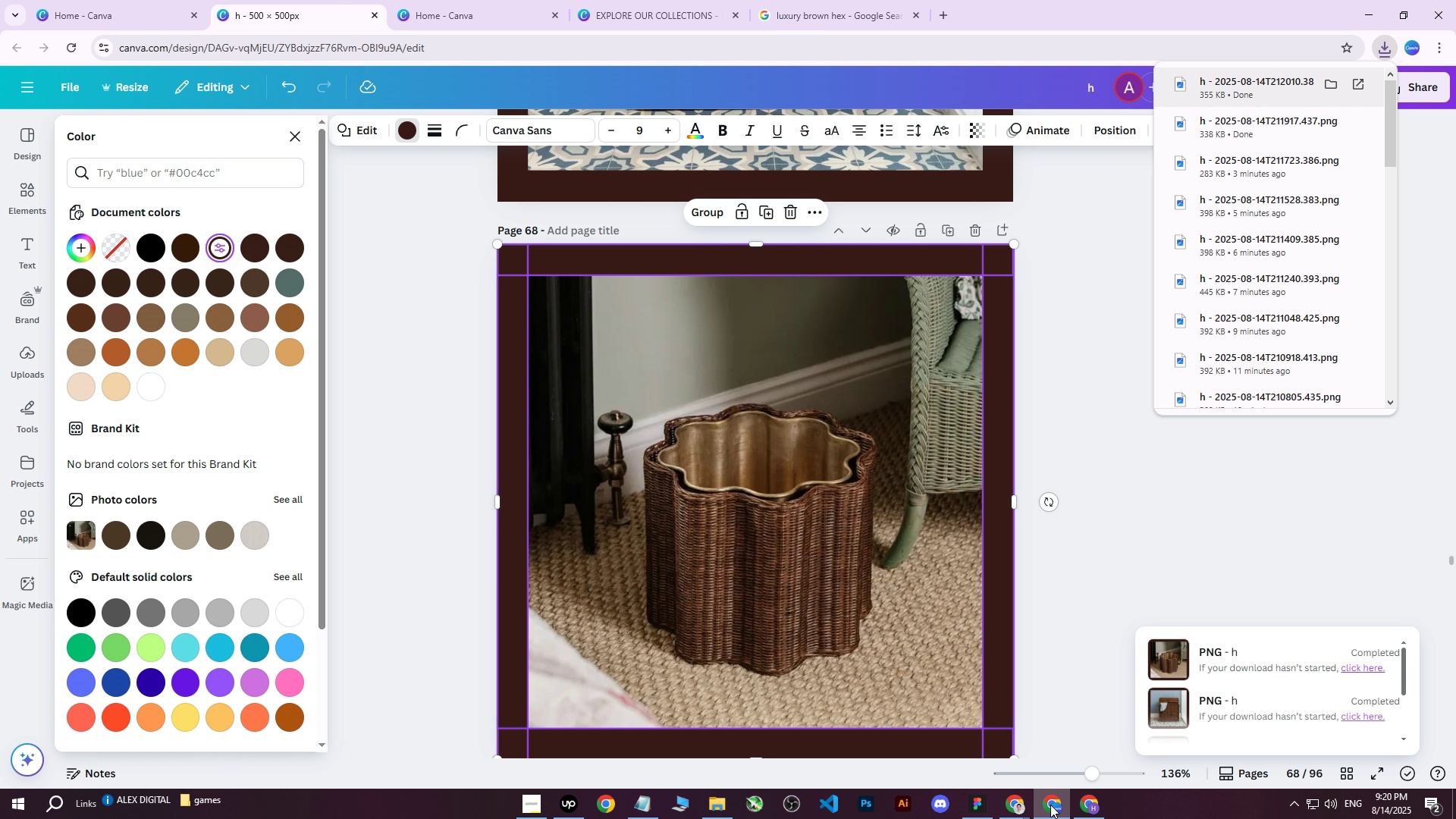 
left_click([1050, 805])
 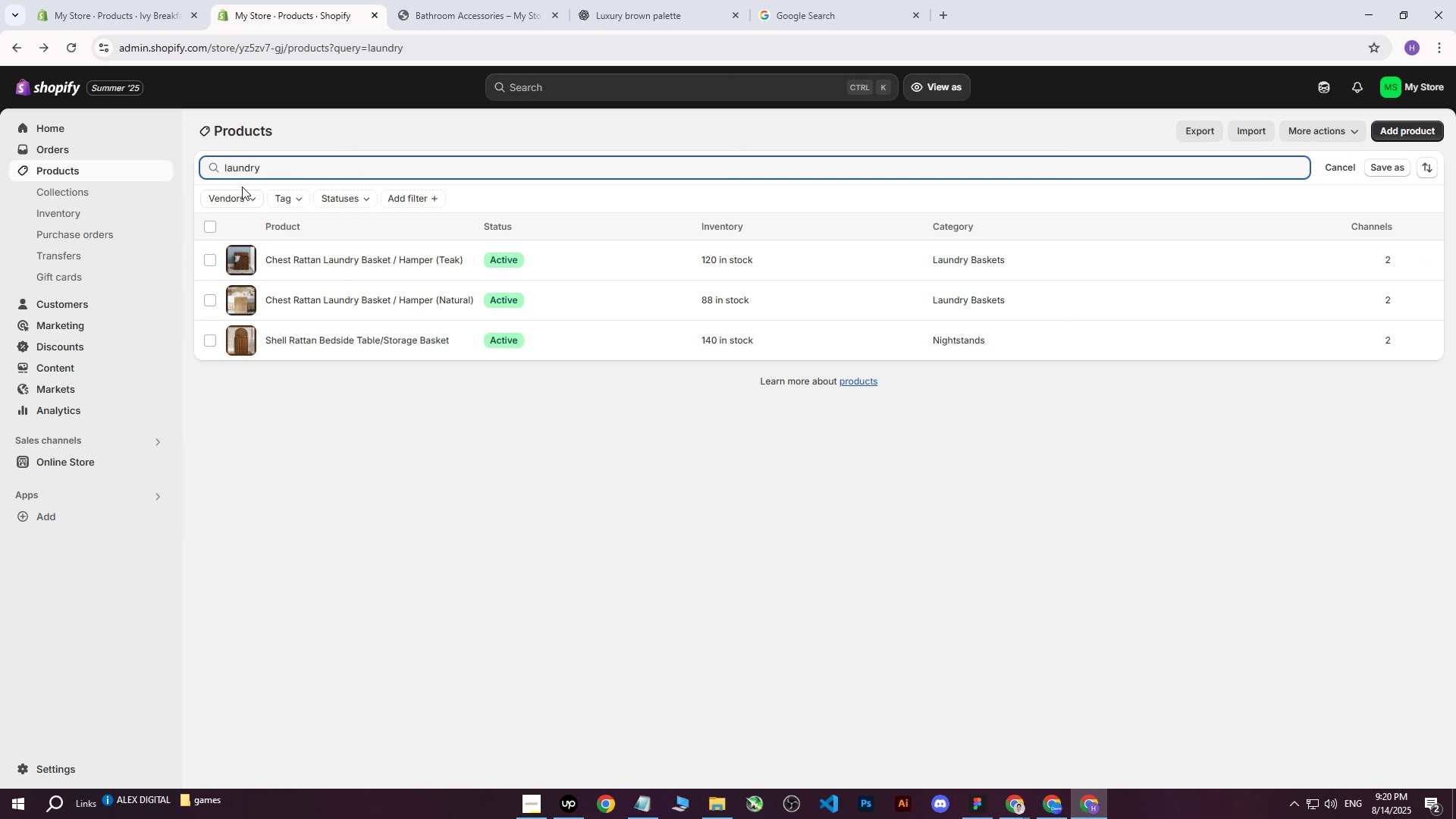 
left_click_drag(start_coordinate=[281, 162], to_coordinate=[218, 167])
 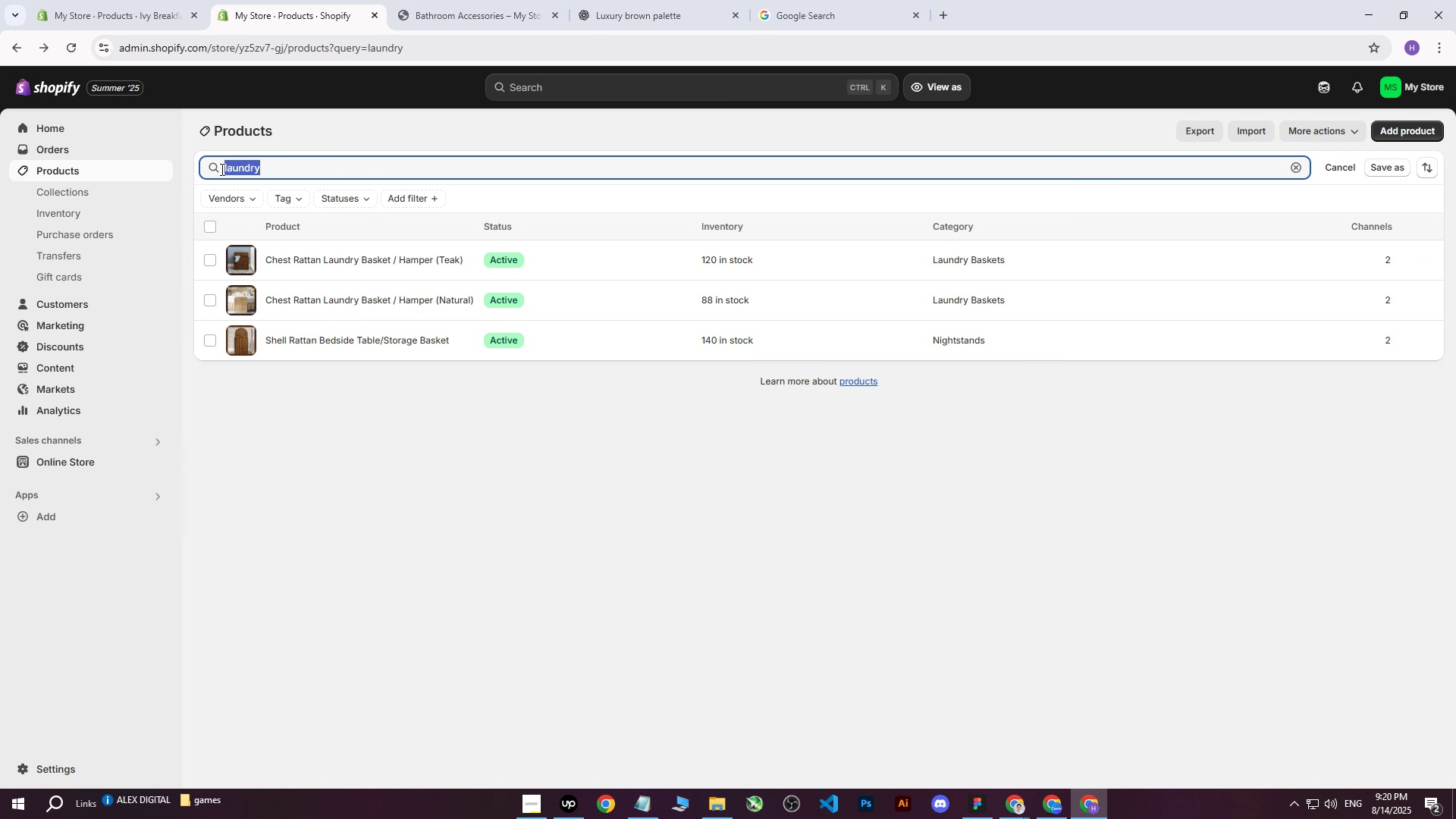 
key(Backspace)
 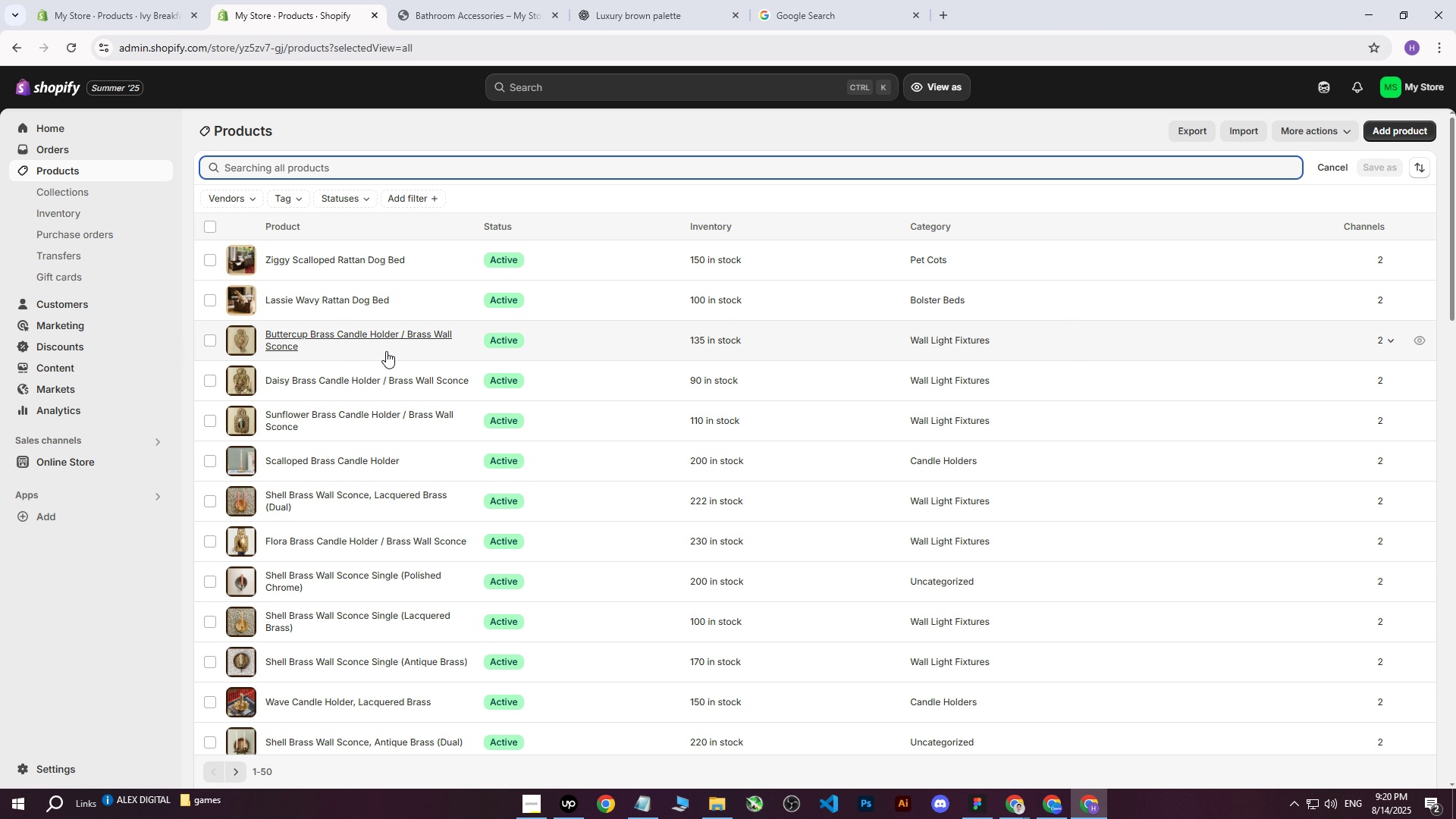 
scroll: coordinate [405, 348], scroll_direction: down, amount: 6.0
 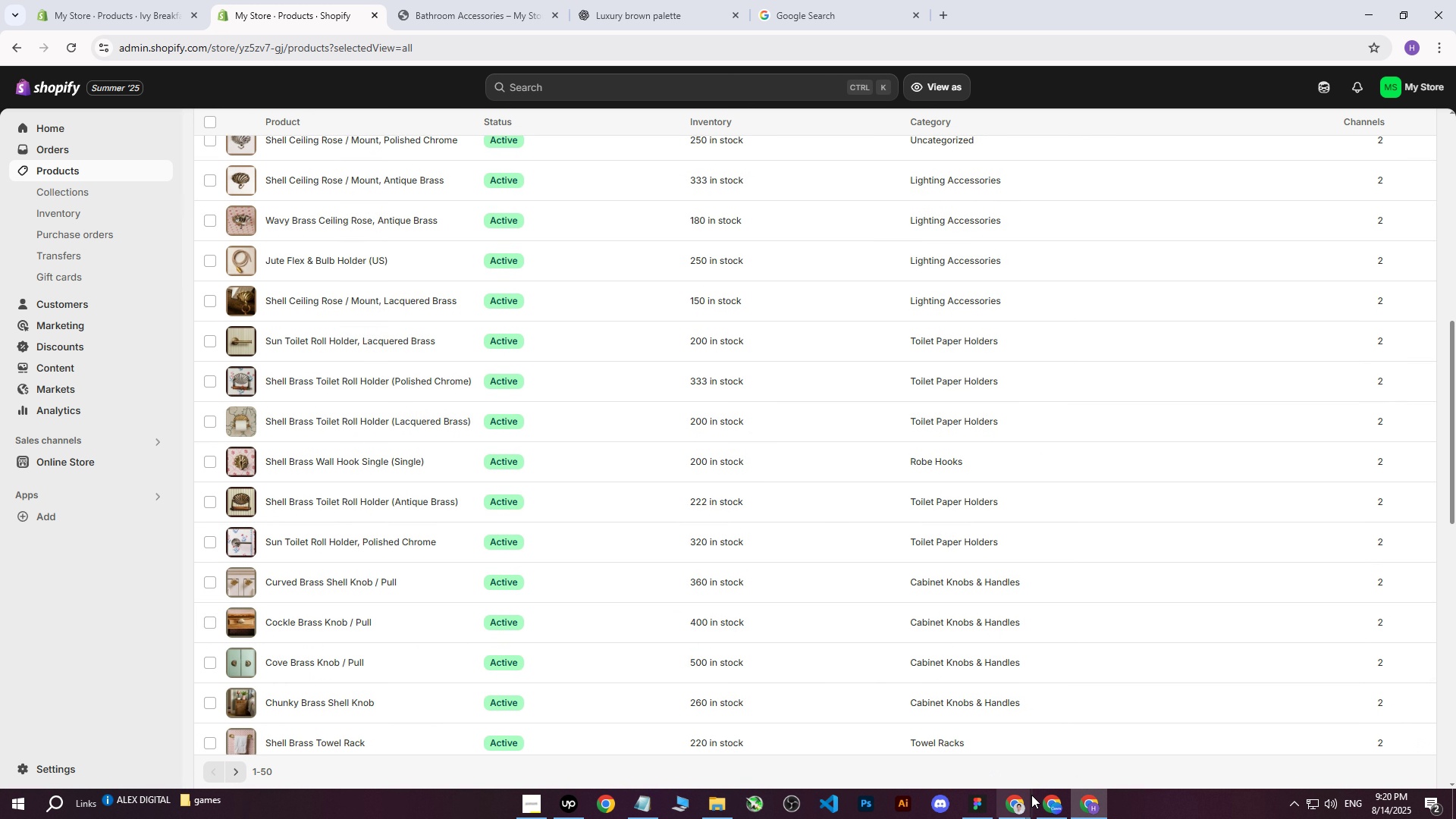 
left_click([1070, 801])
 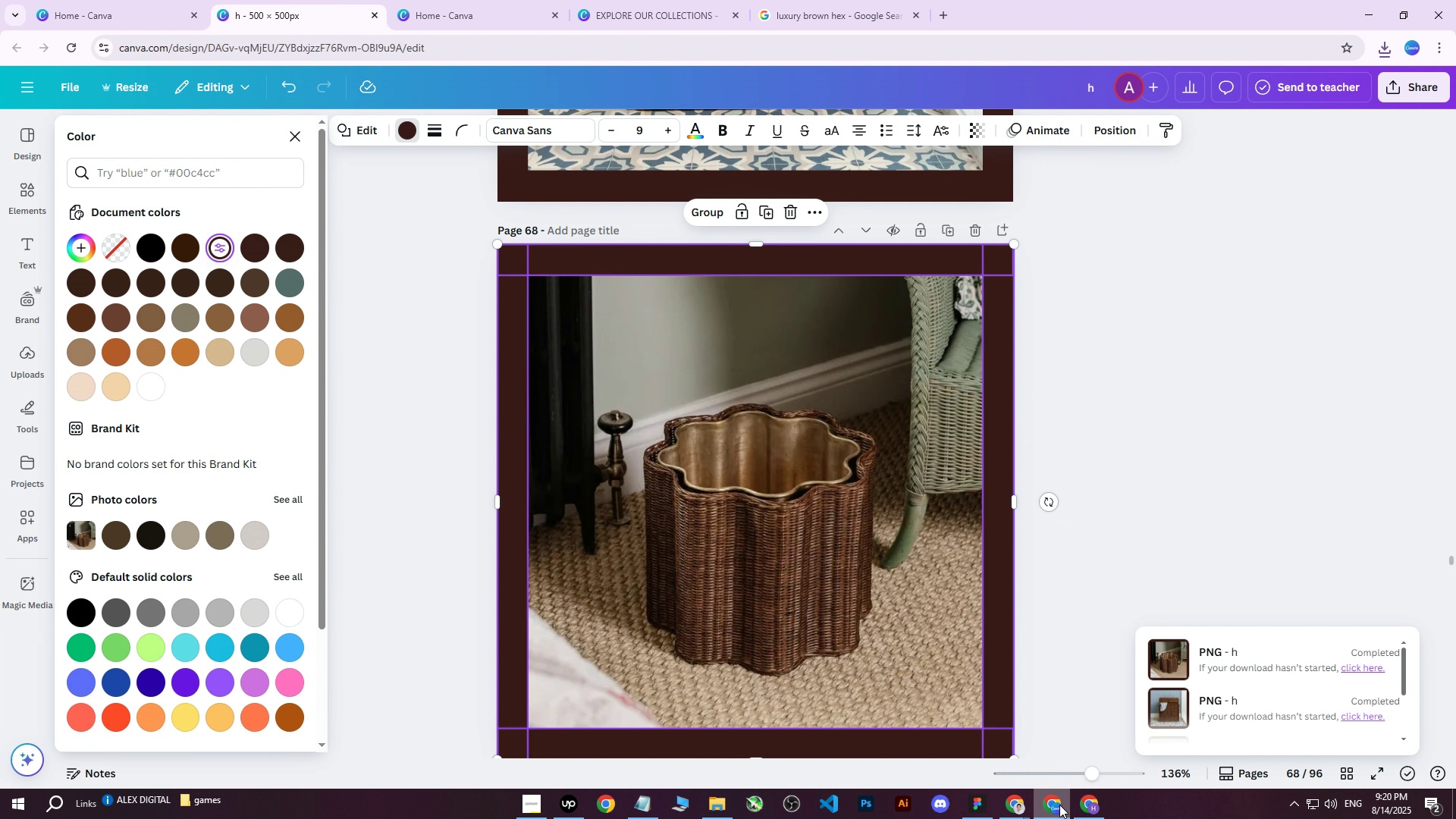 
double_click([1059, 805])
 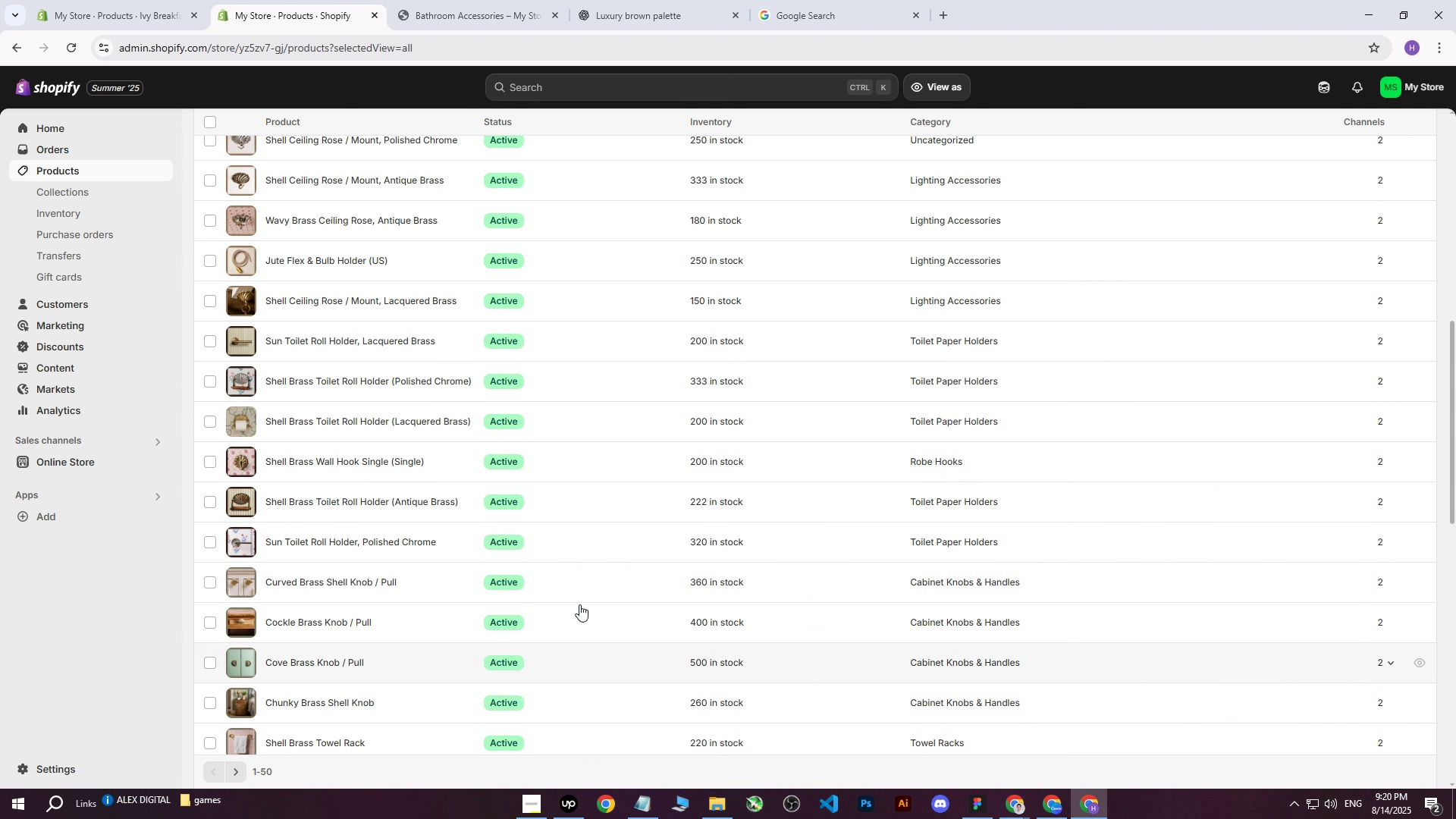 
scroll: coordinate [440, 507], scroll_direction: down, amount: 6.0
 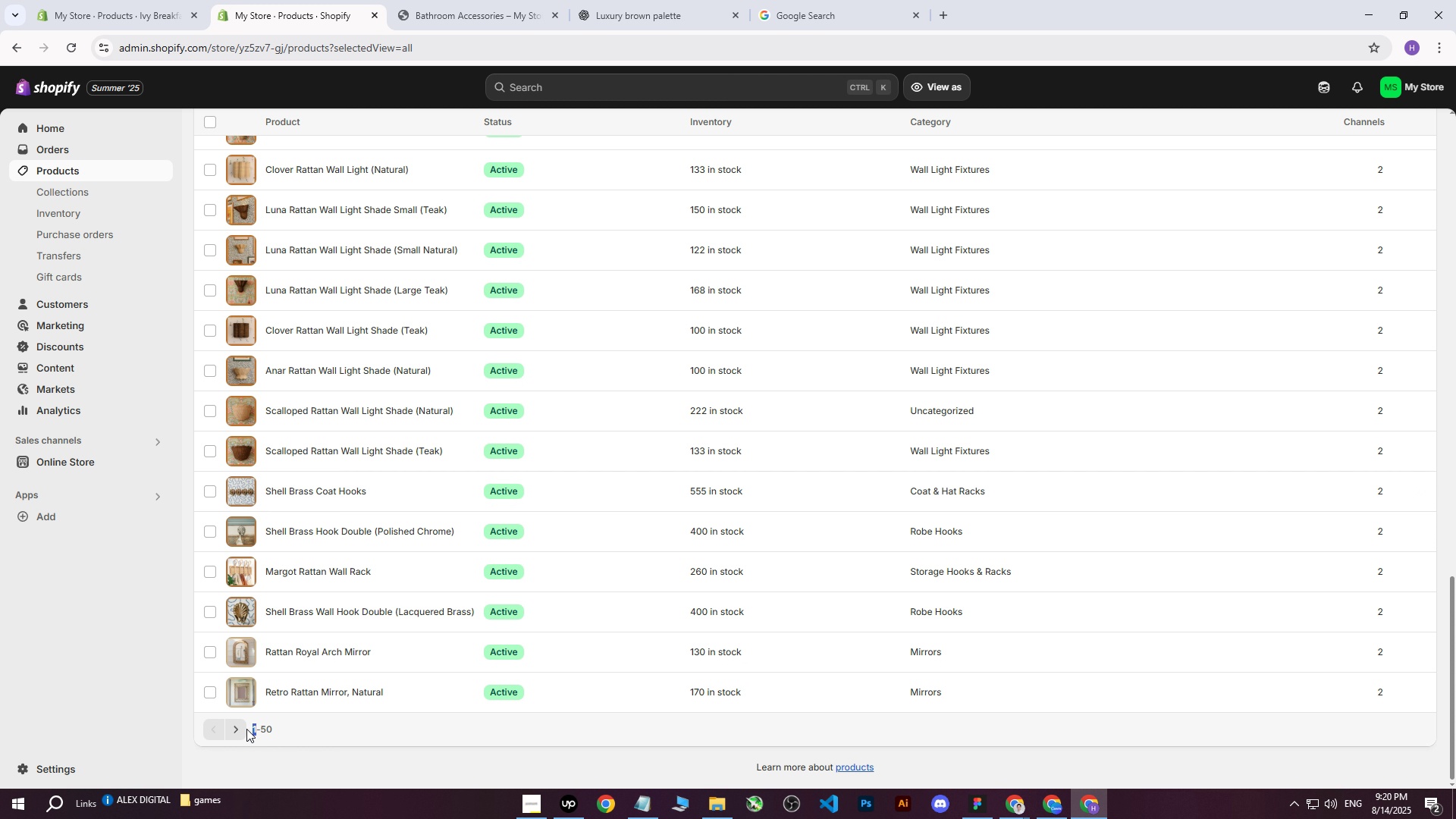 
double_click([246, 729])
 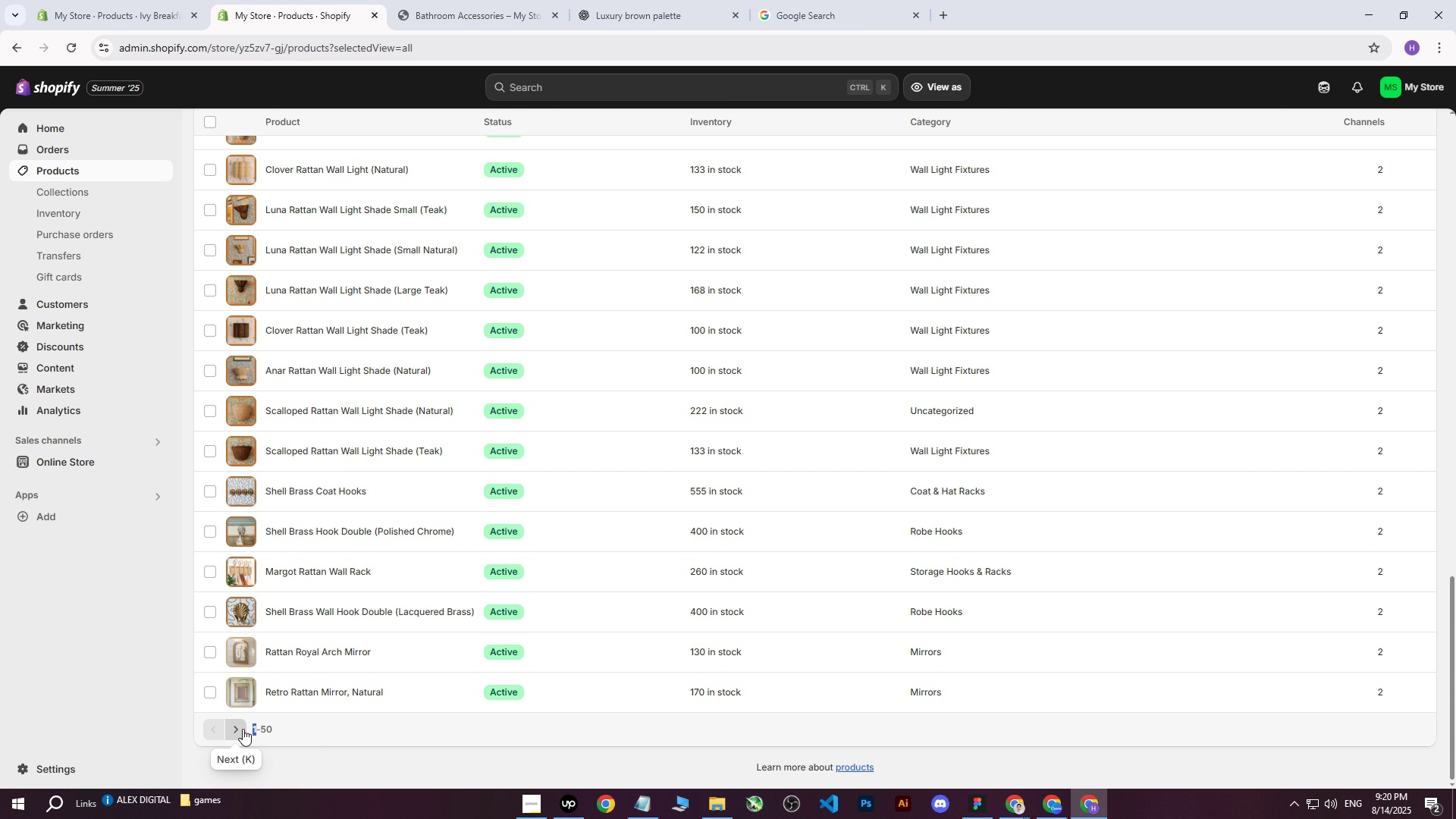 
triple_click([243, 729])
 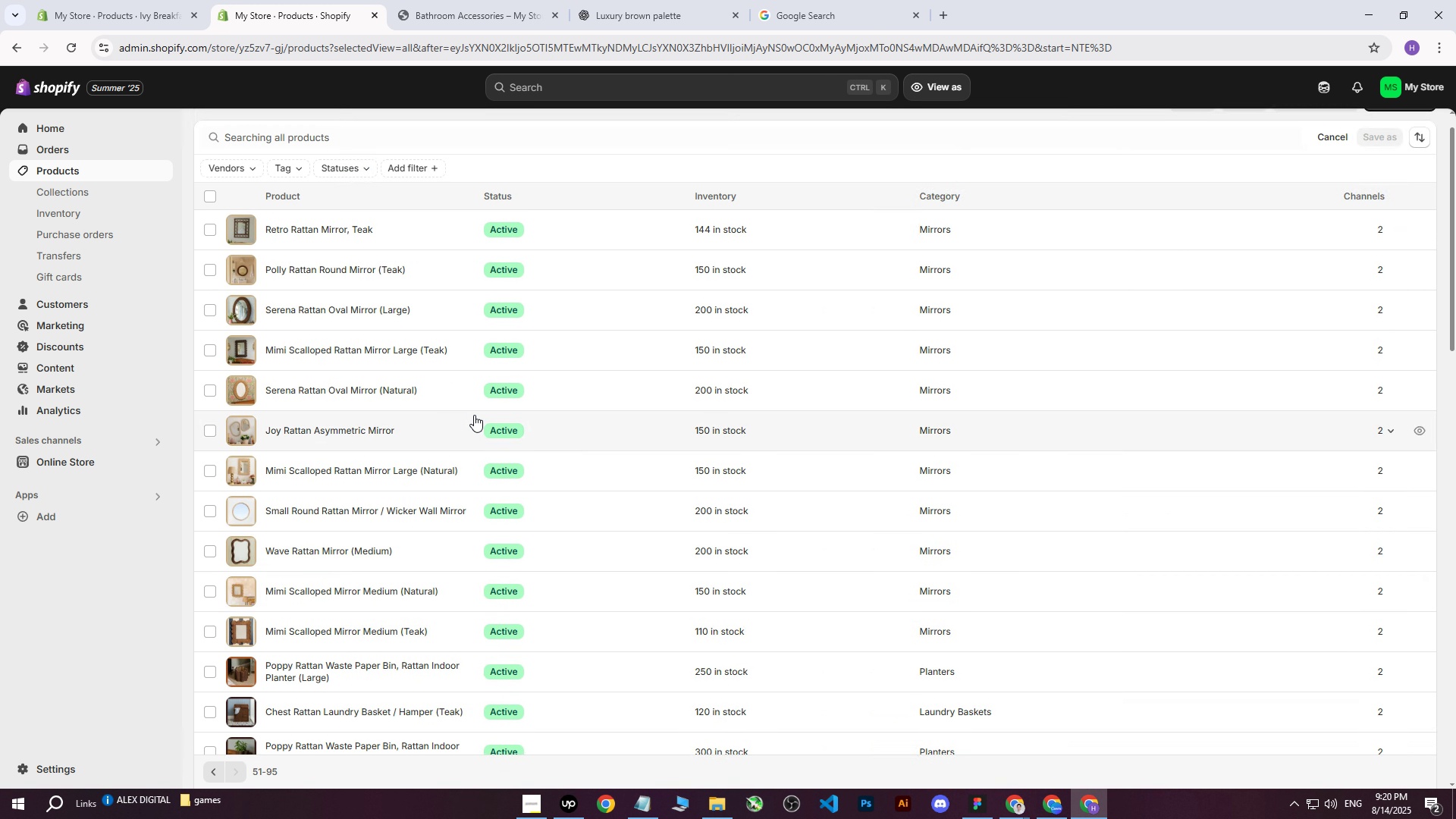 
scroll: coordinate [460, 421], scroll_direction: down, amount: 3.0
 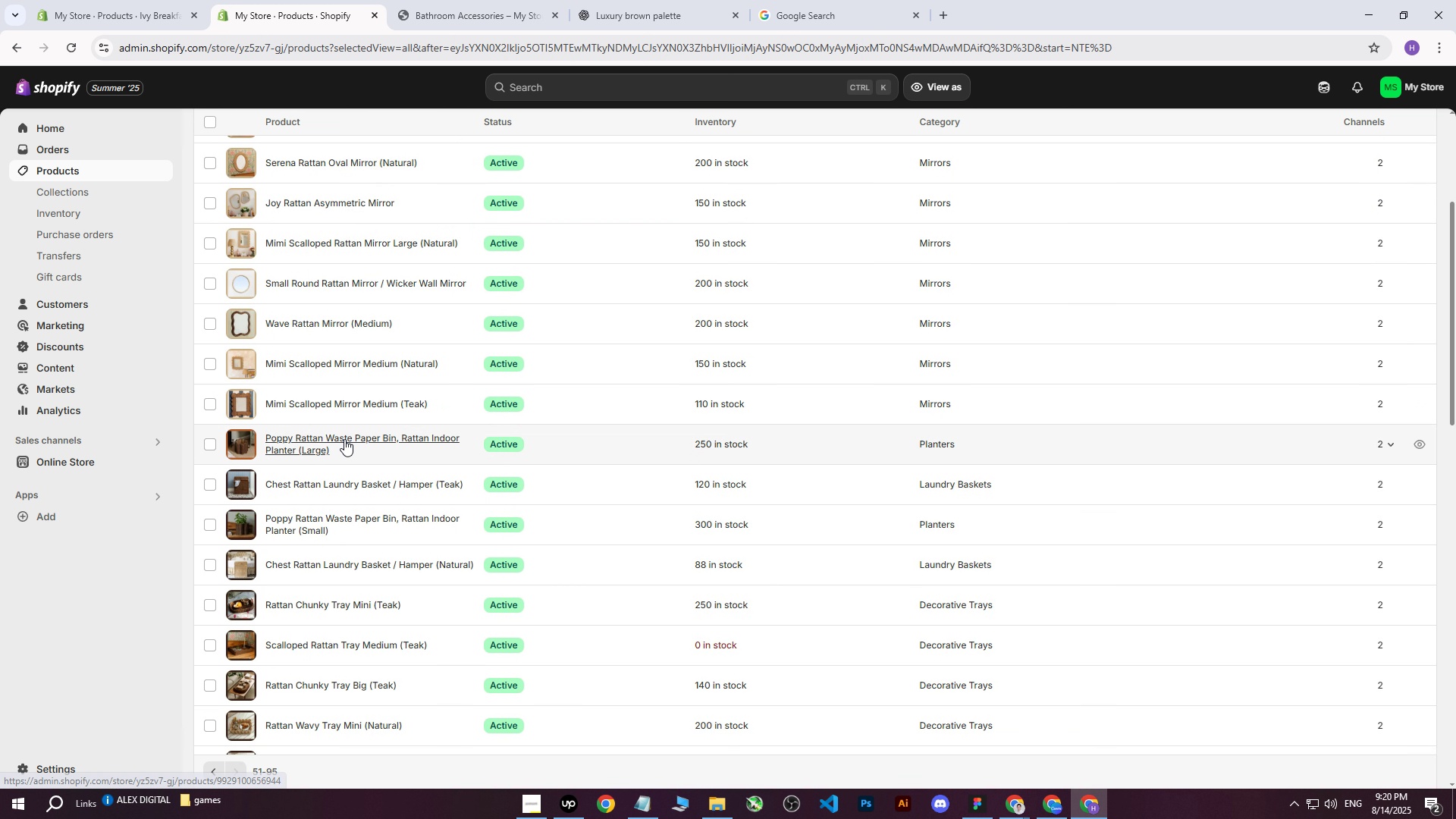 
left_click([315, 444])
 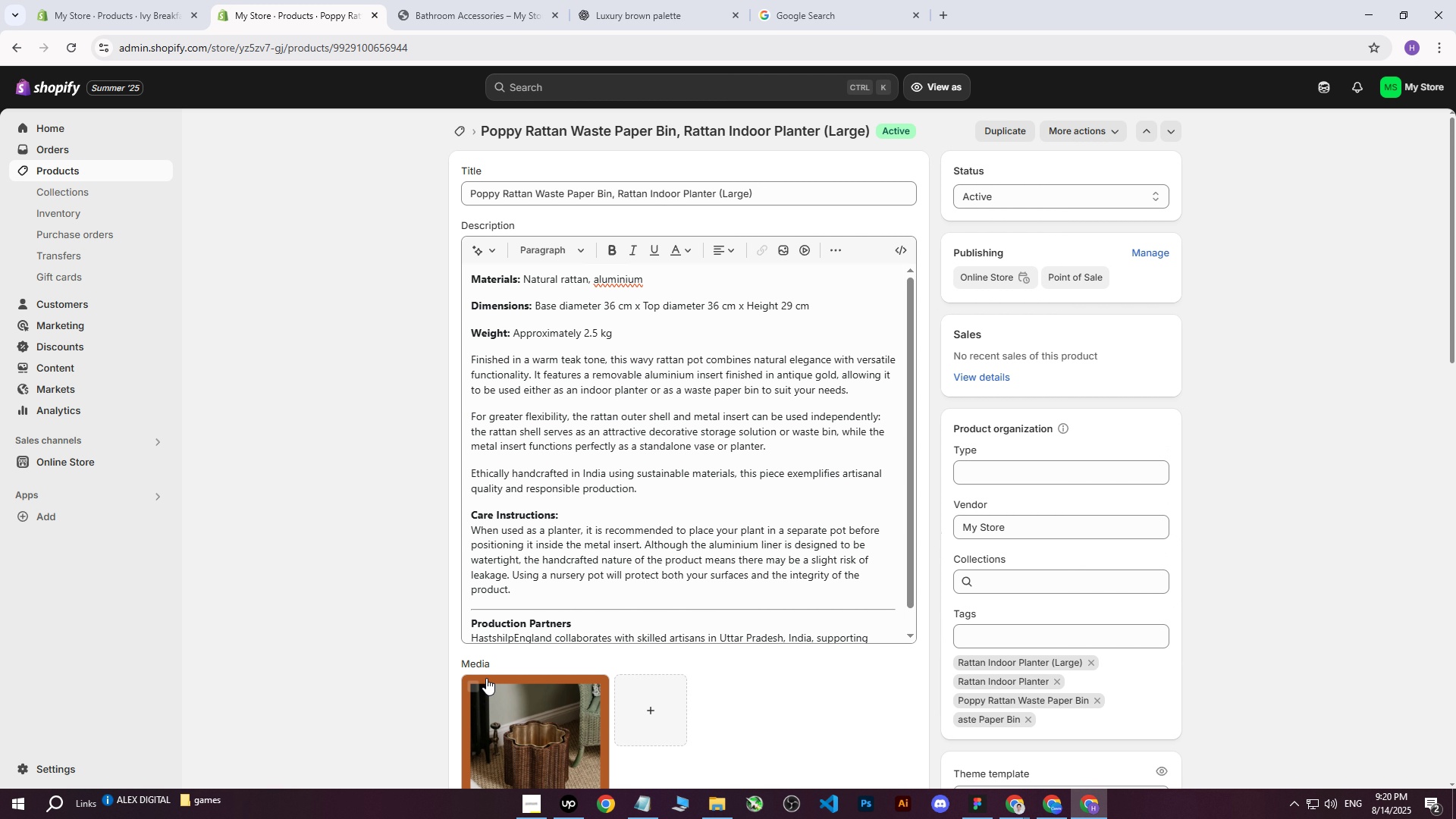 
left_click([475, 689])
 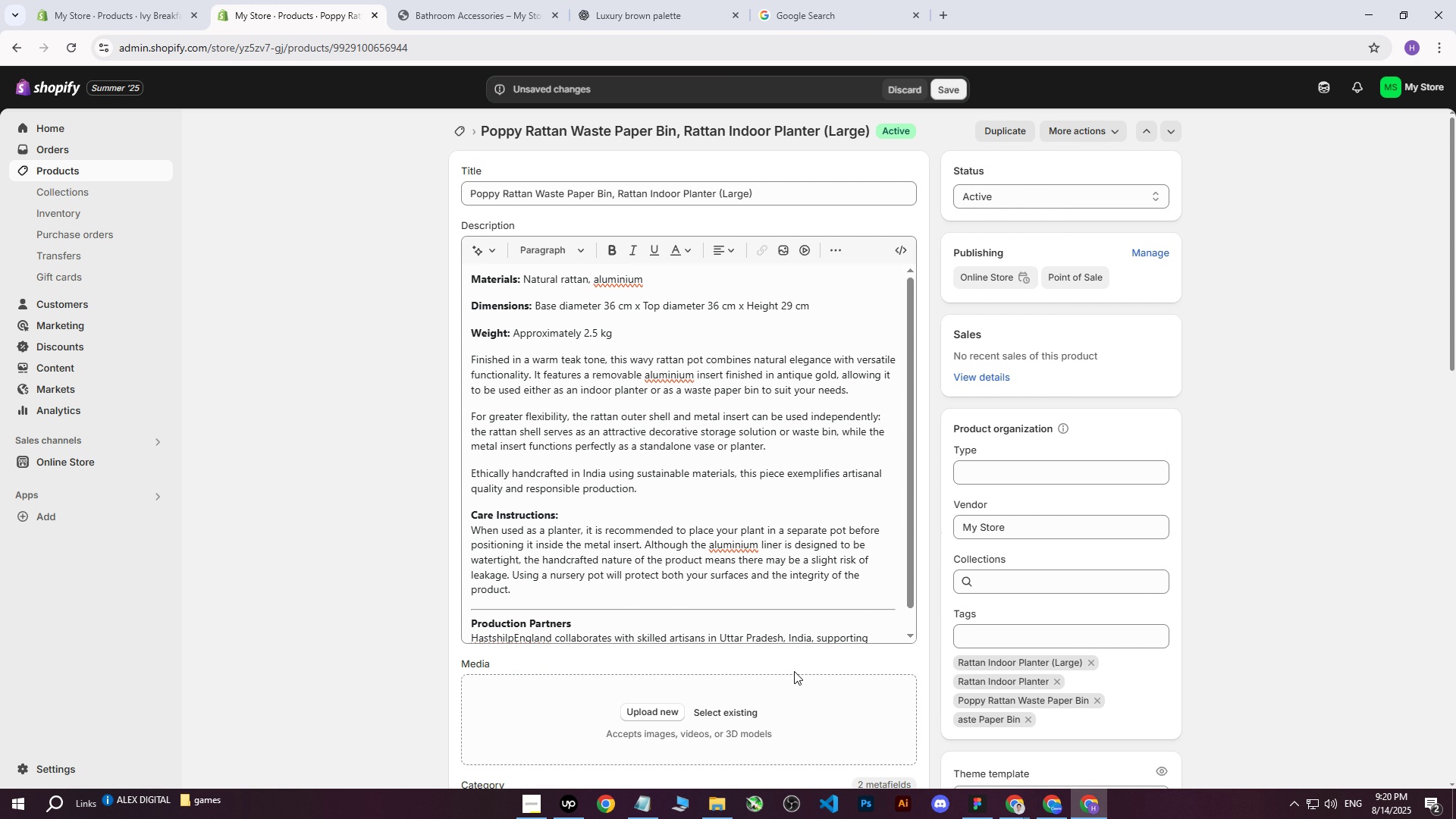 
left_click([635, 707])
 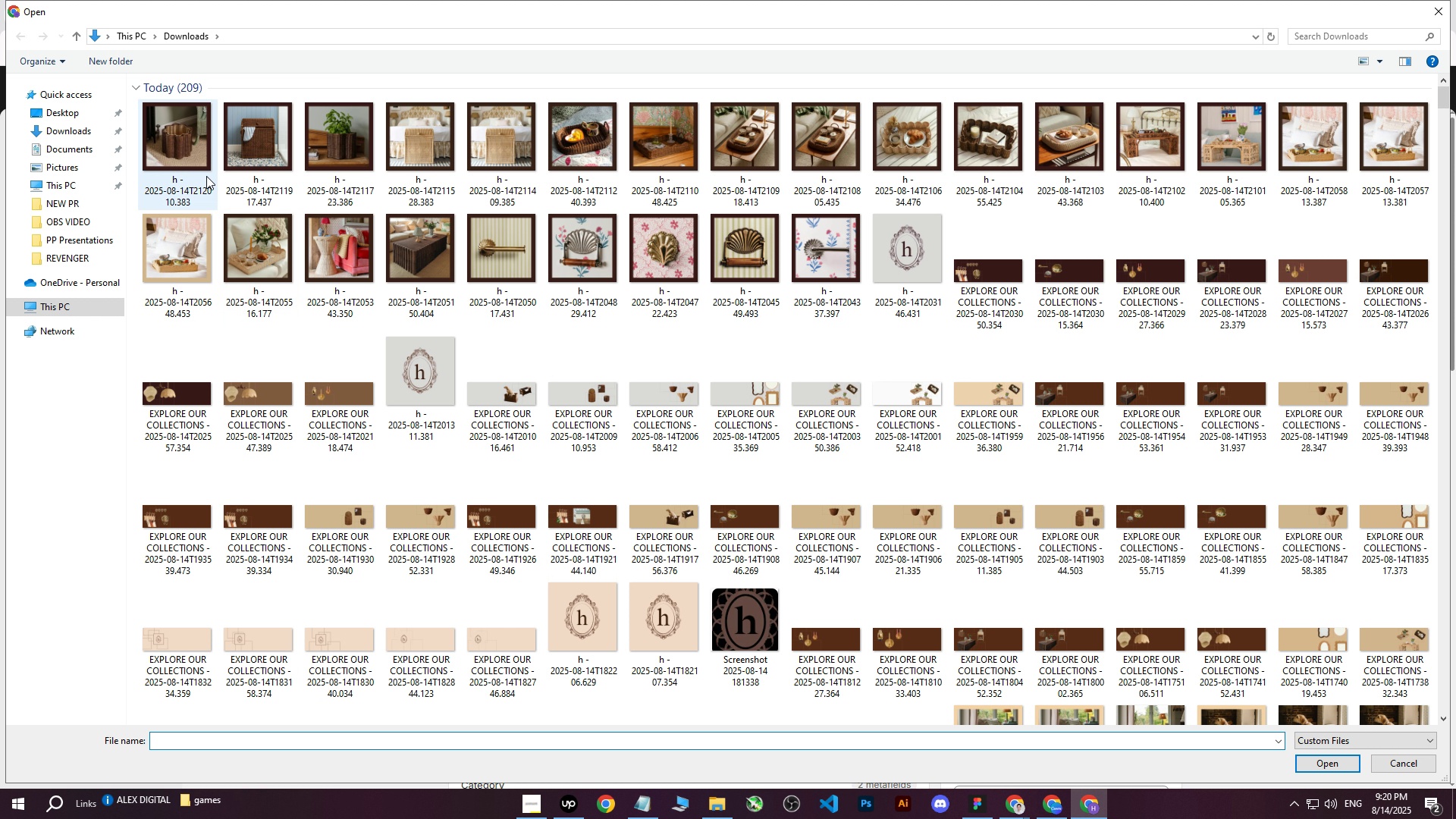 
left_click([171, 139])
 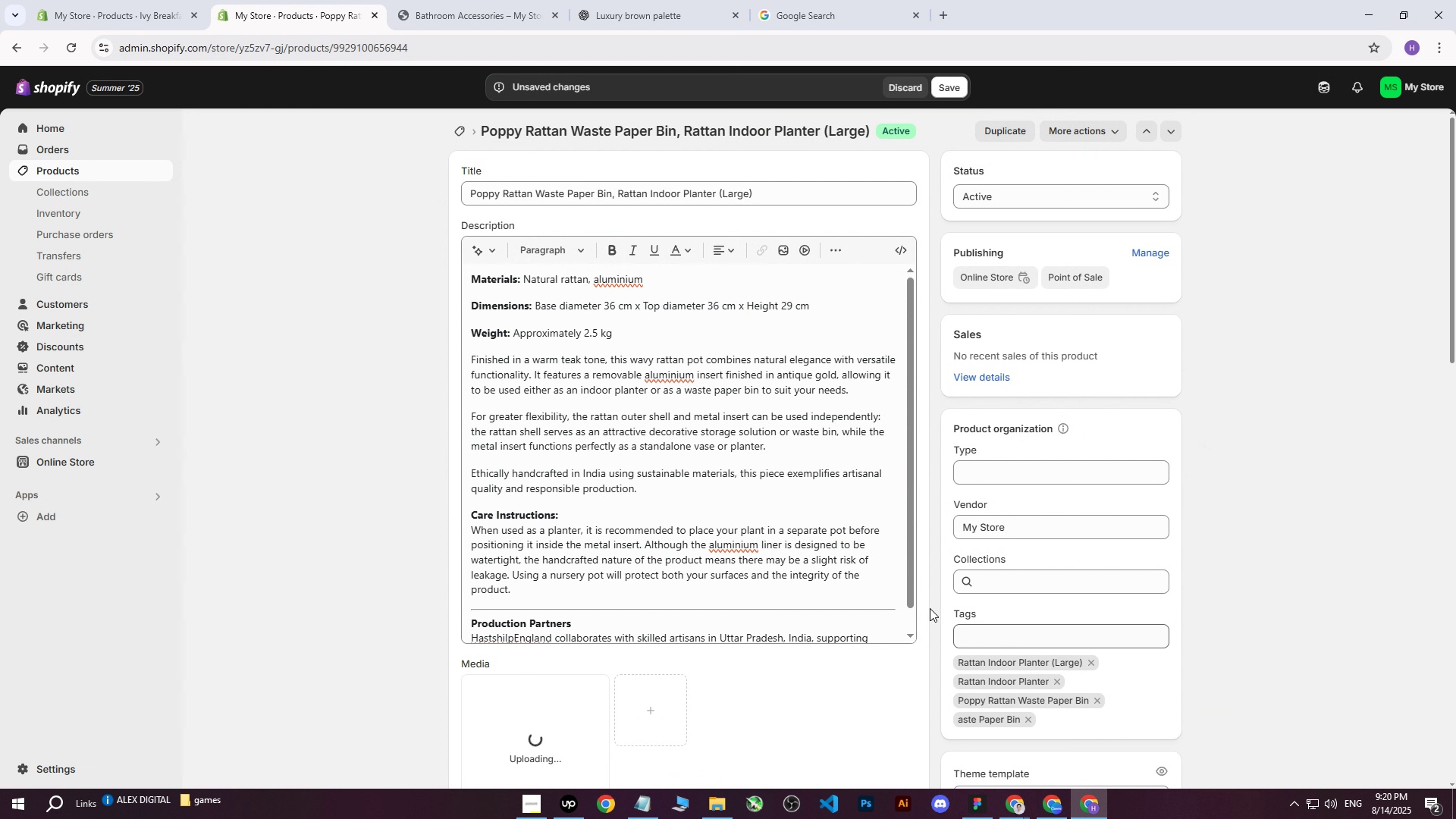 
scroll: coordinate [757, 620], scroll_direction: down, amount: 8.0
 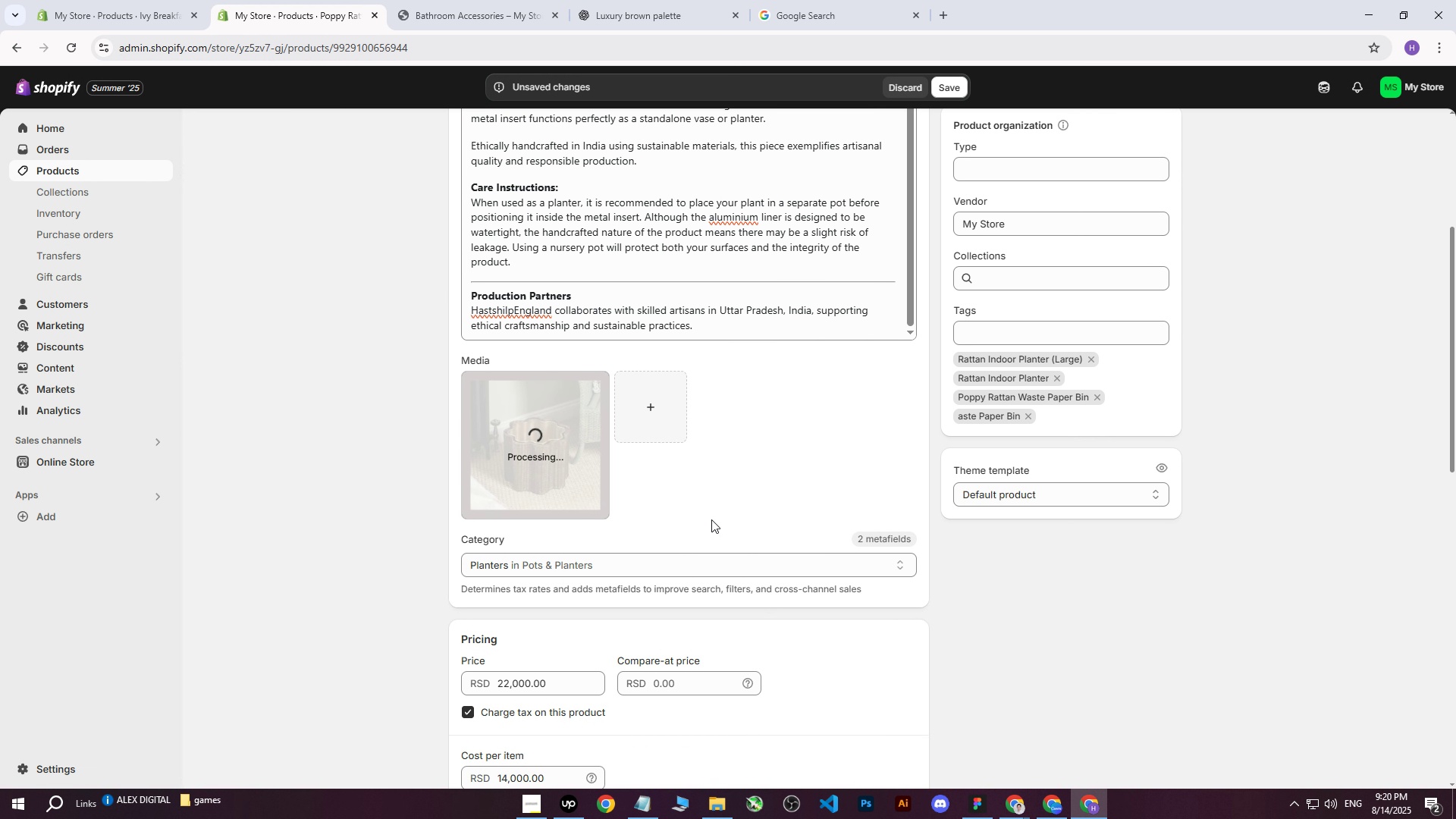 
scroll: coordinate [720, 524], scroll_direction: up, amount: 4.0
 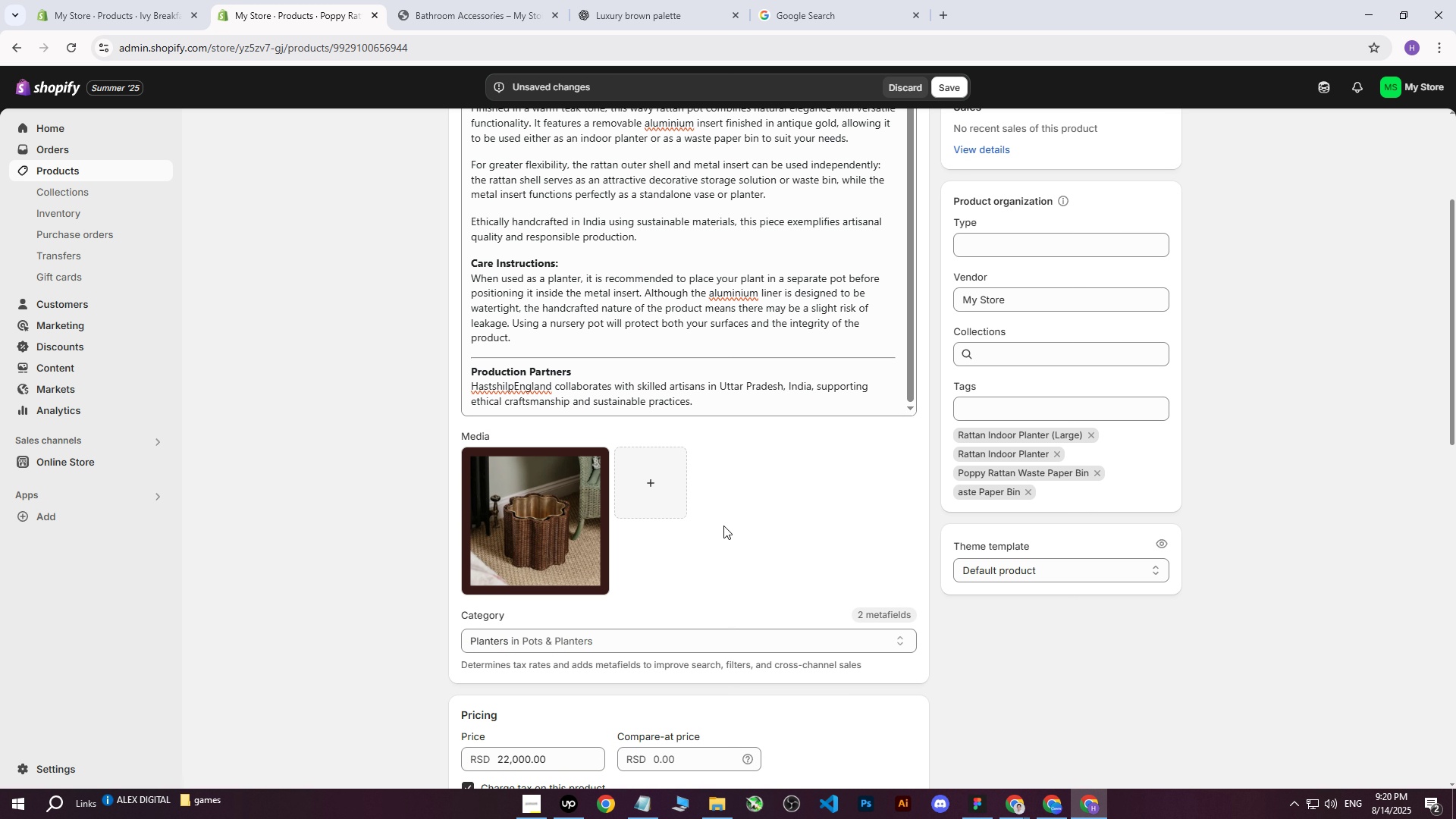 
wait(7.85)
 